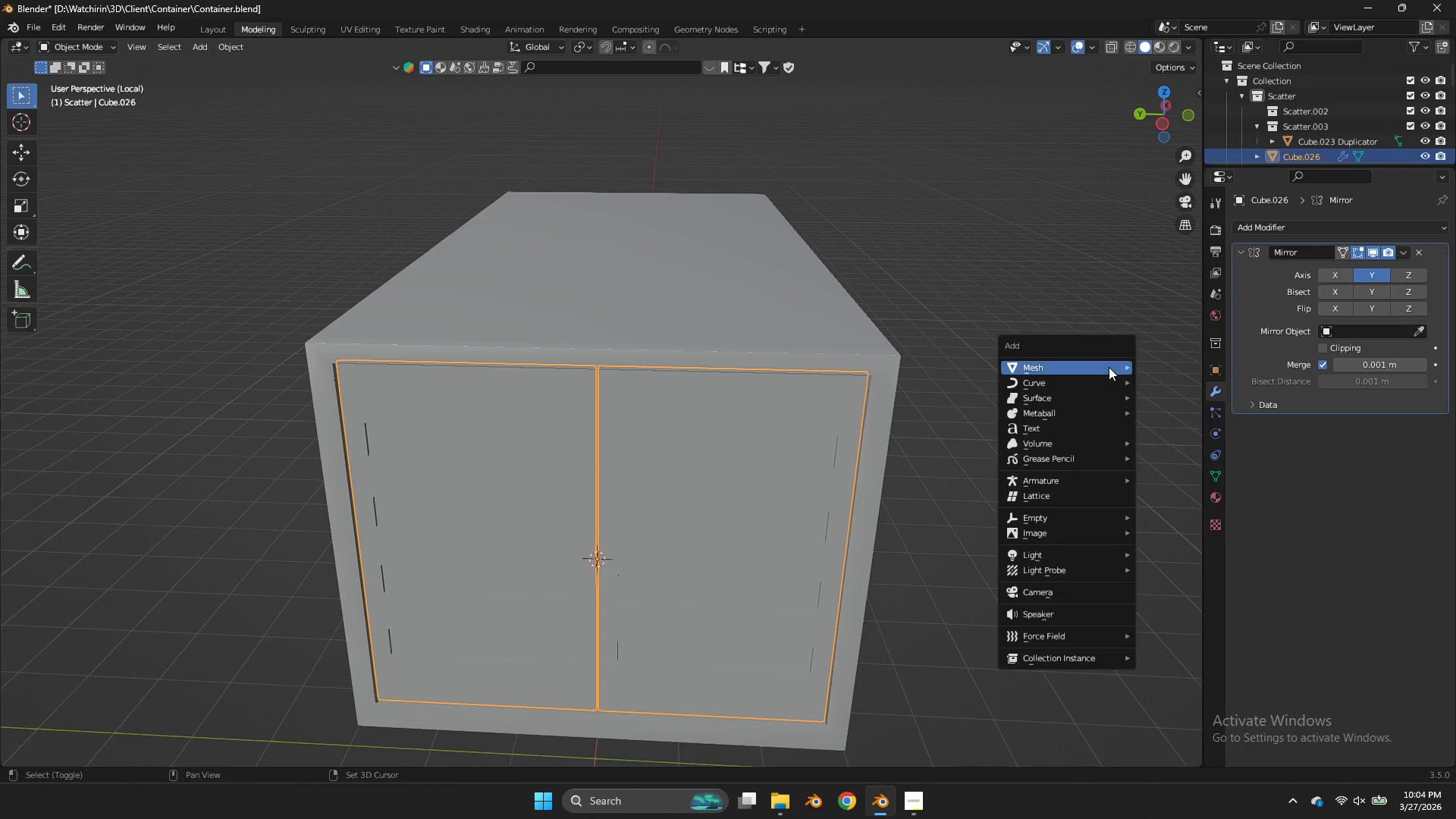 
key(Shift+A)
 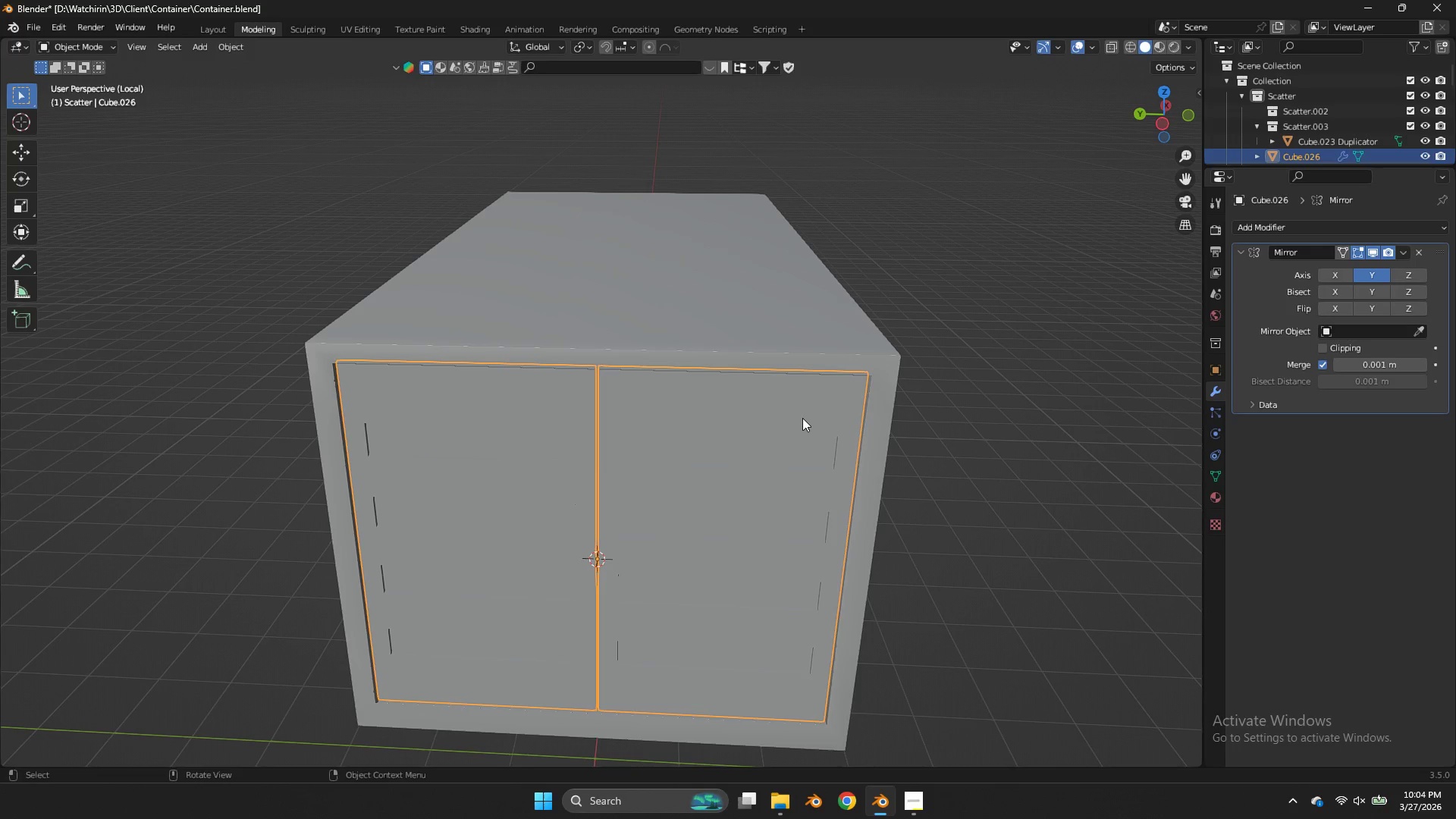 
key(Tab)
 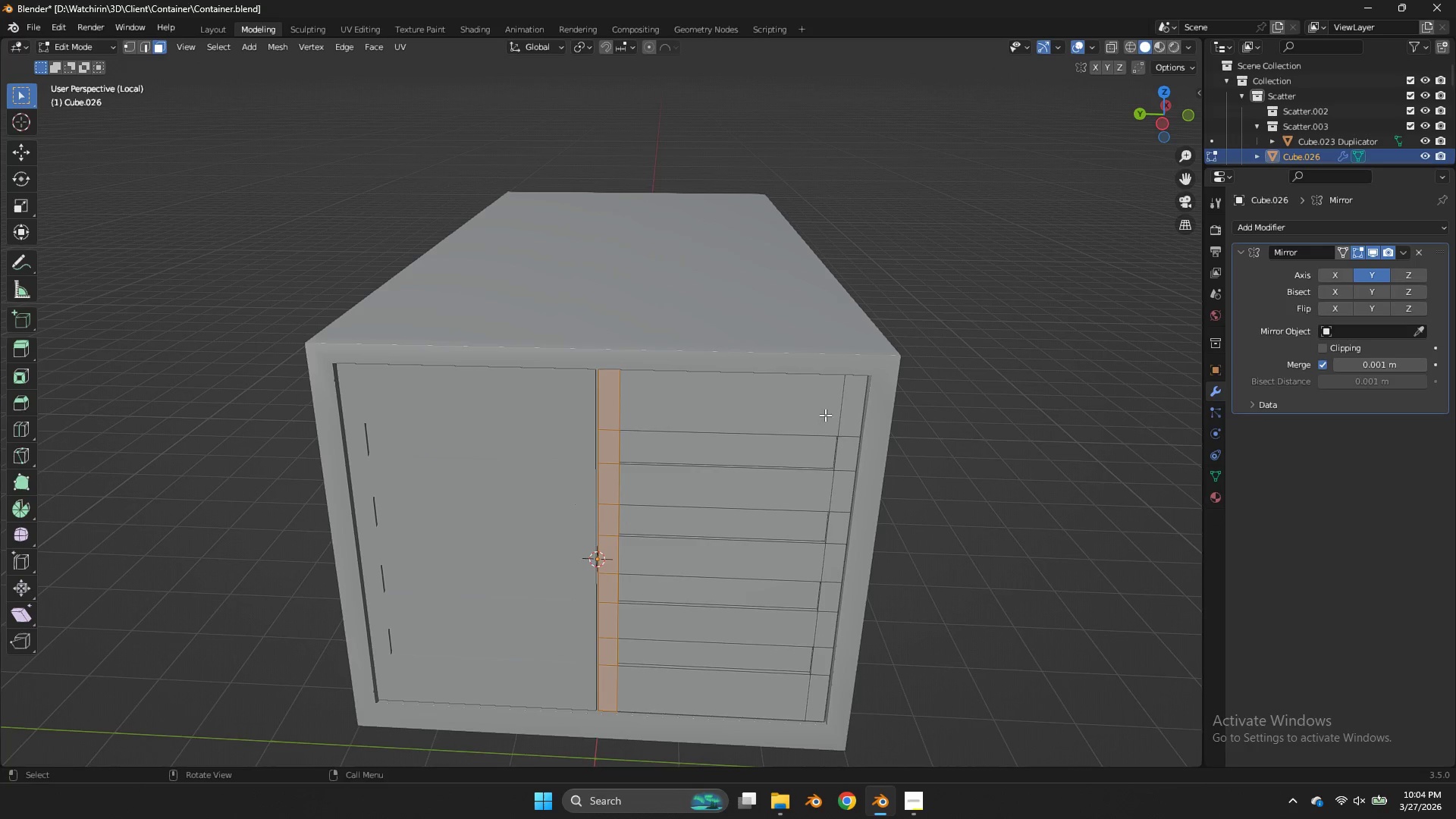 
left_click([852, 435])
 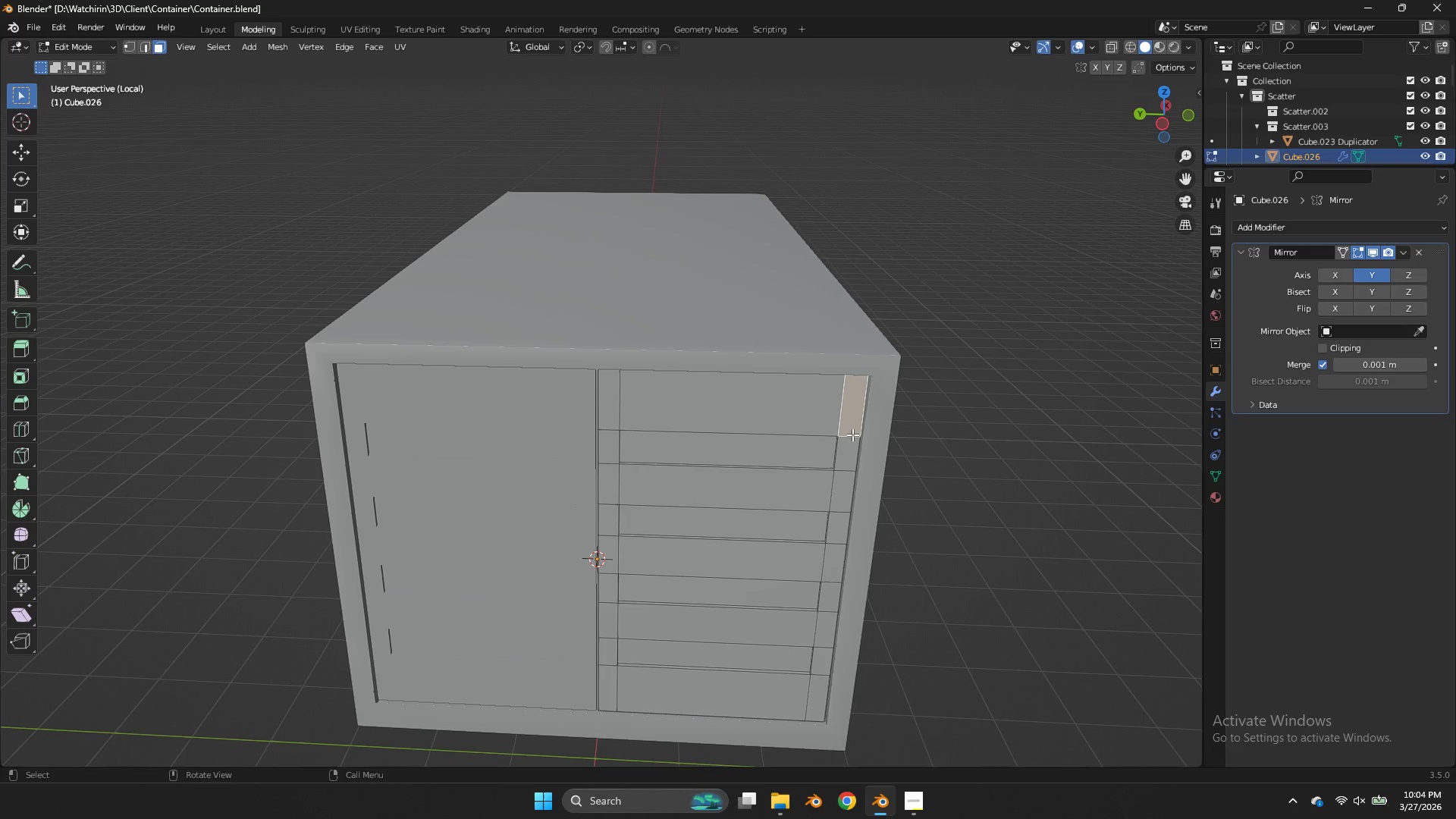 
key(Shift+A)
 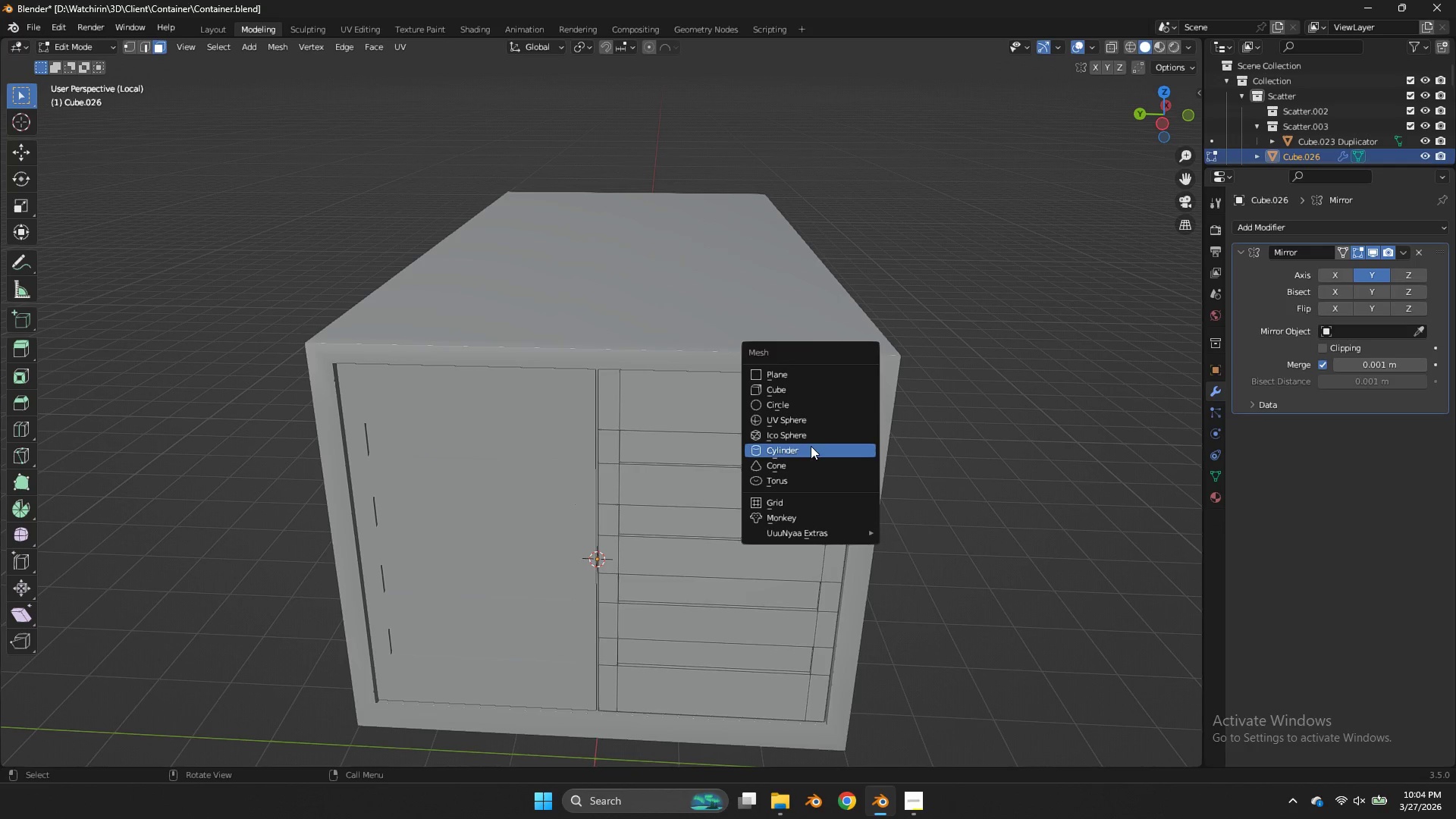 
left_click([801, 448])
 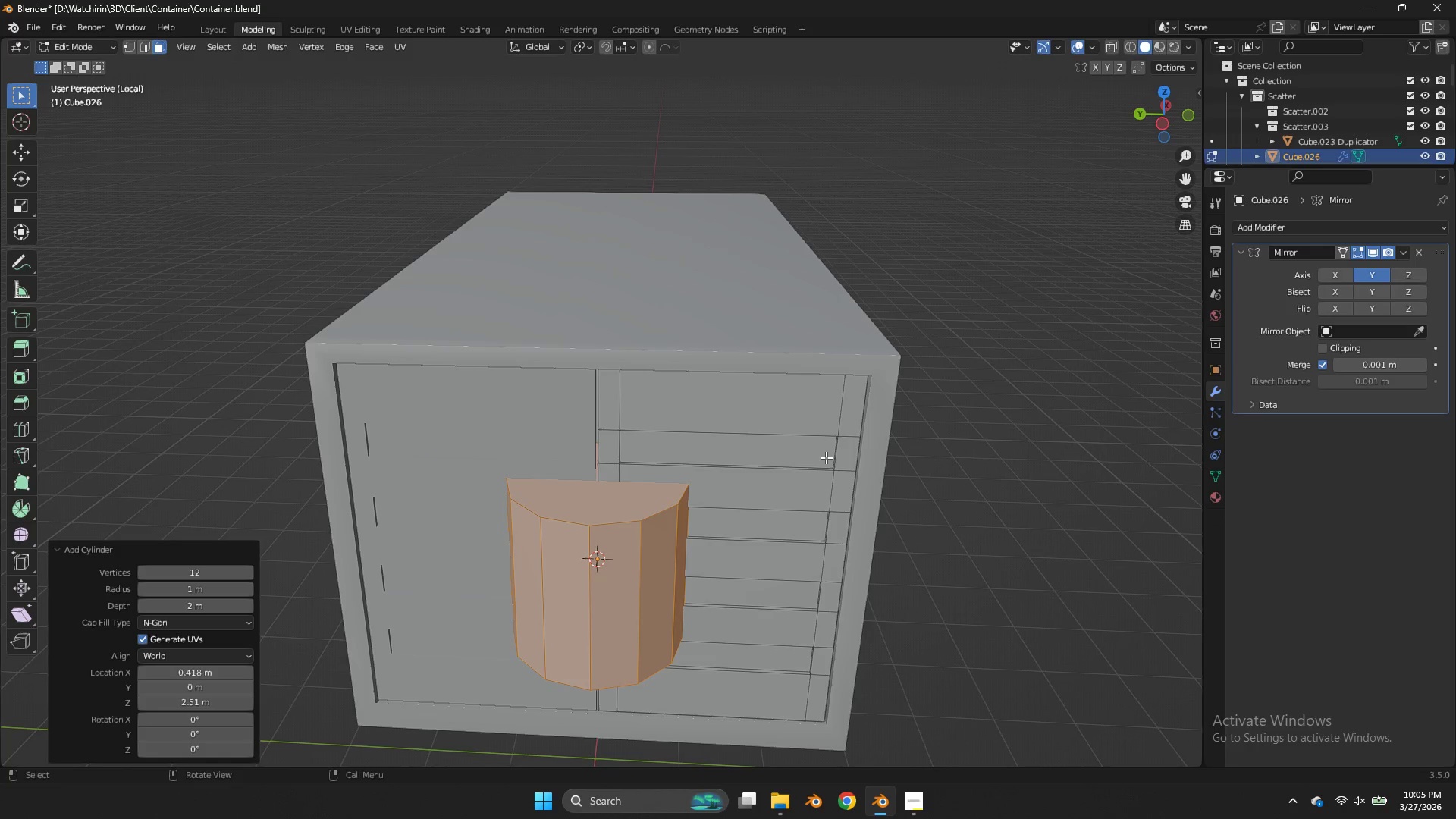 
key(S)
 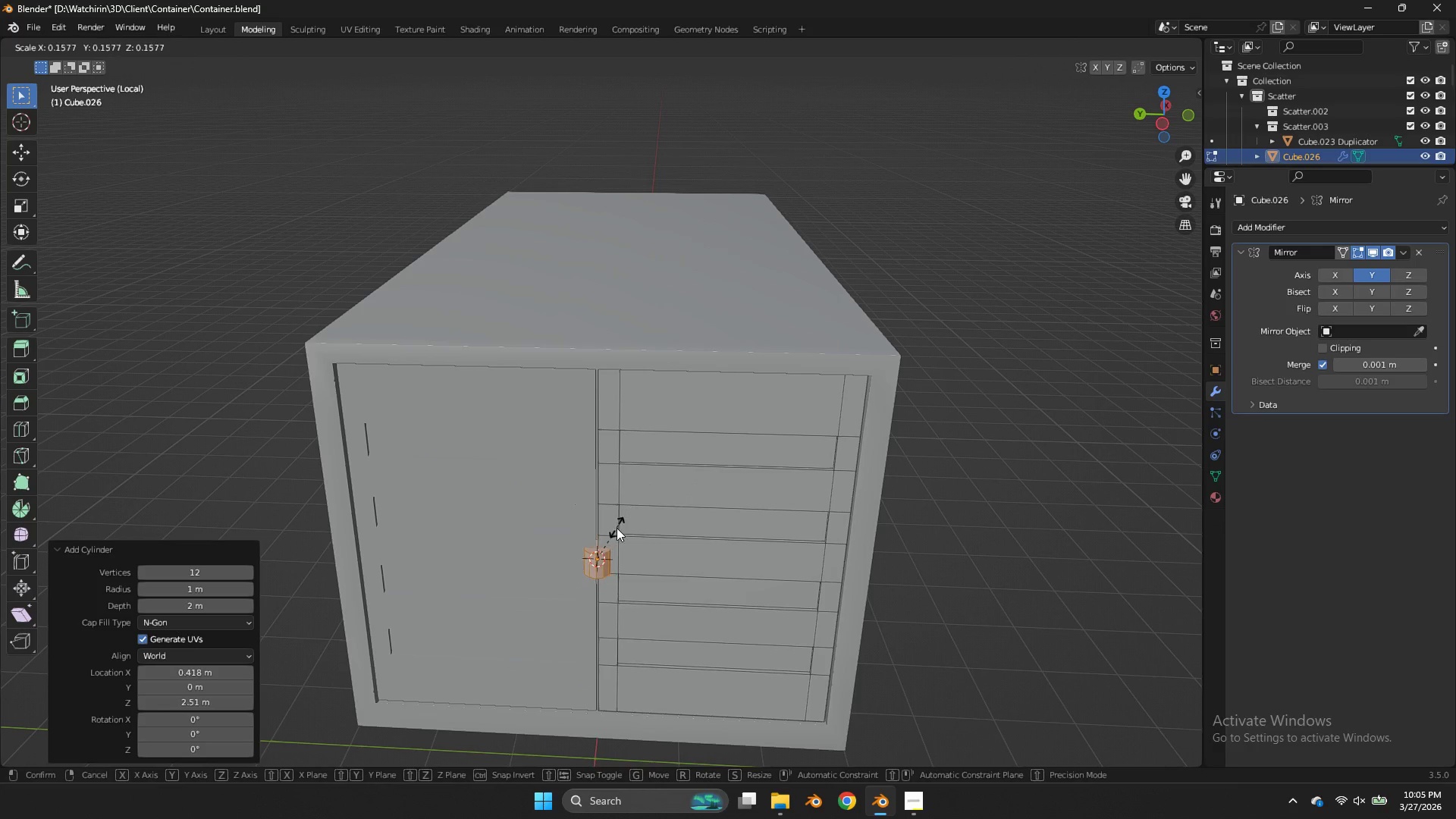 
left_click([613, 536])
 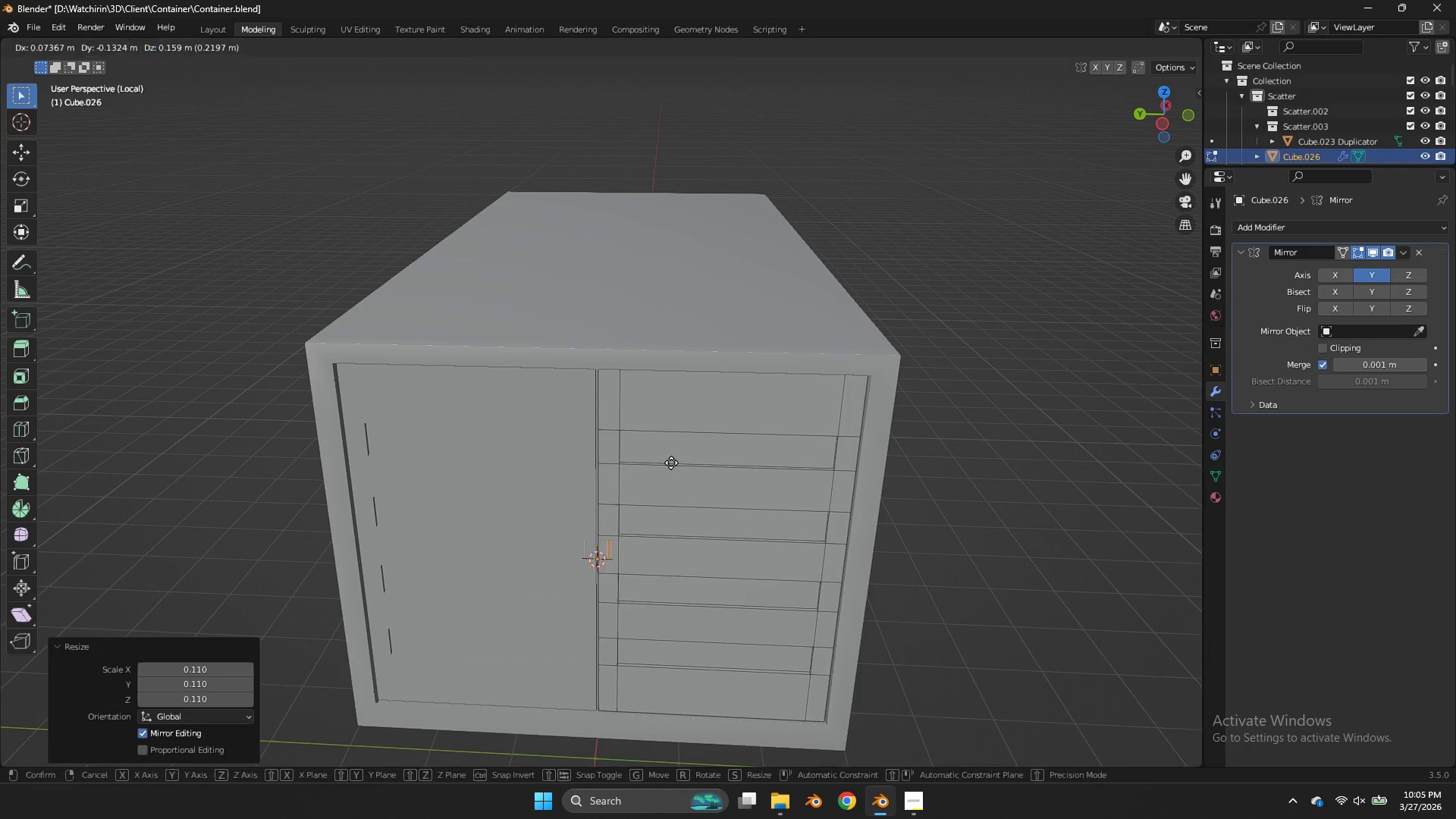 
type(ggz)
 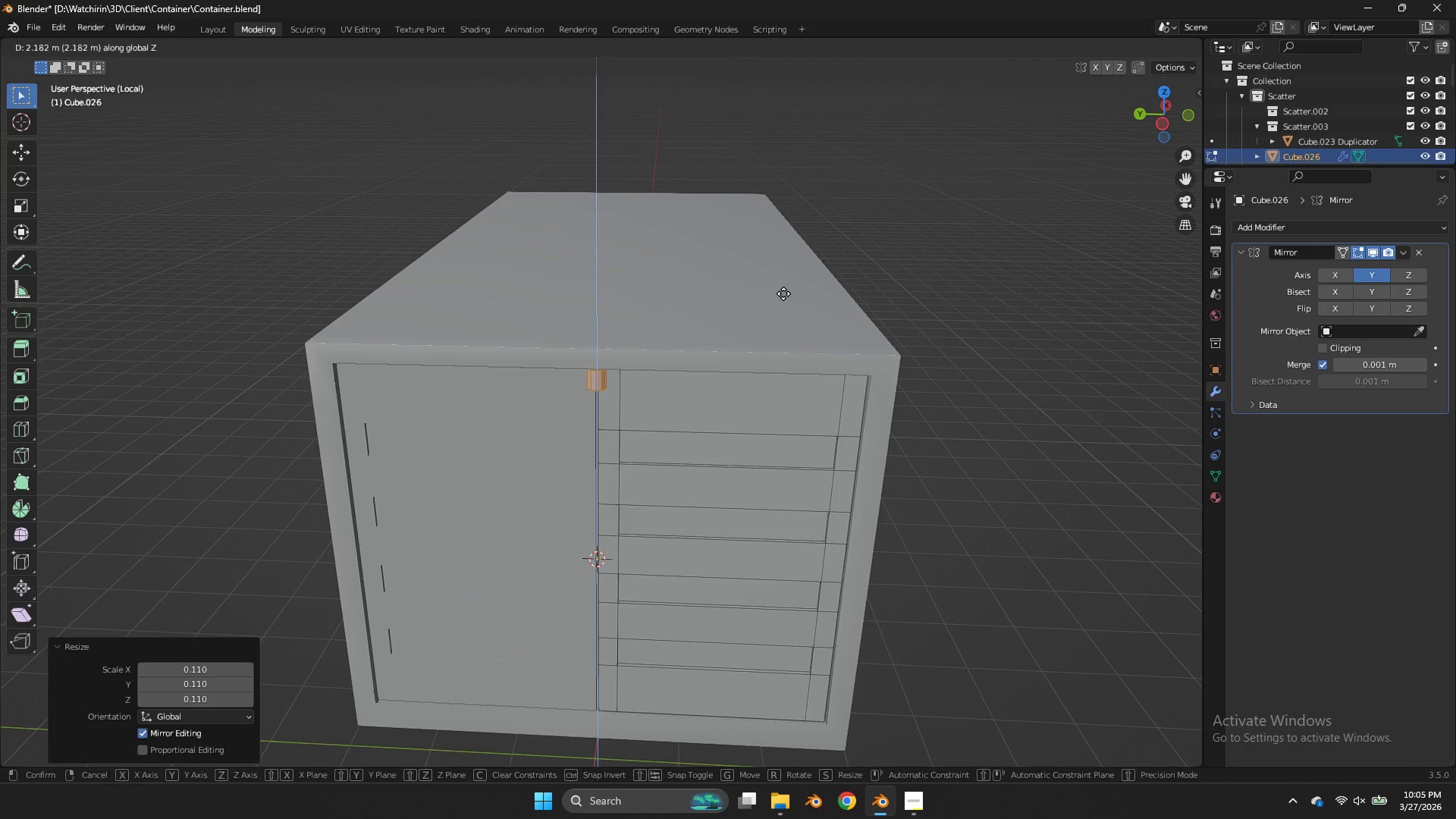 
left_click([783, 293])
 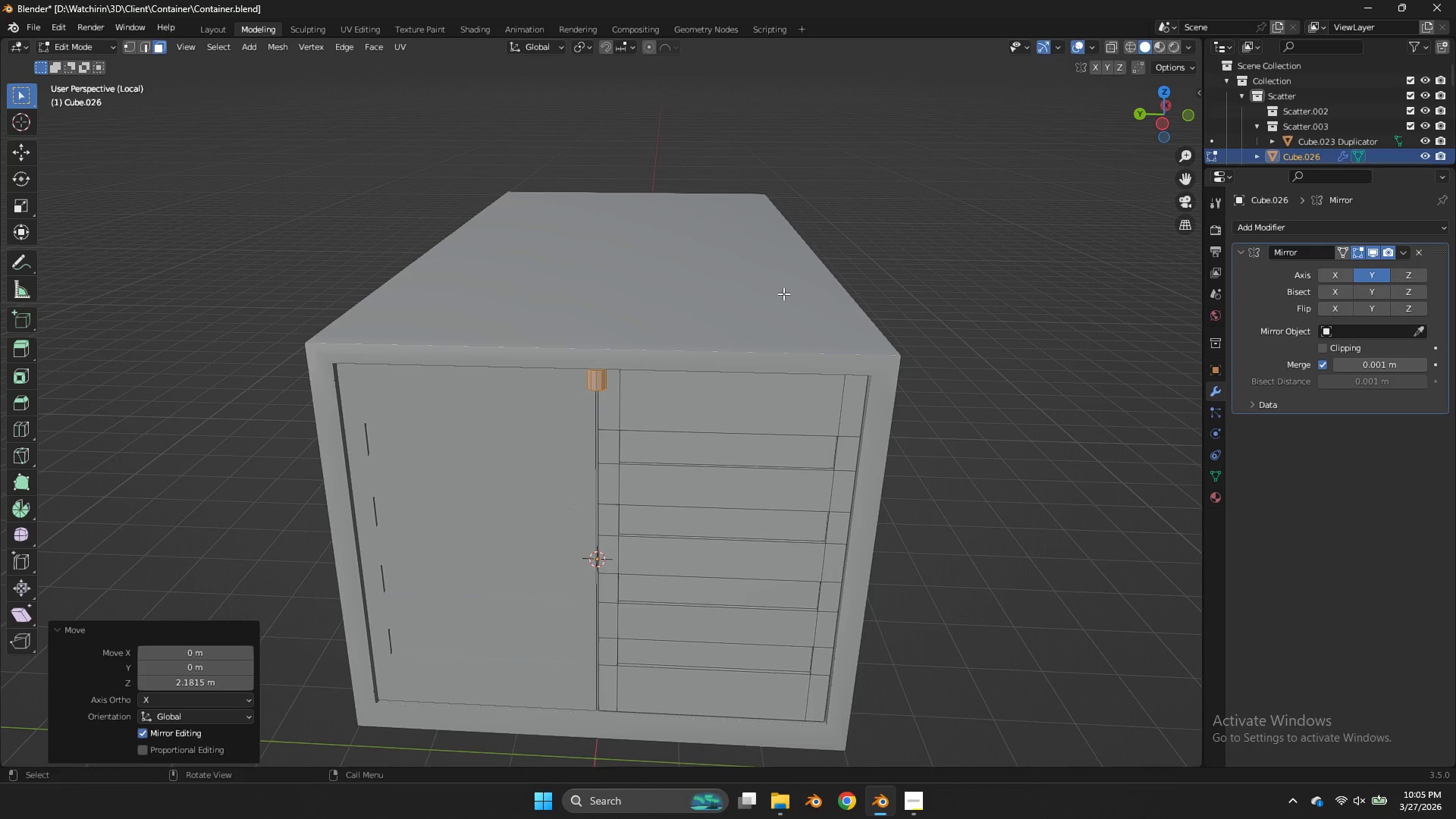 
type(gy)
 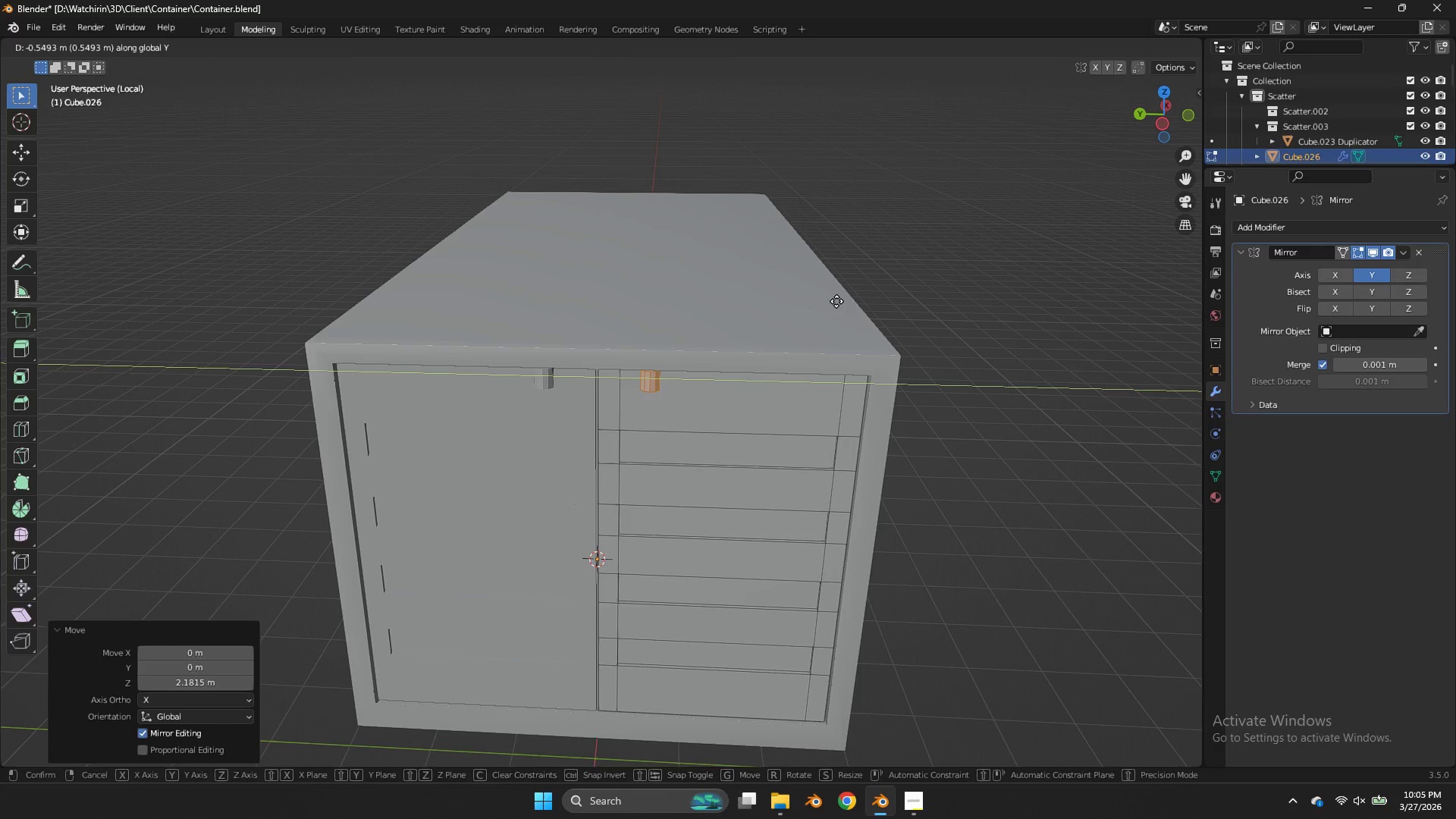 
left_click([839, 302])
 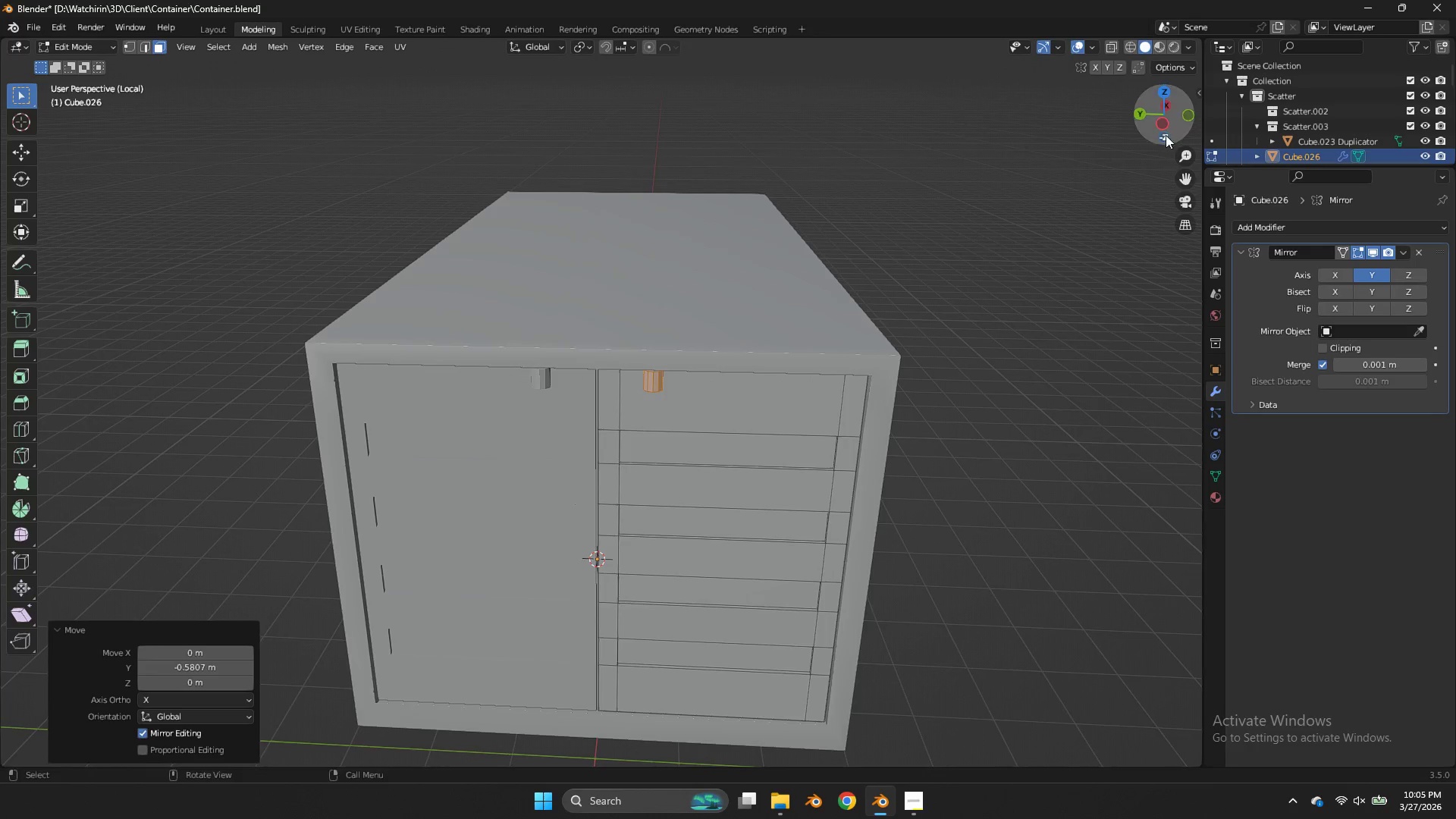 
left_click_drag(start_coordinate=[1165, 135], to_coordinate=[1090, 111])
 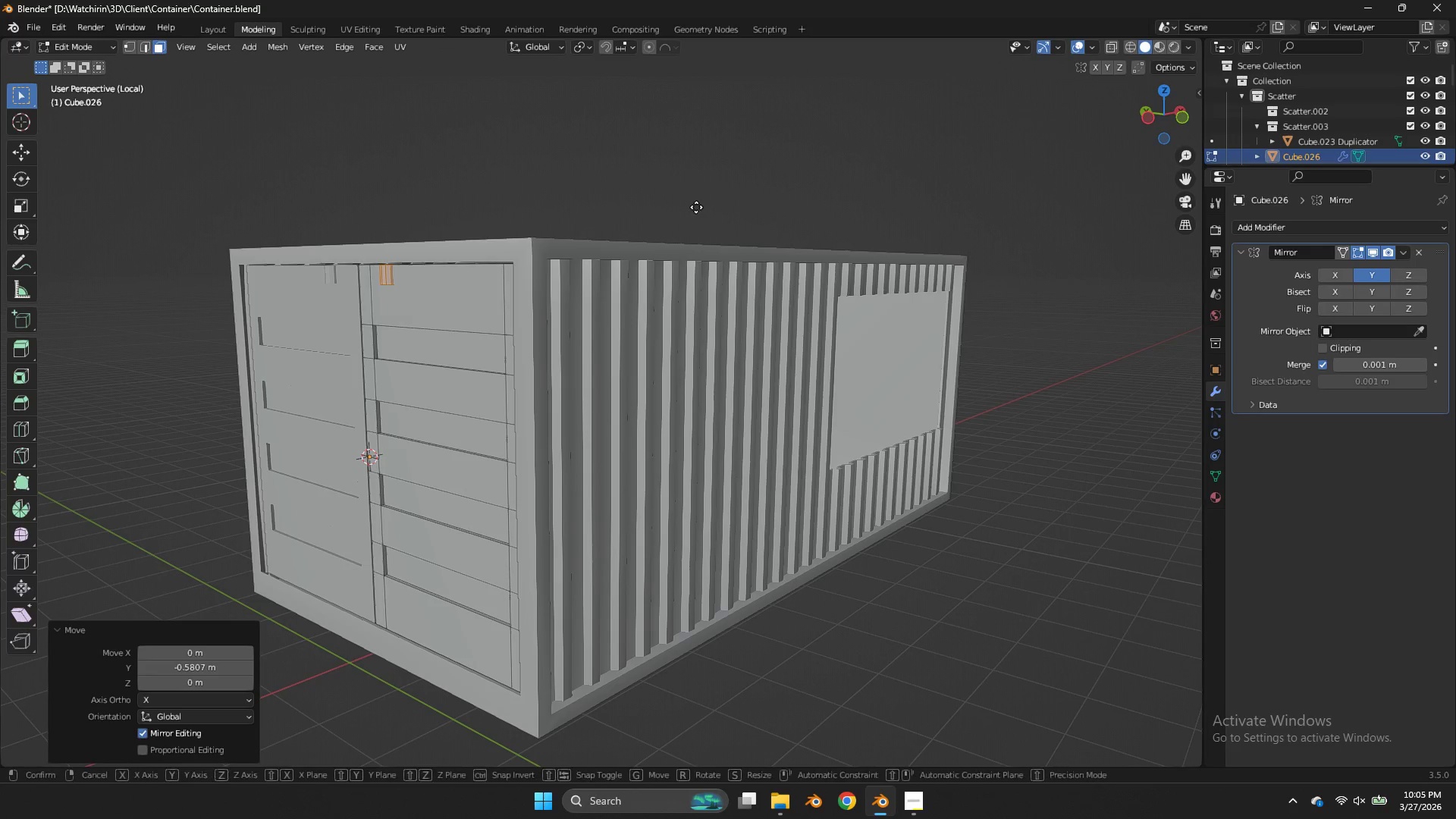 
type(gz)
 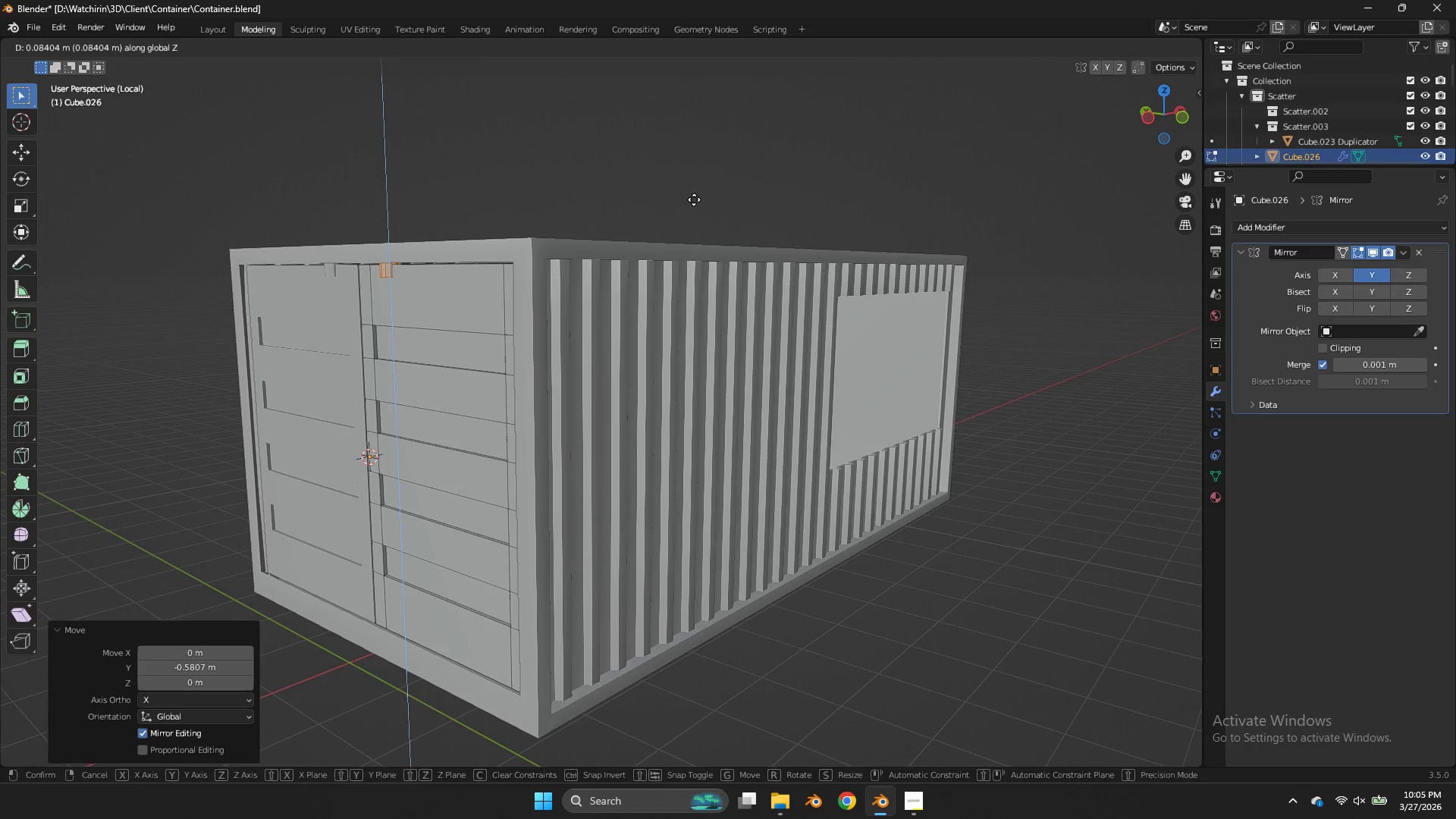 
left_click([694, 199])
 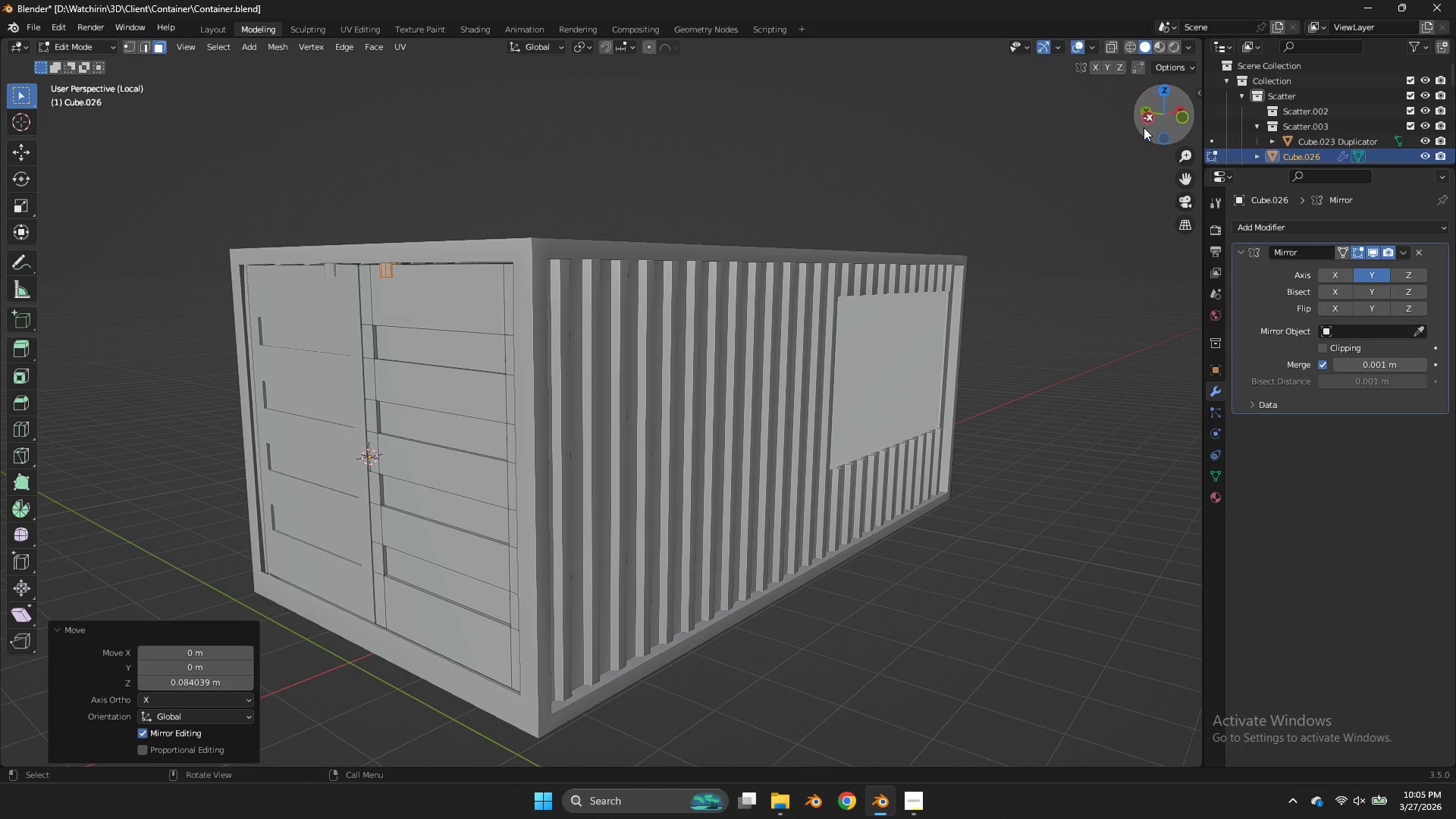 
left_click_drag(start_coordinate=[1155, 115], to_coordinate=[1188, 121])
 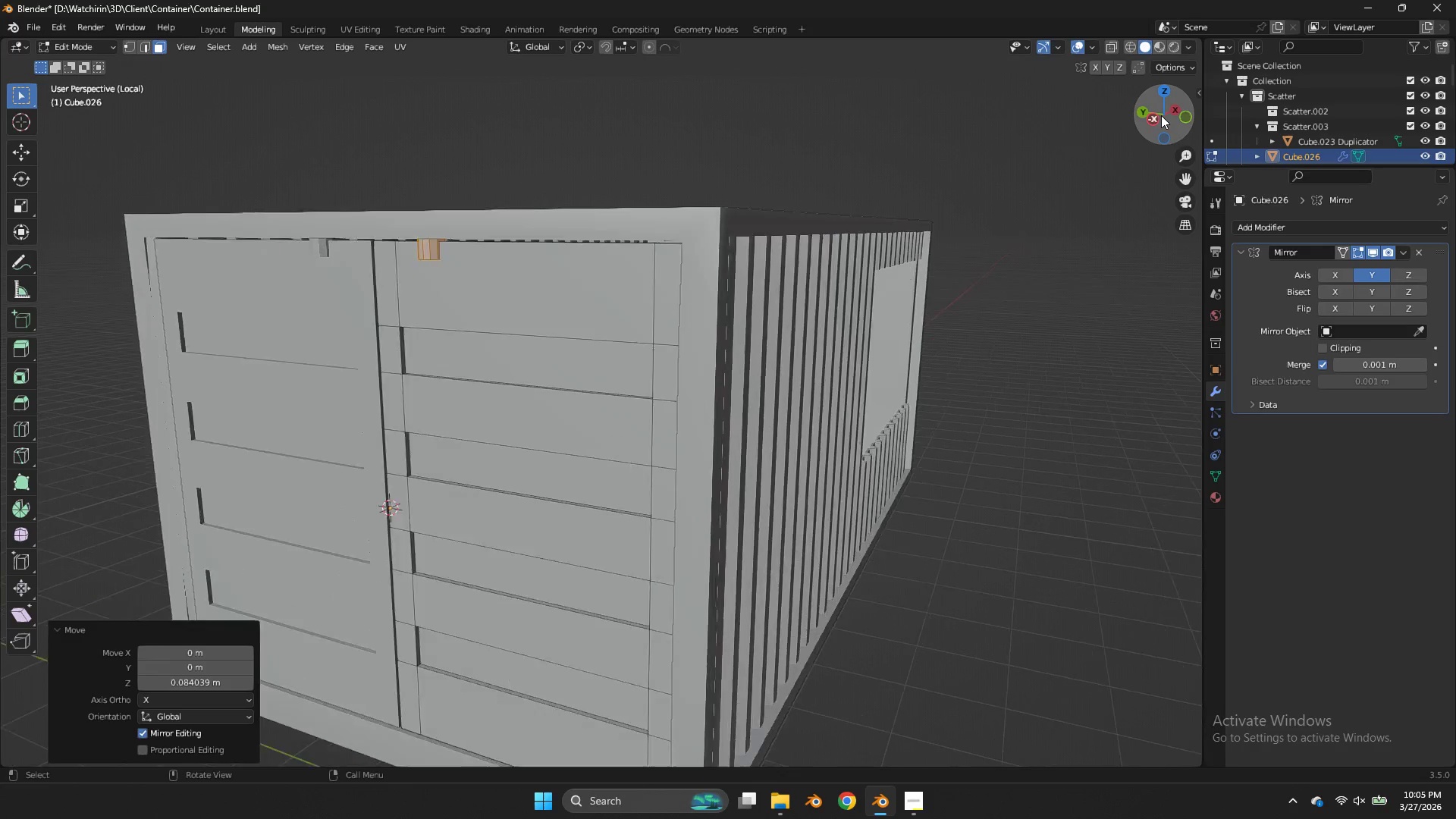 
scroll: coordinate [1161, 115], scroll_direction: up, amount: 2.0
 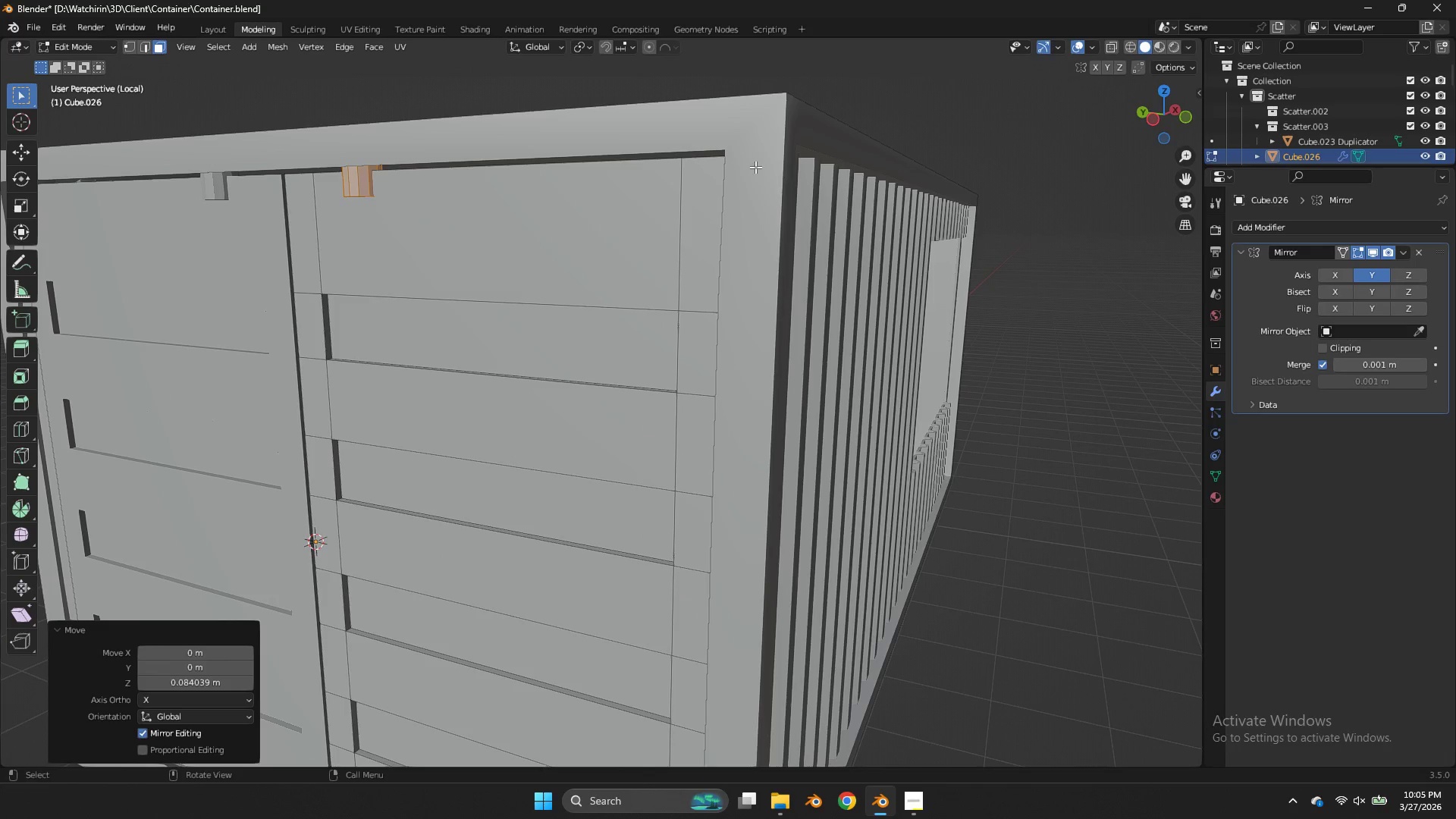 
type(sz)
 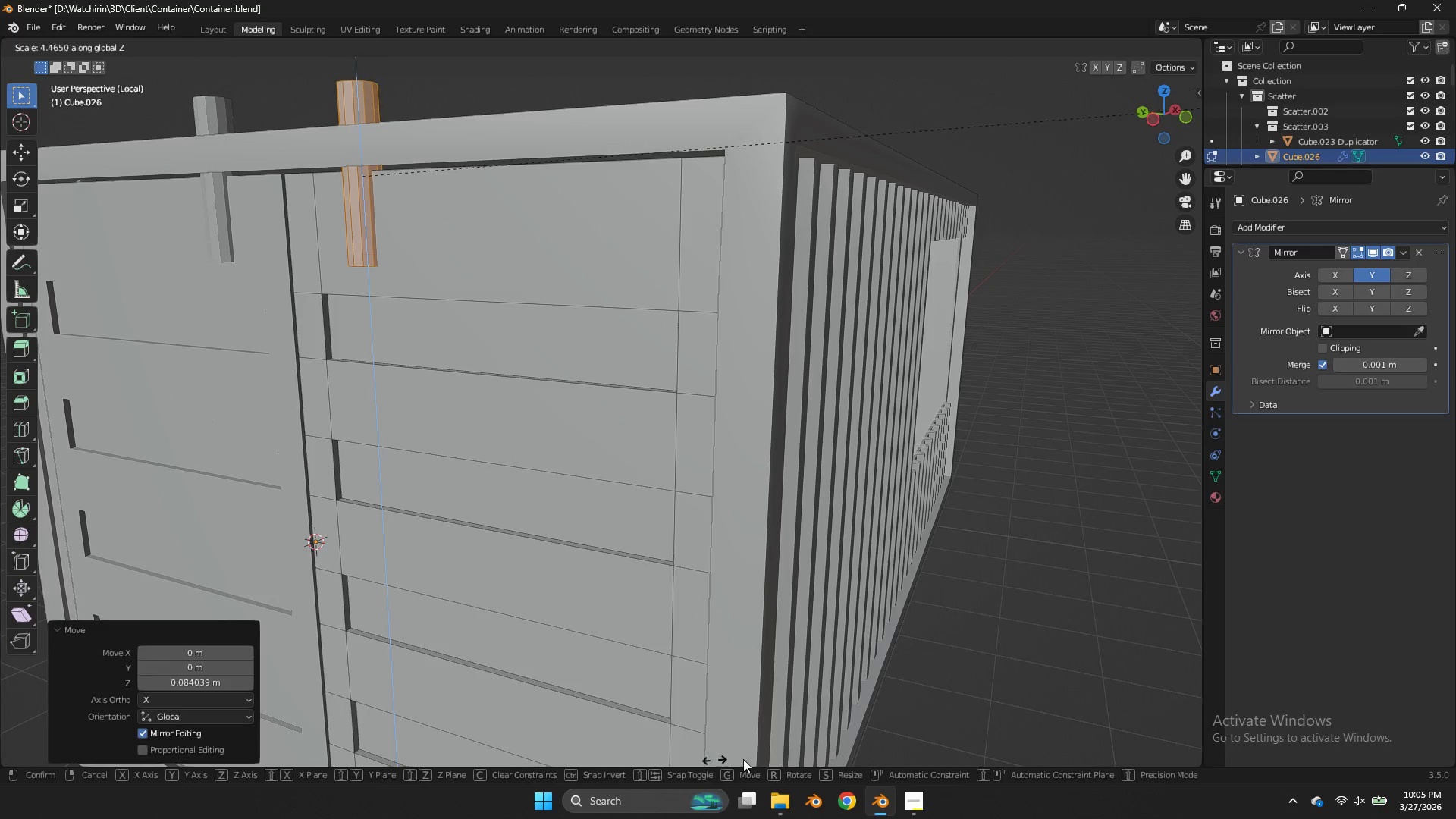 
left_click([774, 759])
 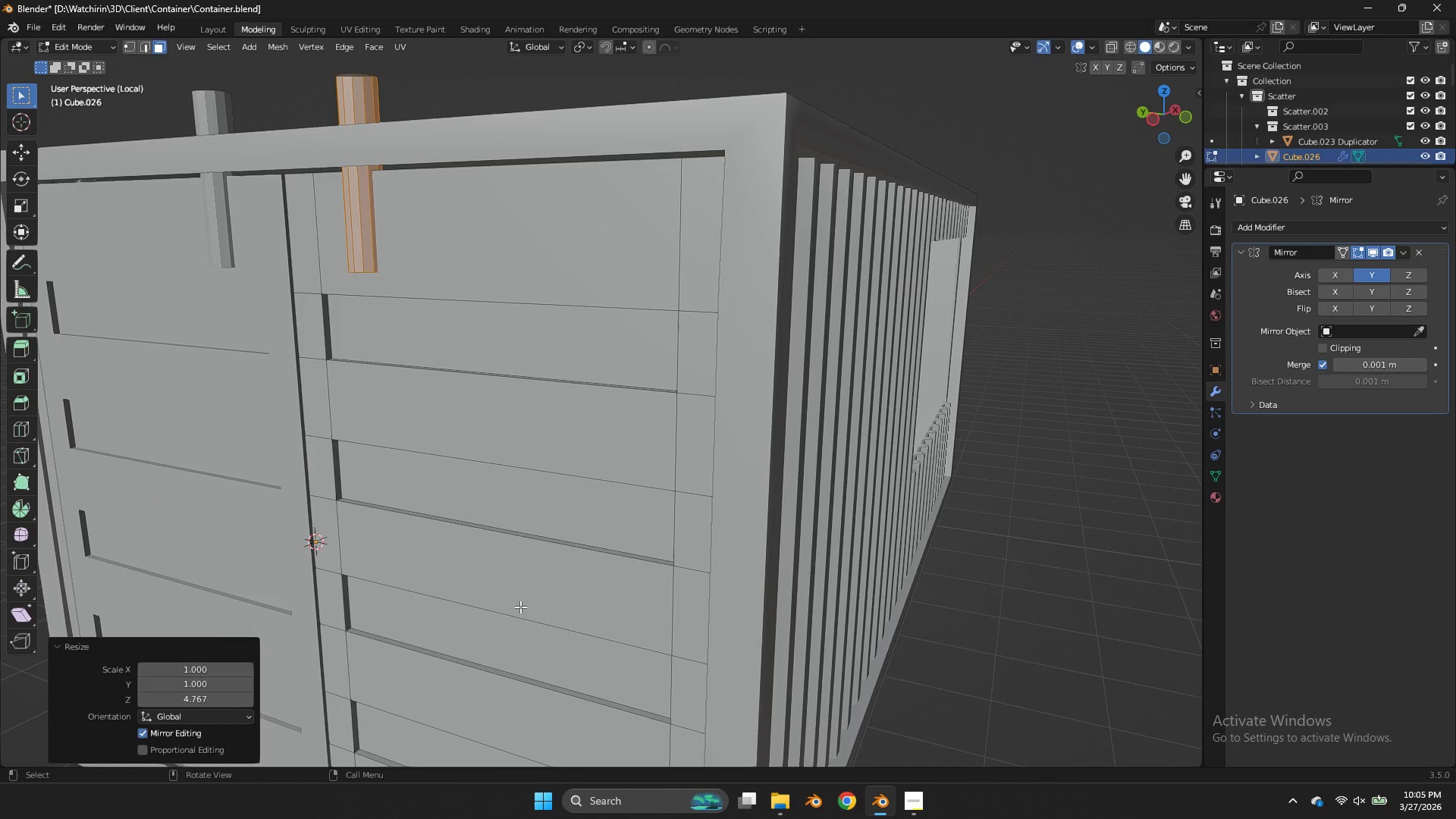 
key(Alt+AltLeft)
 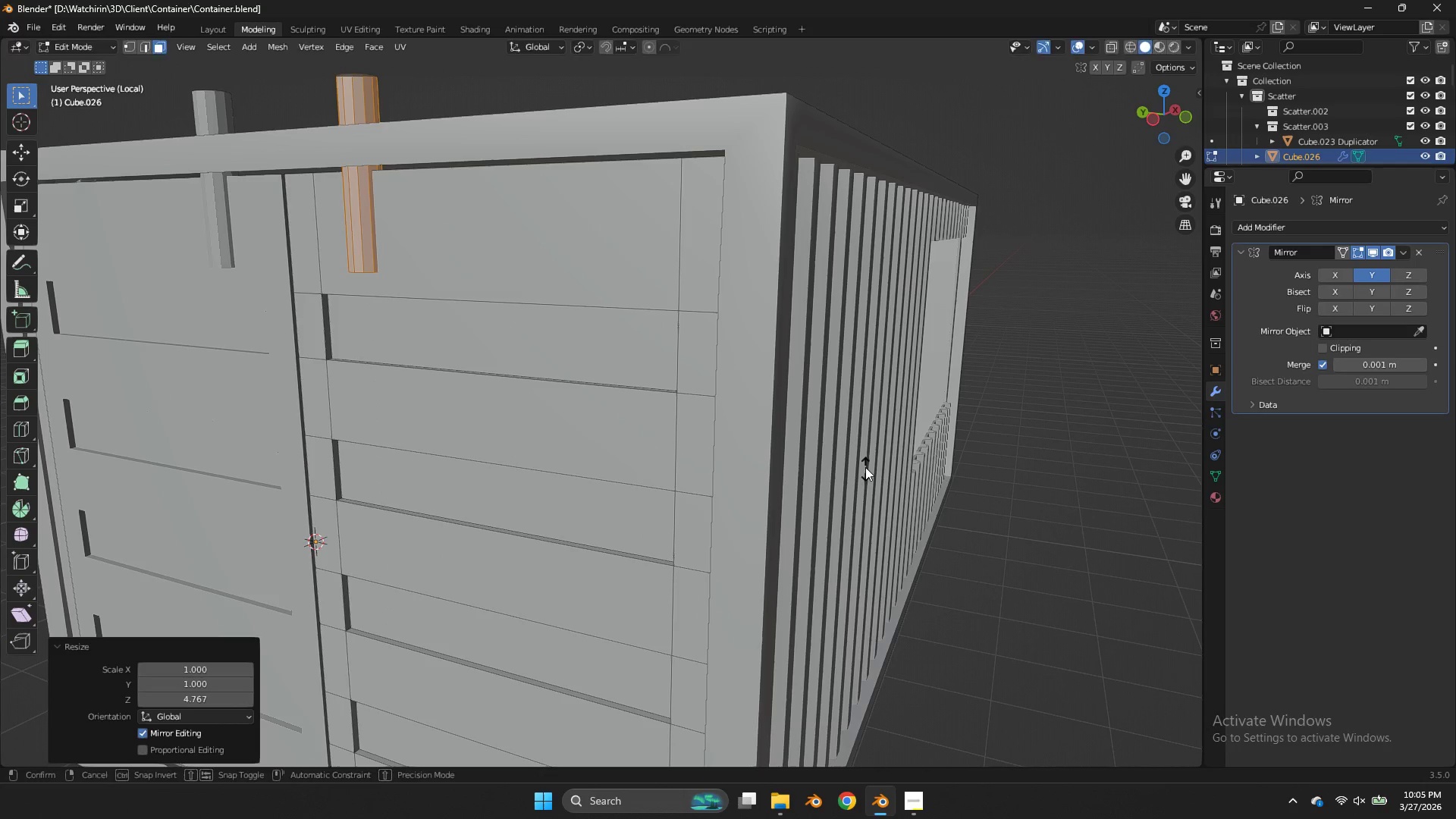 
key(Alt+S)
 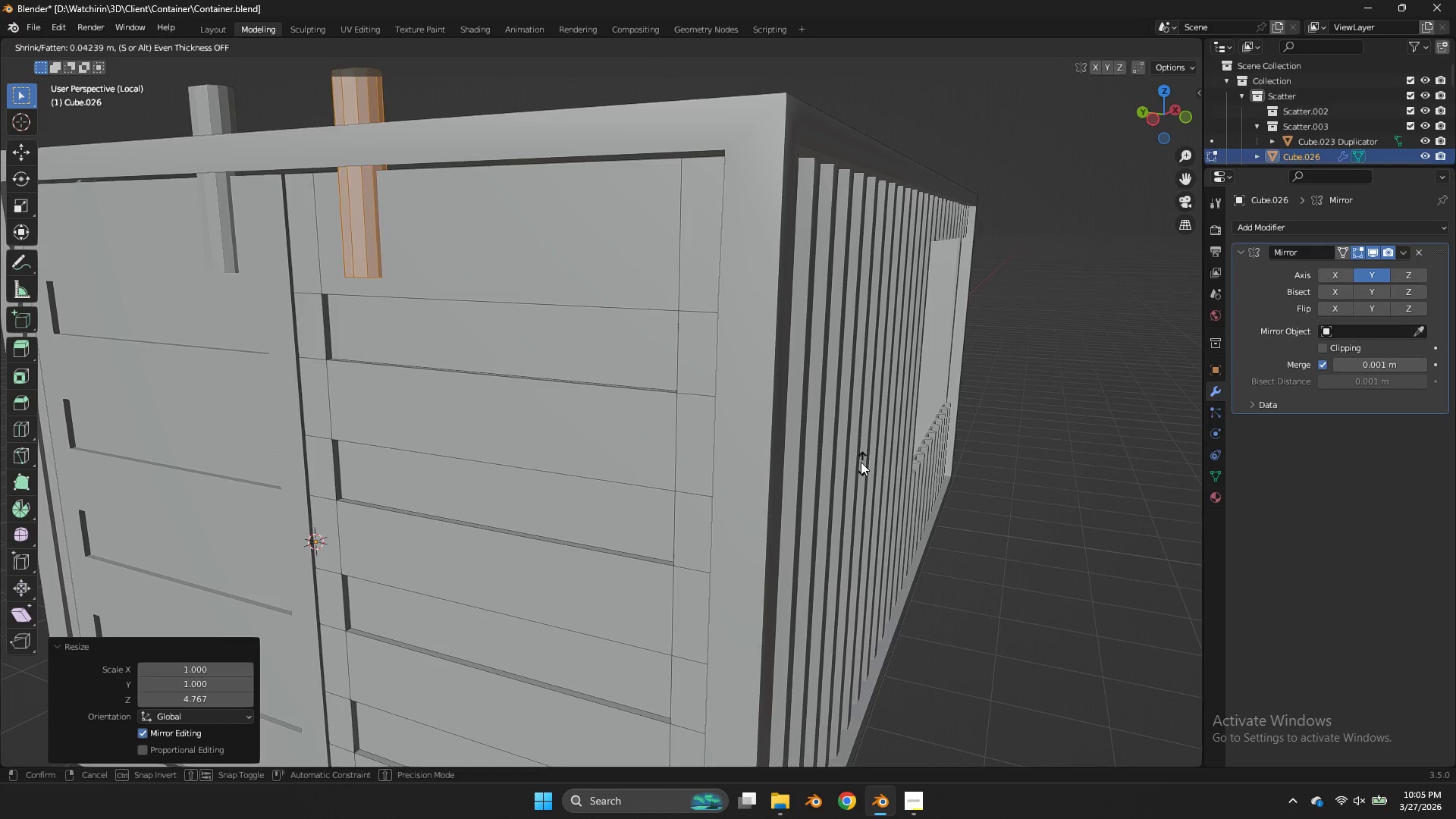 
hold_key(key=ShiftLeft, duration=1.38)
 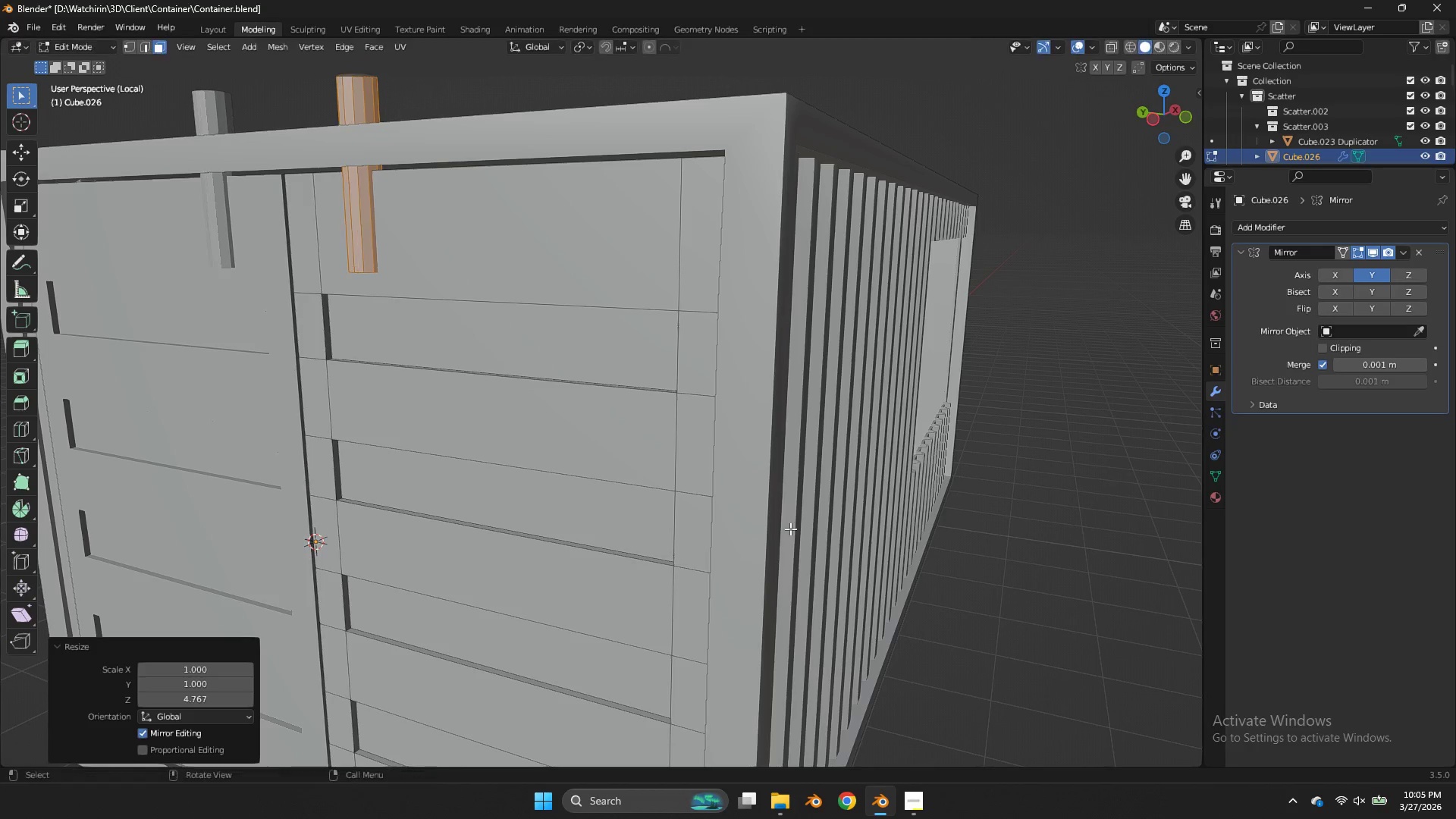 
right_click([789, 529])
 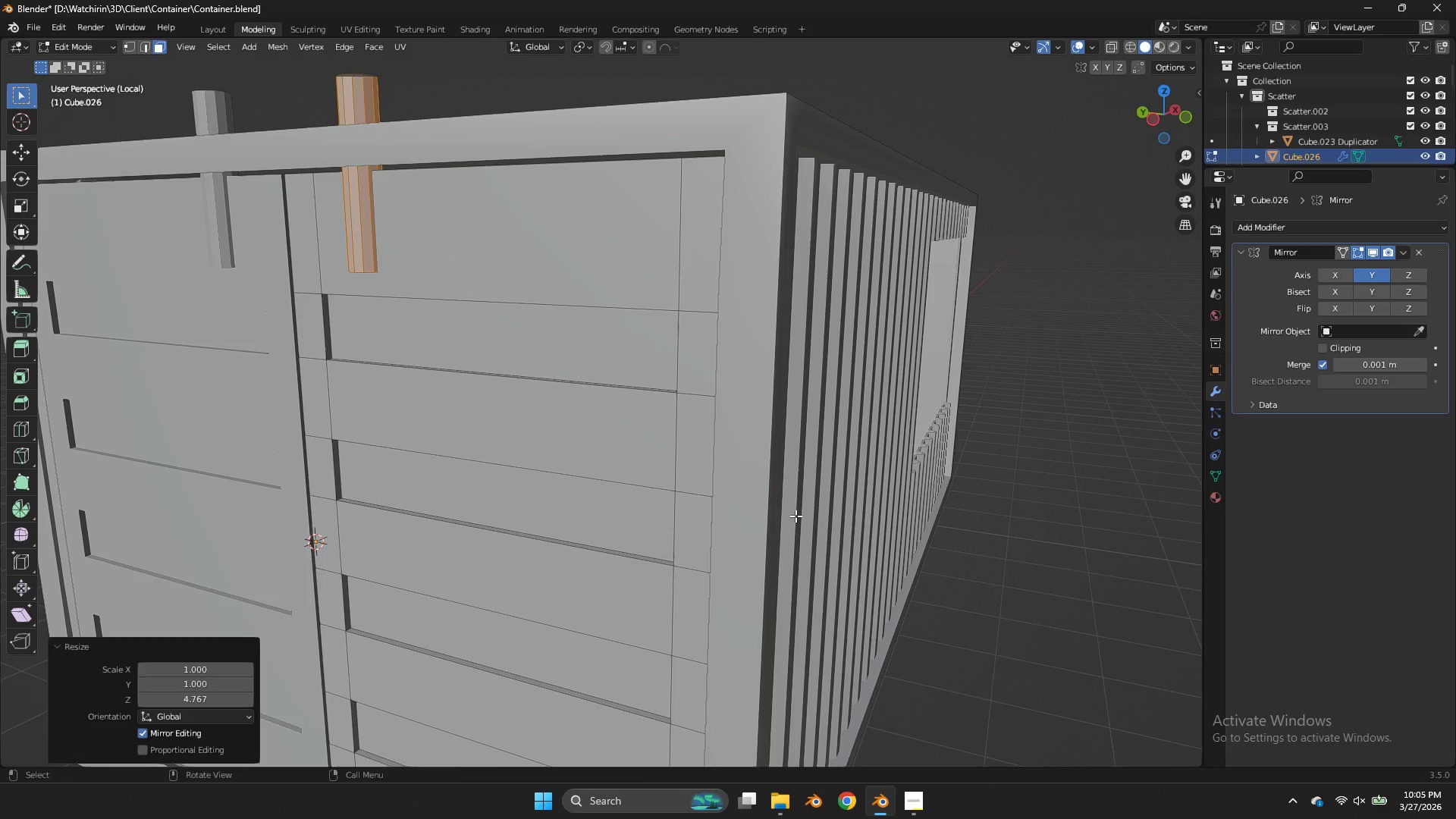 
key(S)
 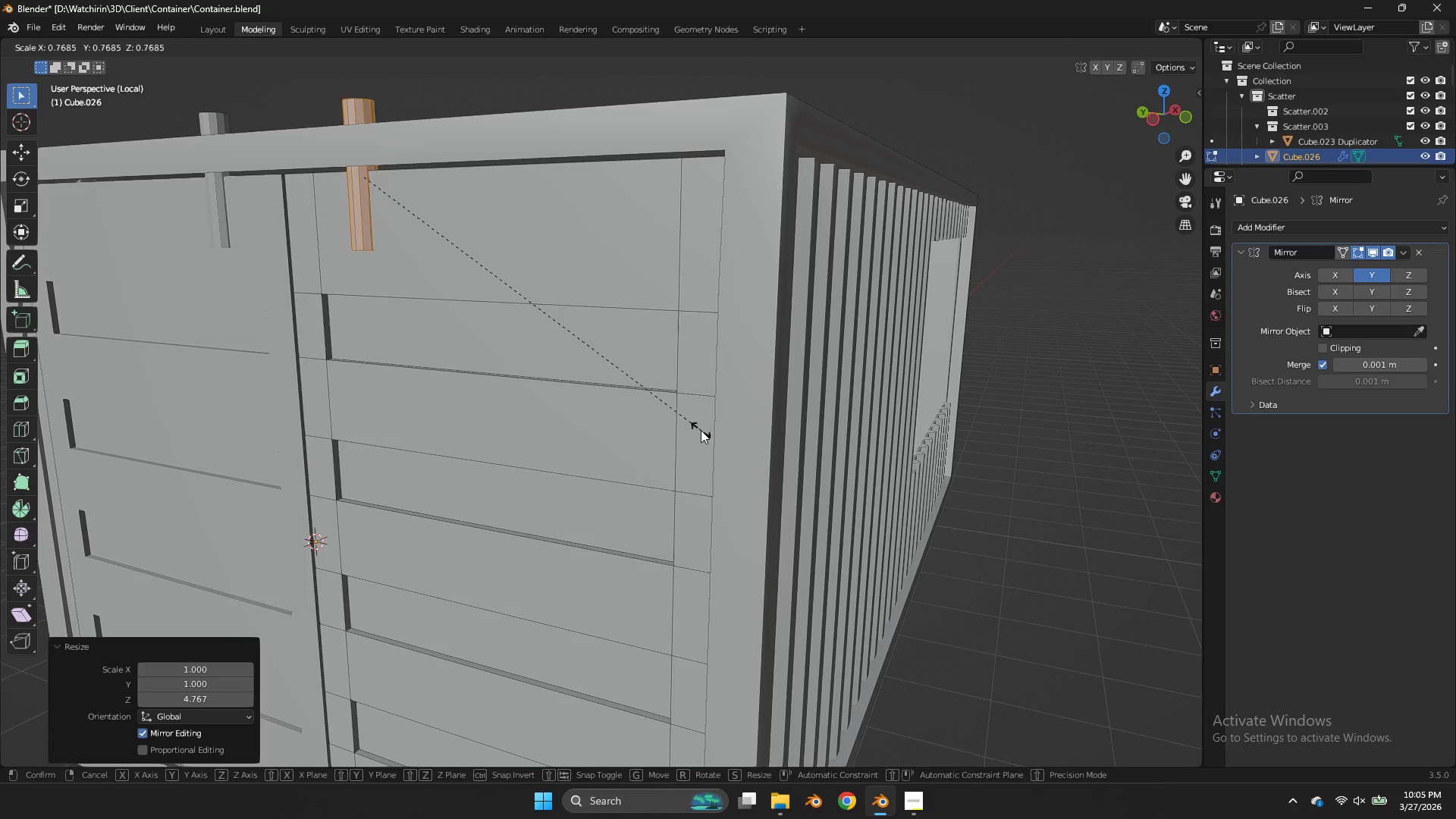 
left_click([701, 430])
 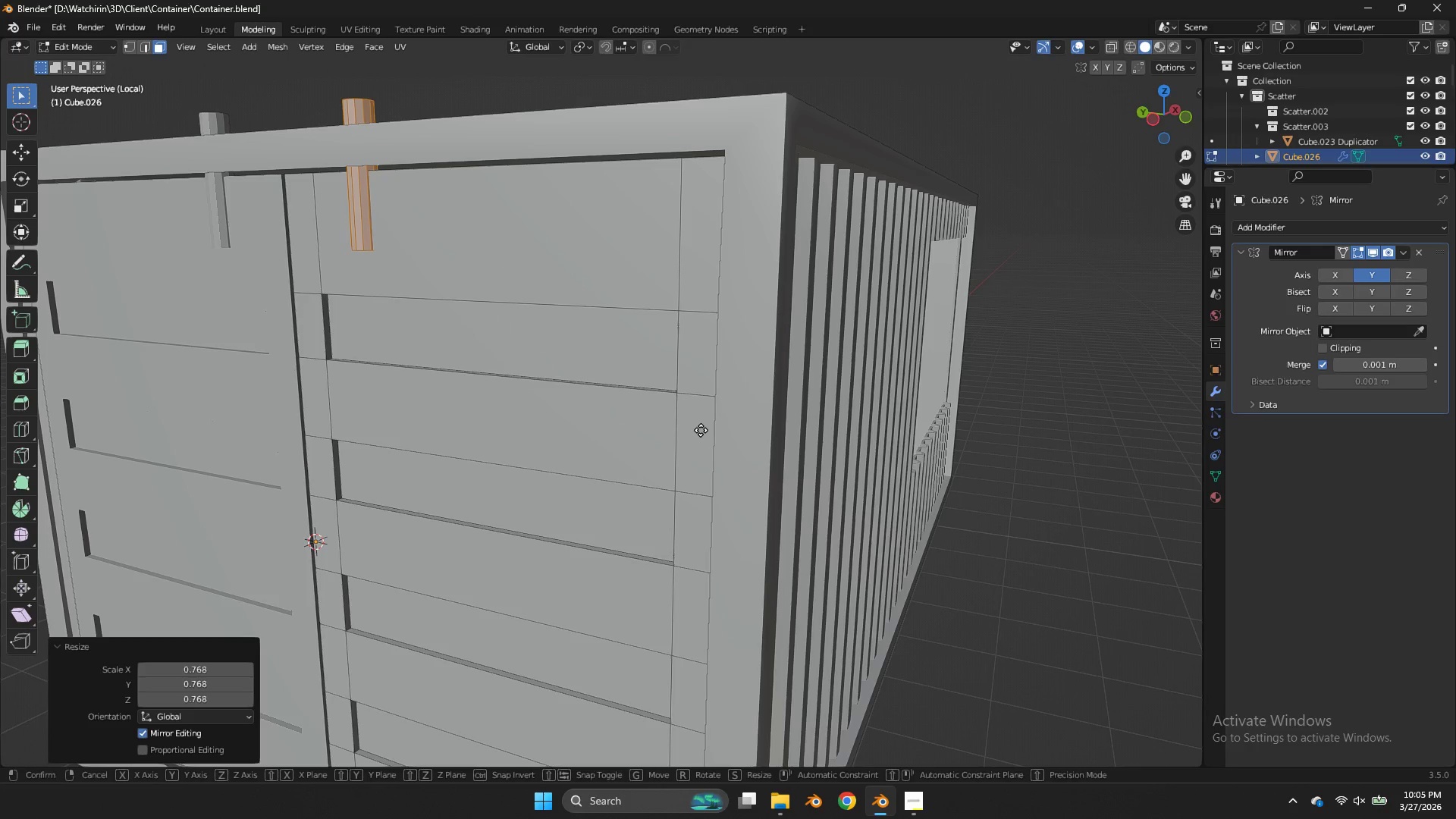 
type(gz)
 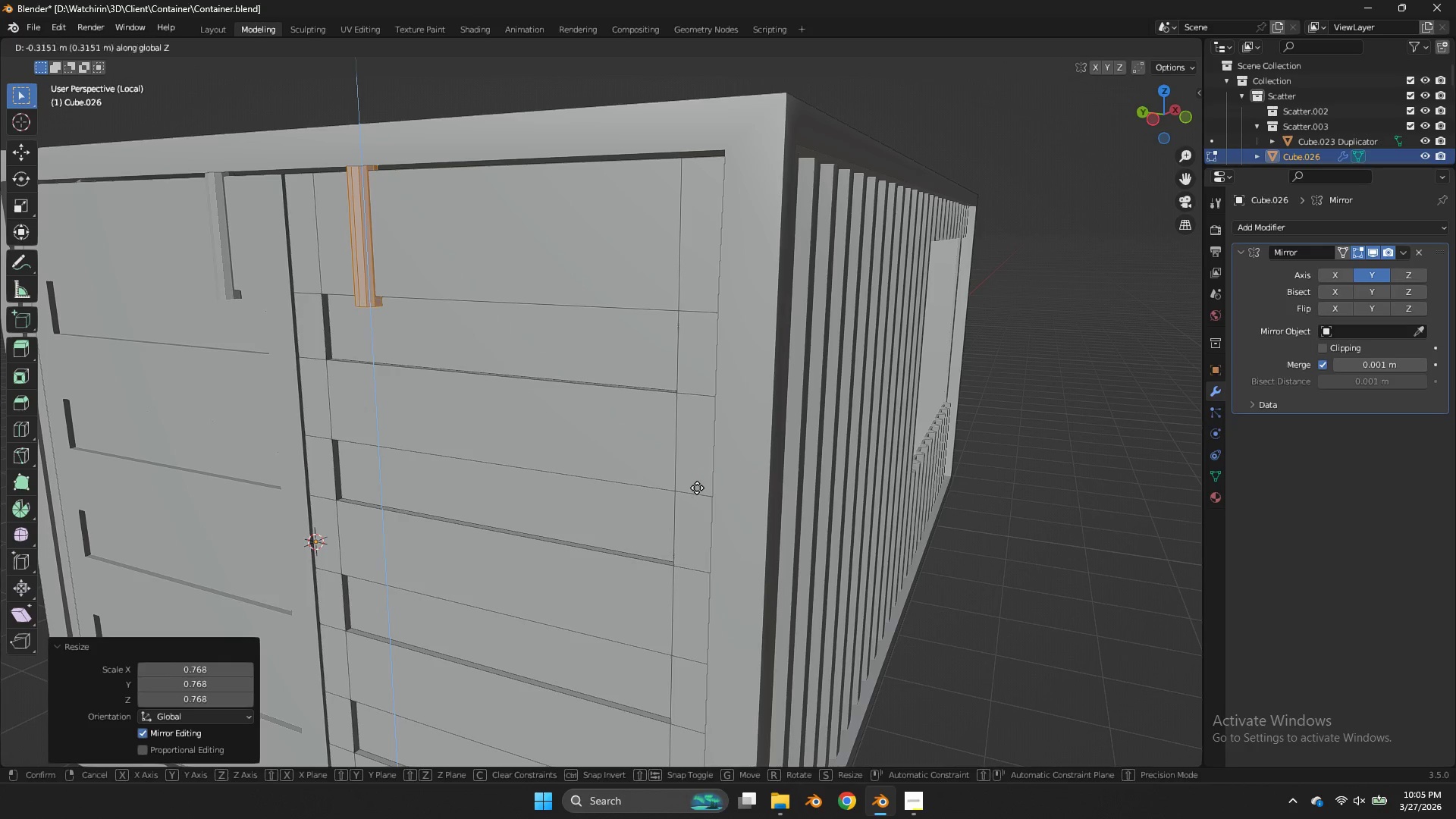 
left_click([697, 488])
 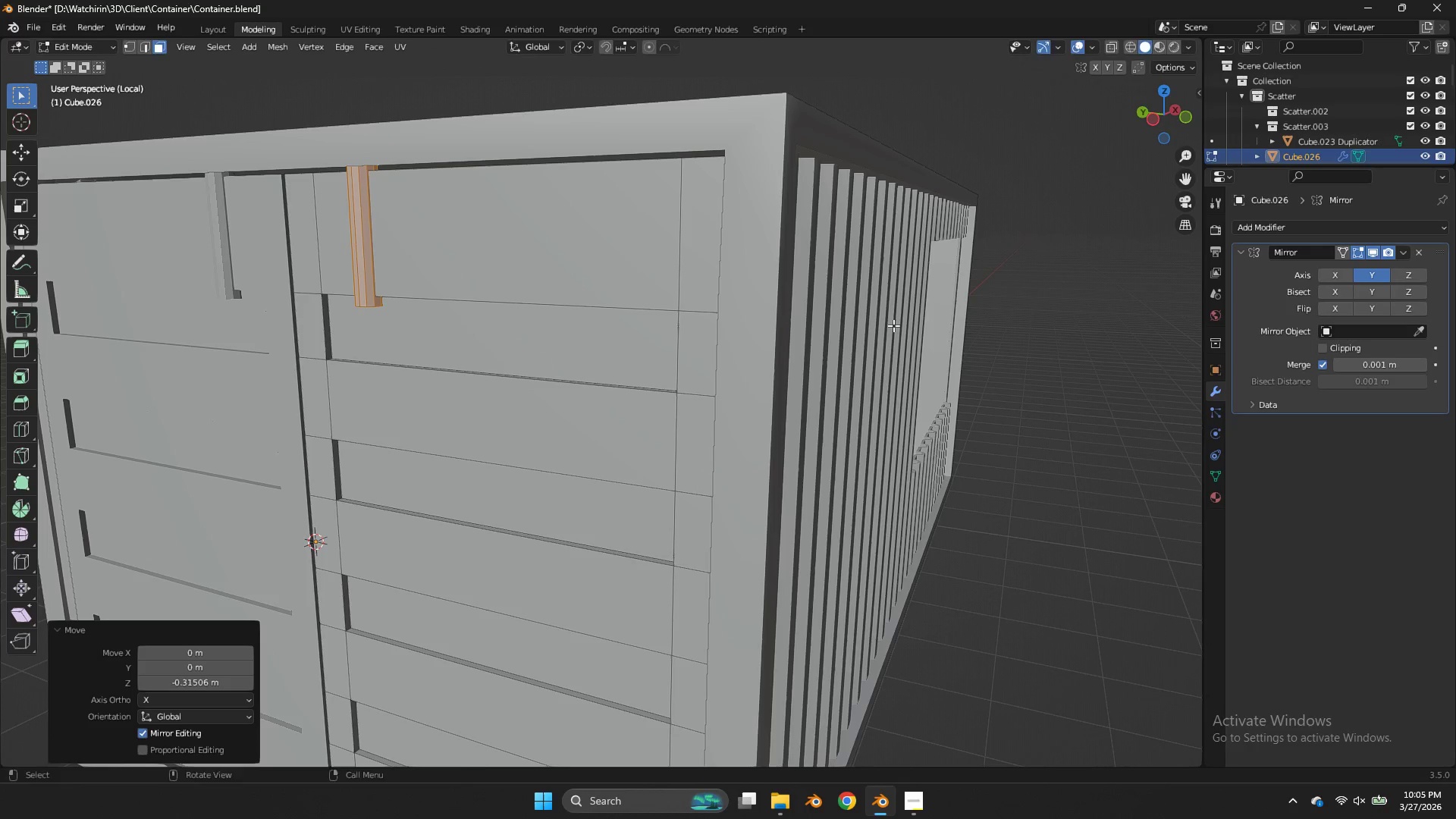 
type(gyx)
 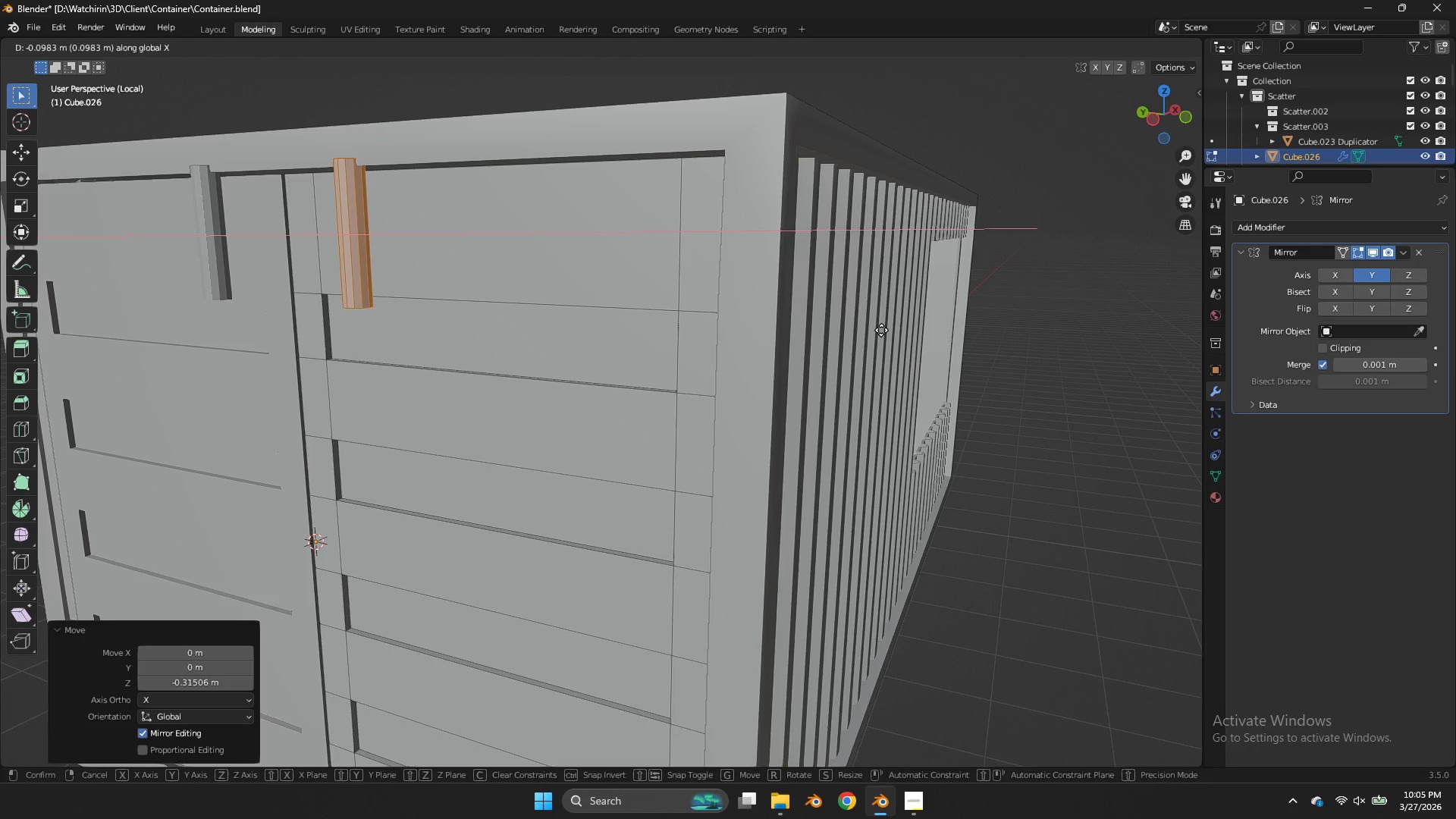 
hold_key(key=ShiftLeft, duration=0.94)
left_click([861, 322])
 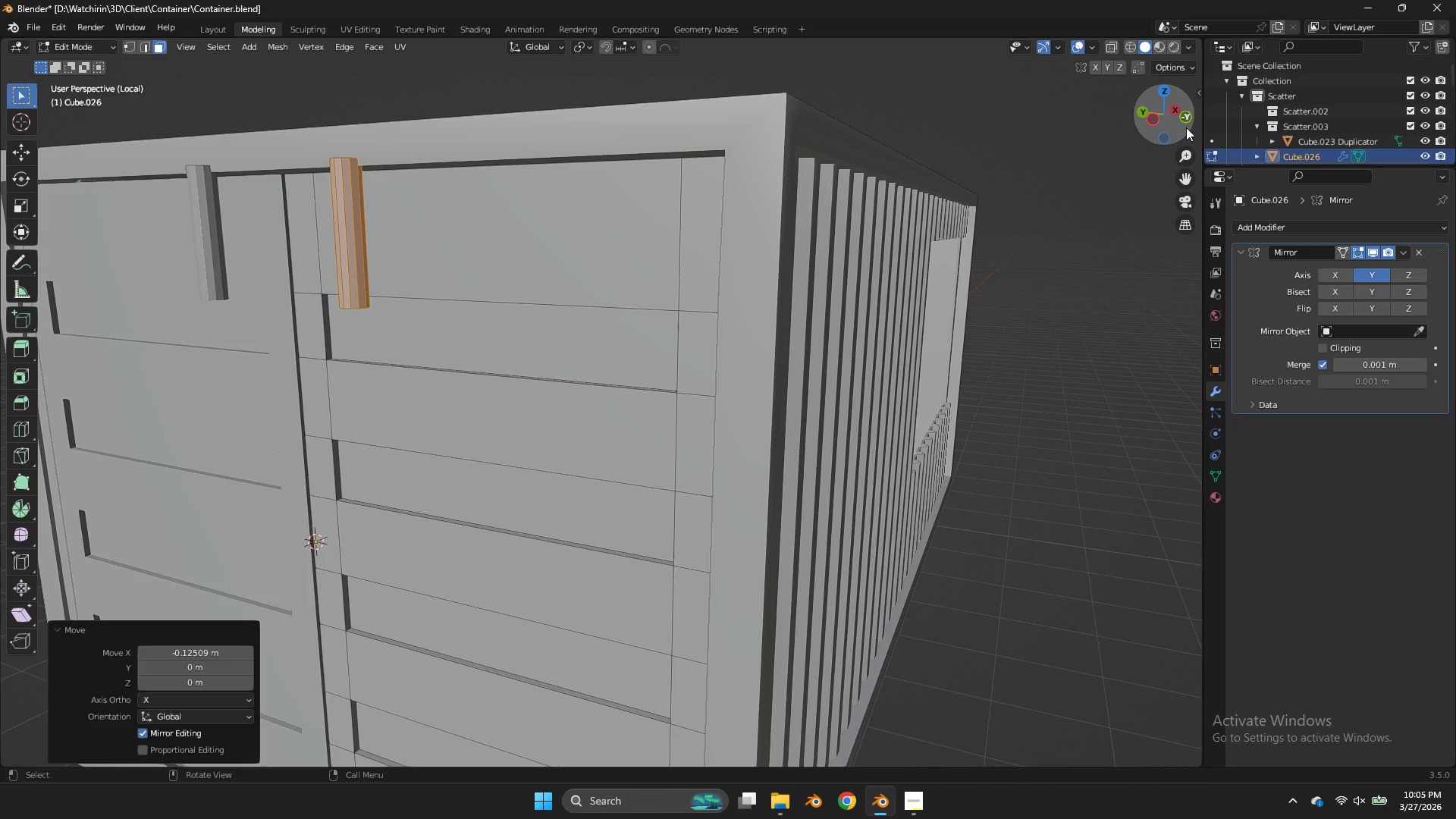 
left_click([1186, 125])
 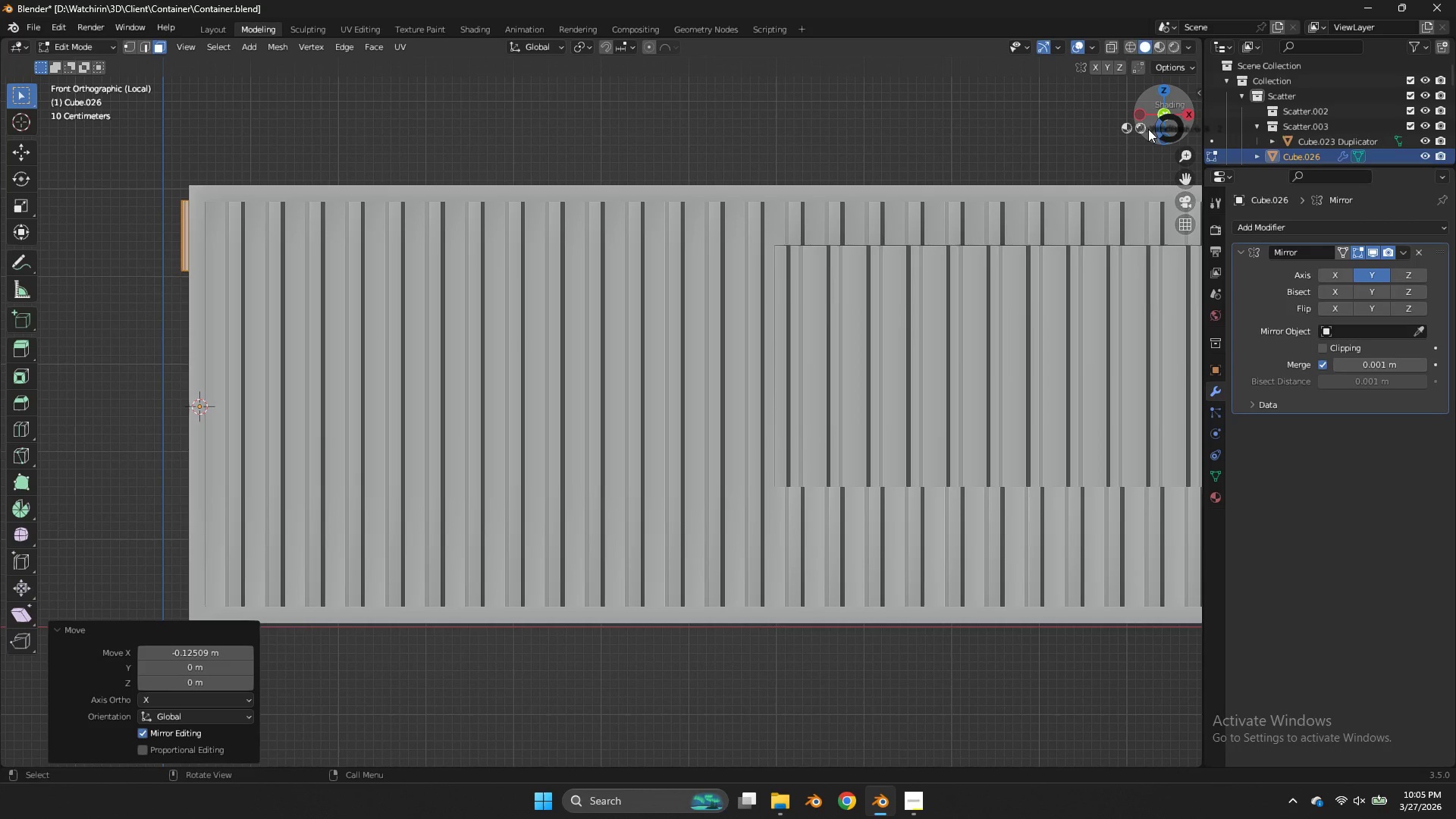 
type(zgx)
 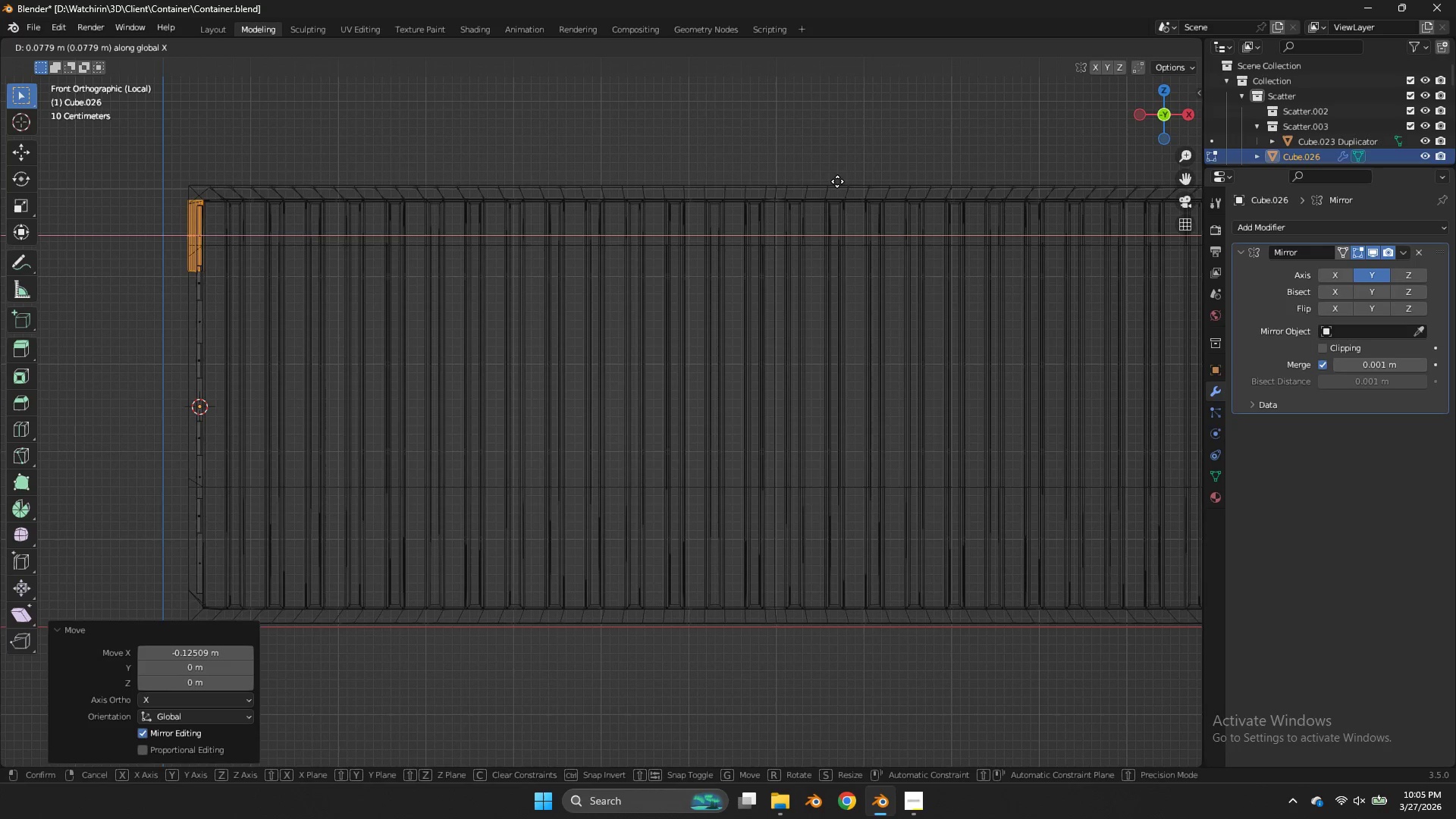 
hold_key(key=ShiftLeft, duration=0.36)
left_click([837, 181])
 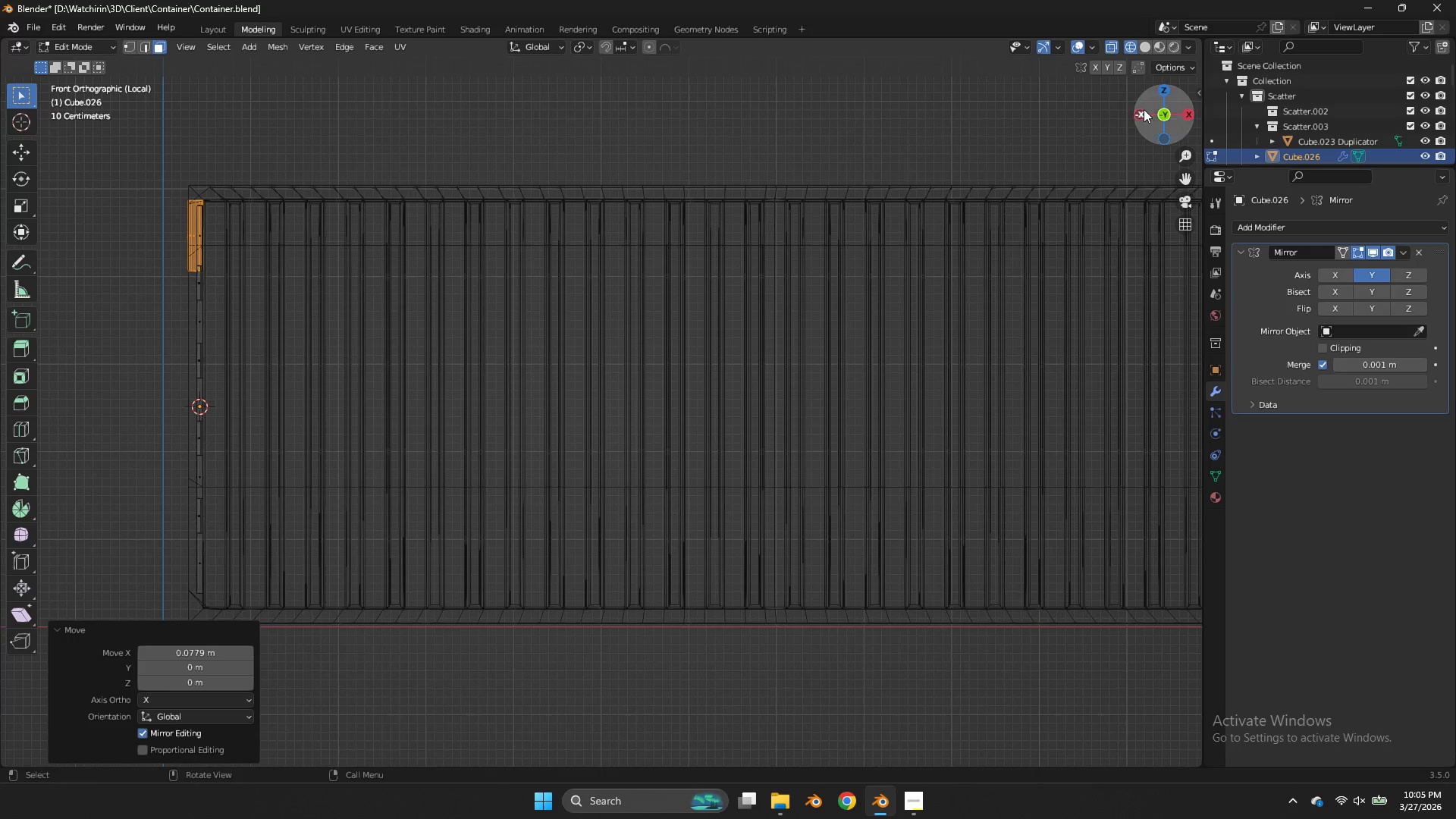 
left_click_drag(start_coordinate=[1147, 112], to_coordinate=[116, 123])
 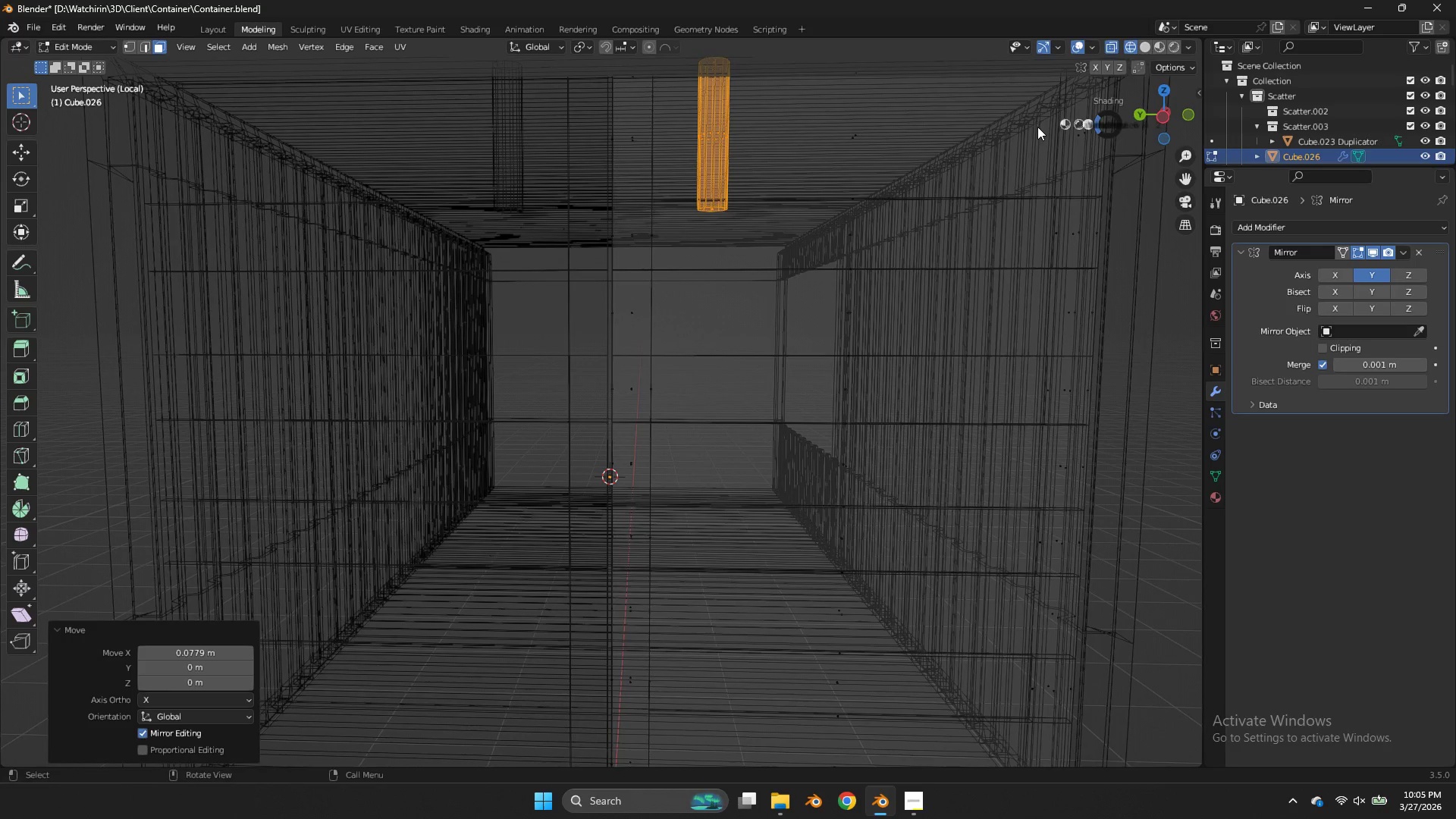 
key(Z)
 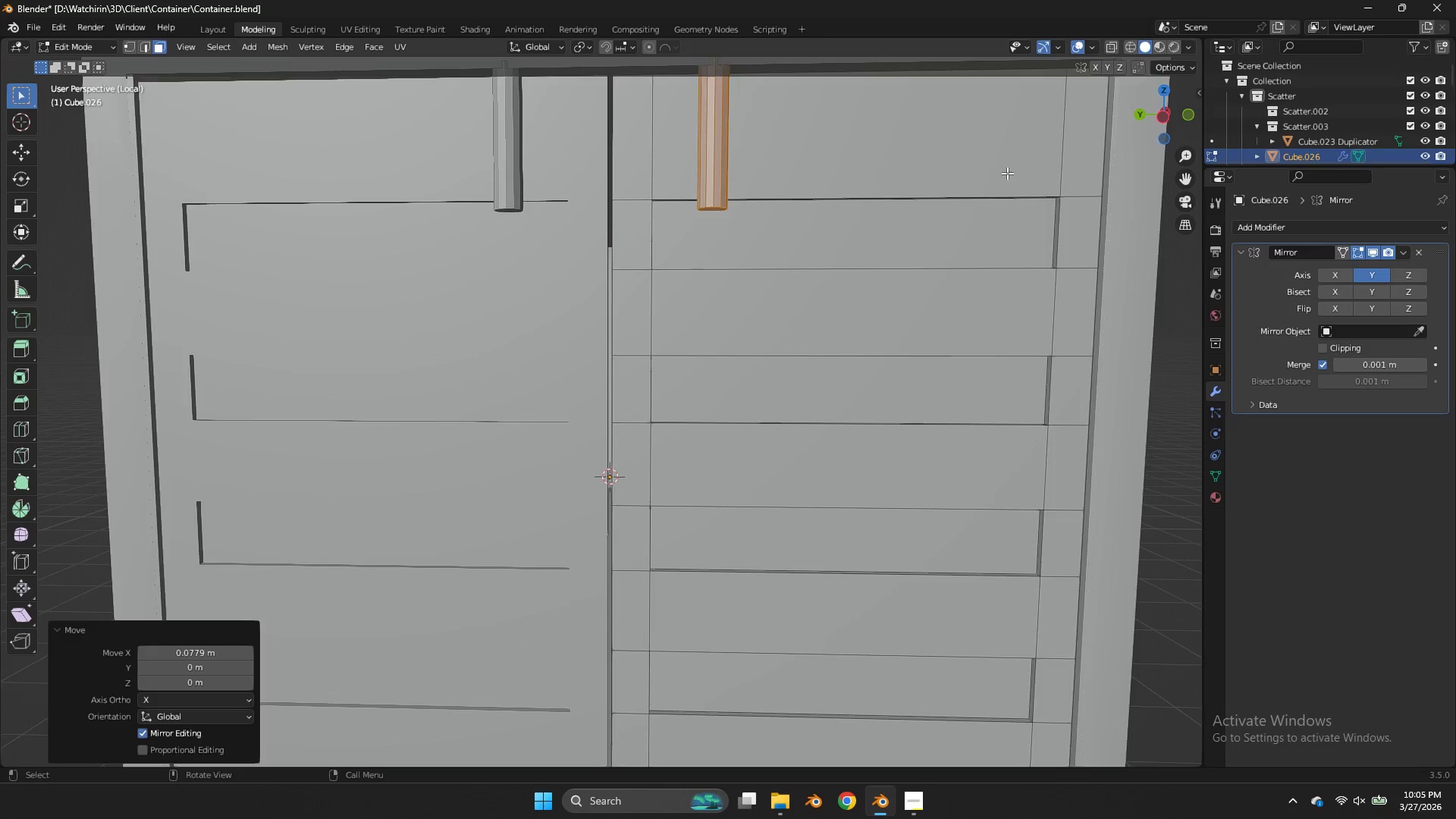 
scroll: coordinate [1007, 173], scroll_direction: down, amount: 2.0
 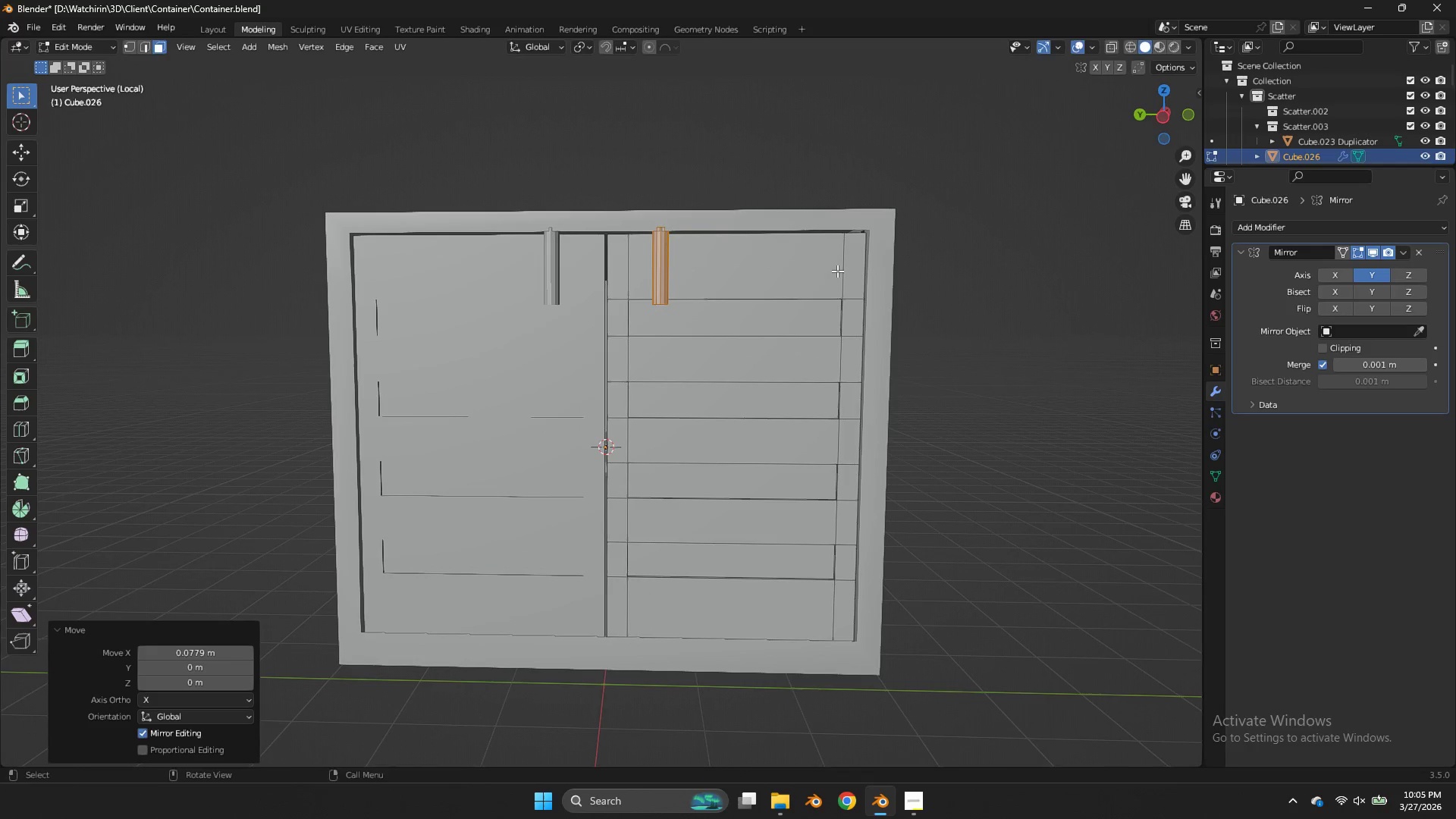 
type(sz)
 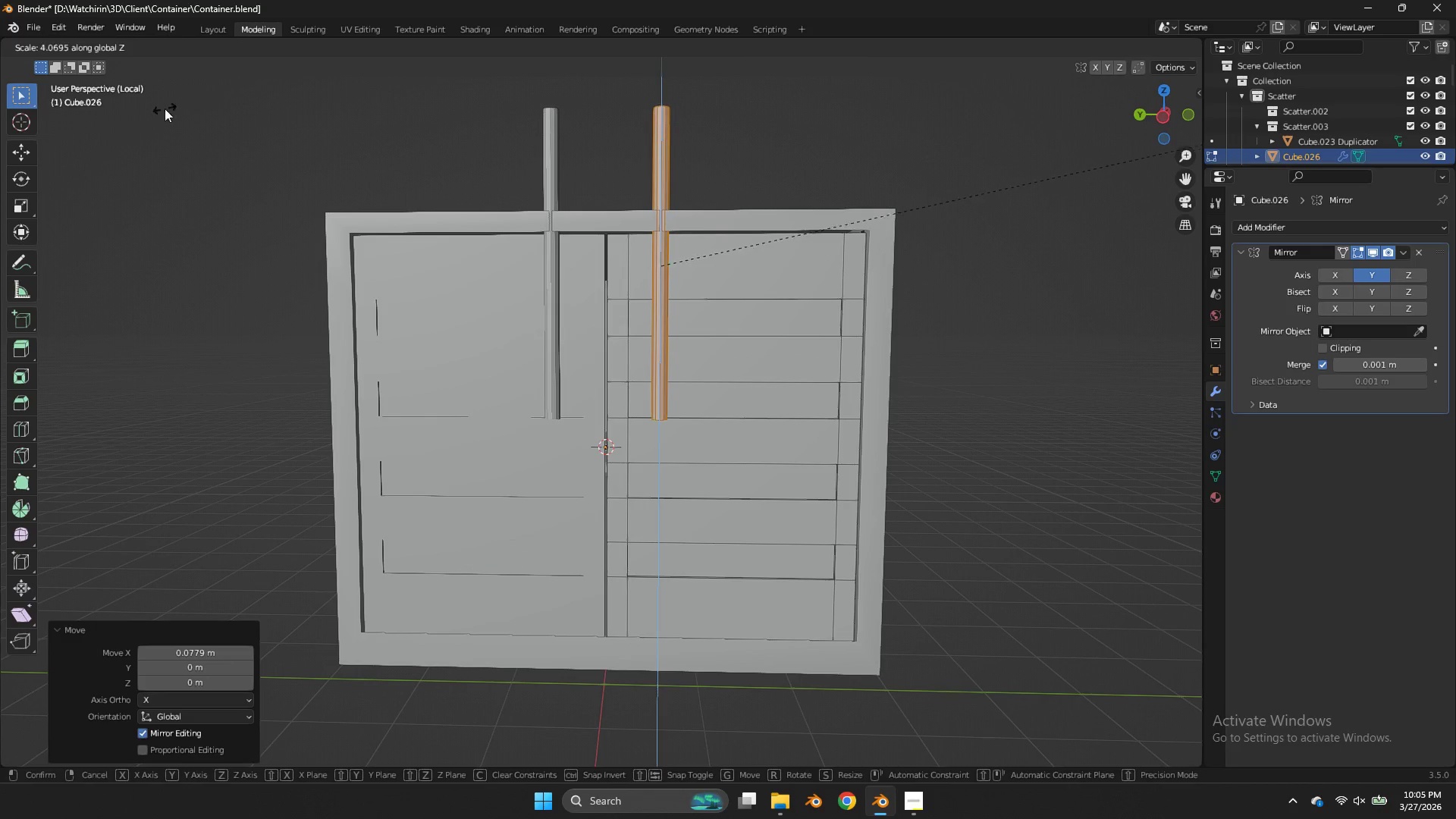 
left_click([165, 107])
 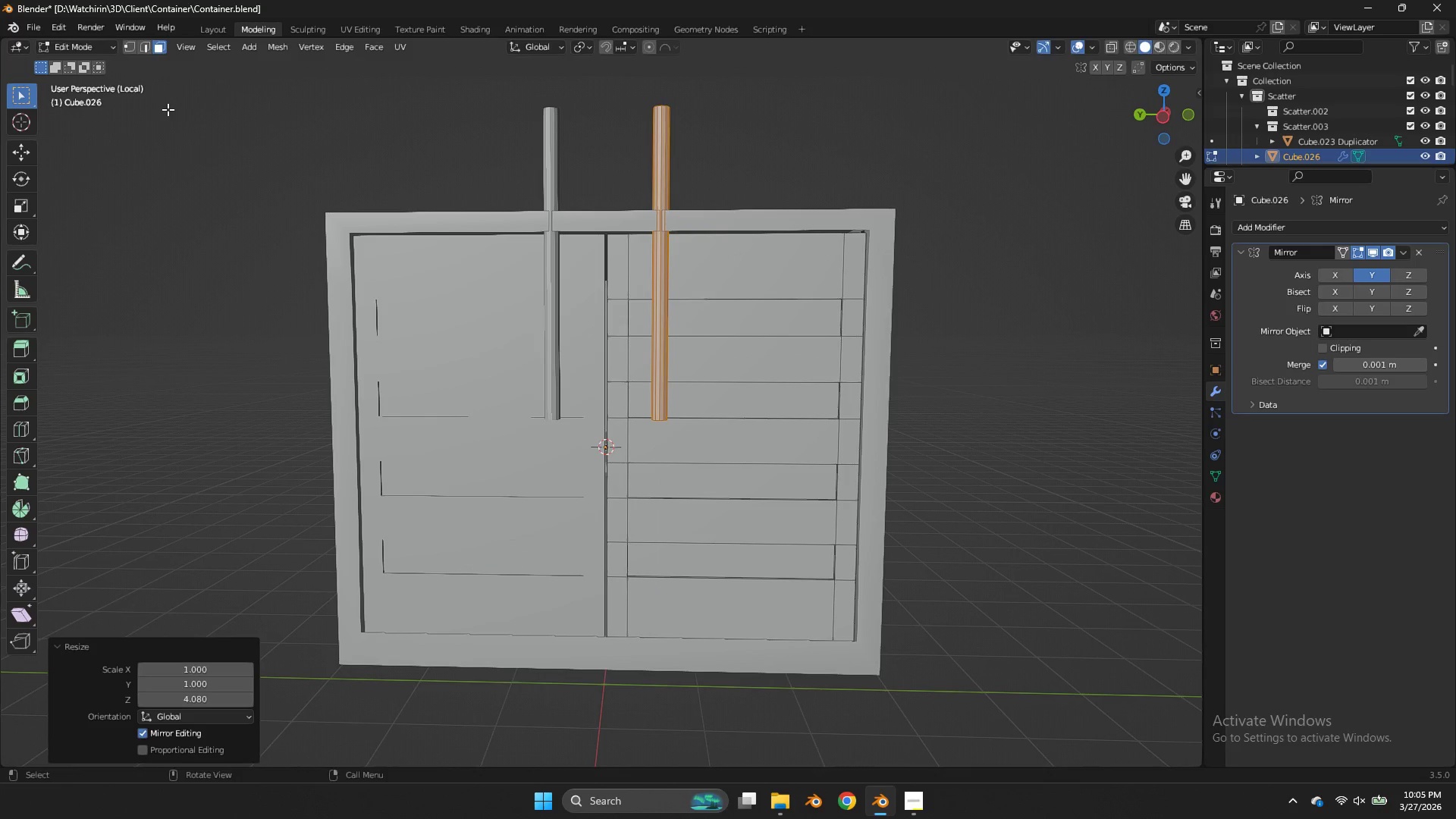 
type(gz)
 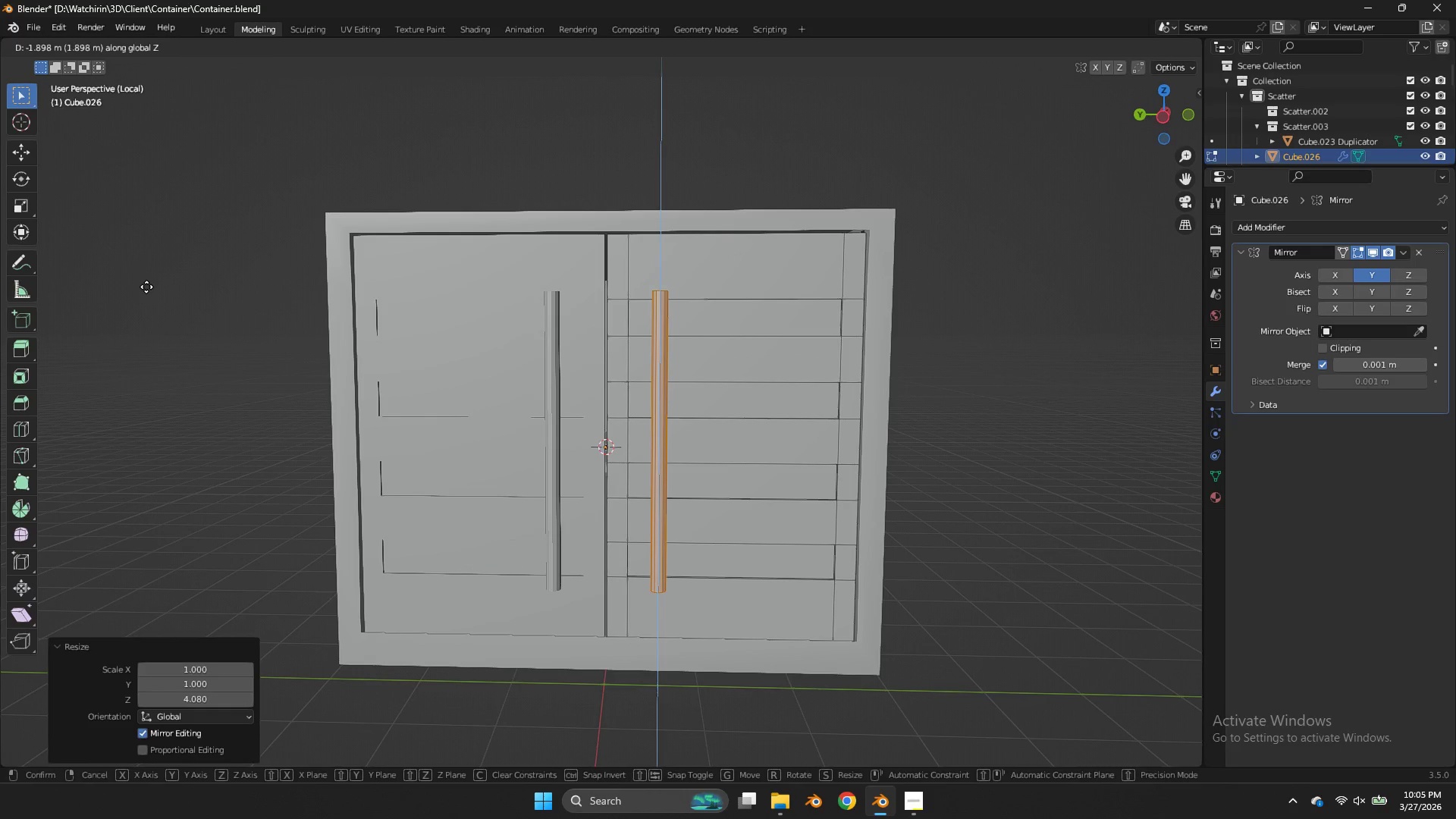 
left_click([146, 287])
 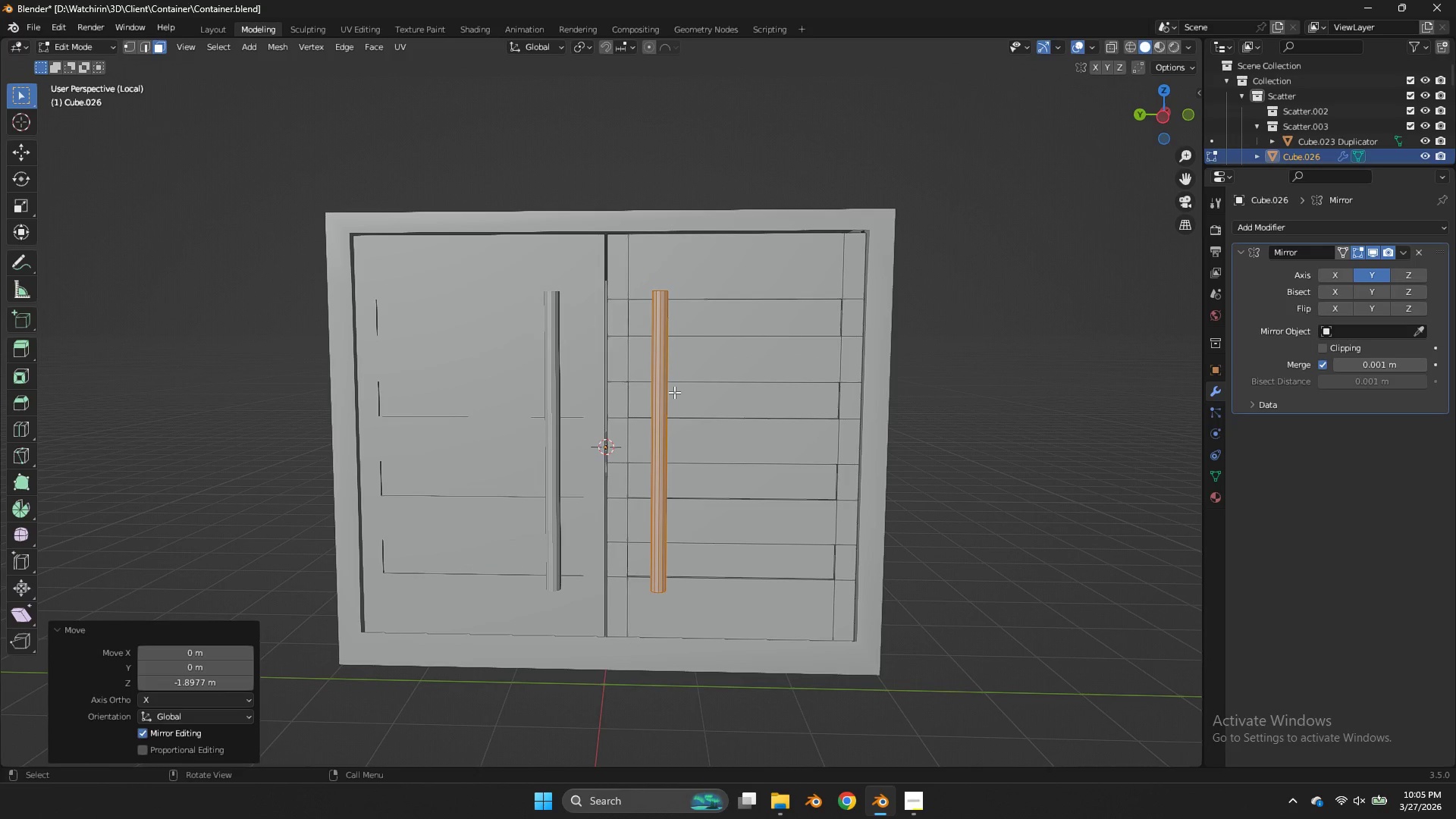 
type(sz)
 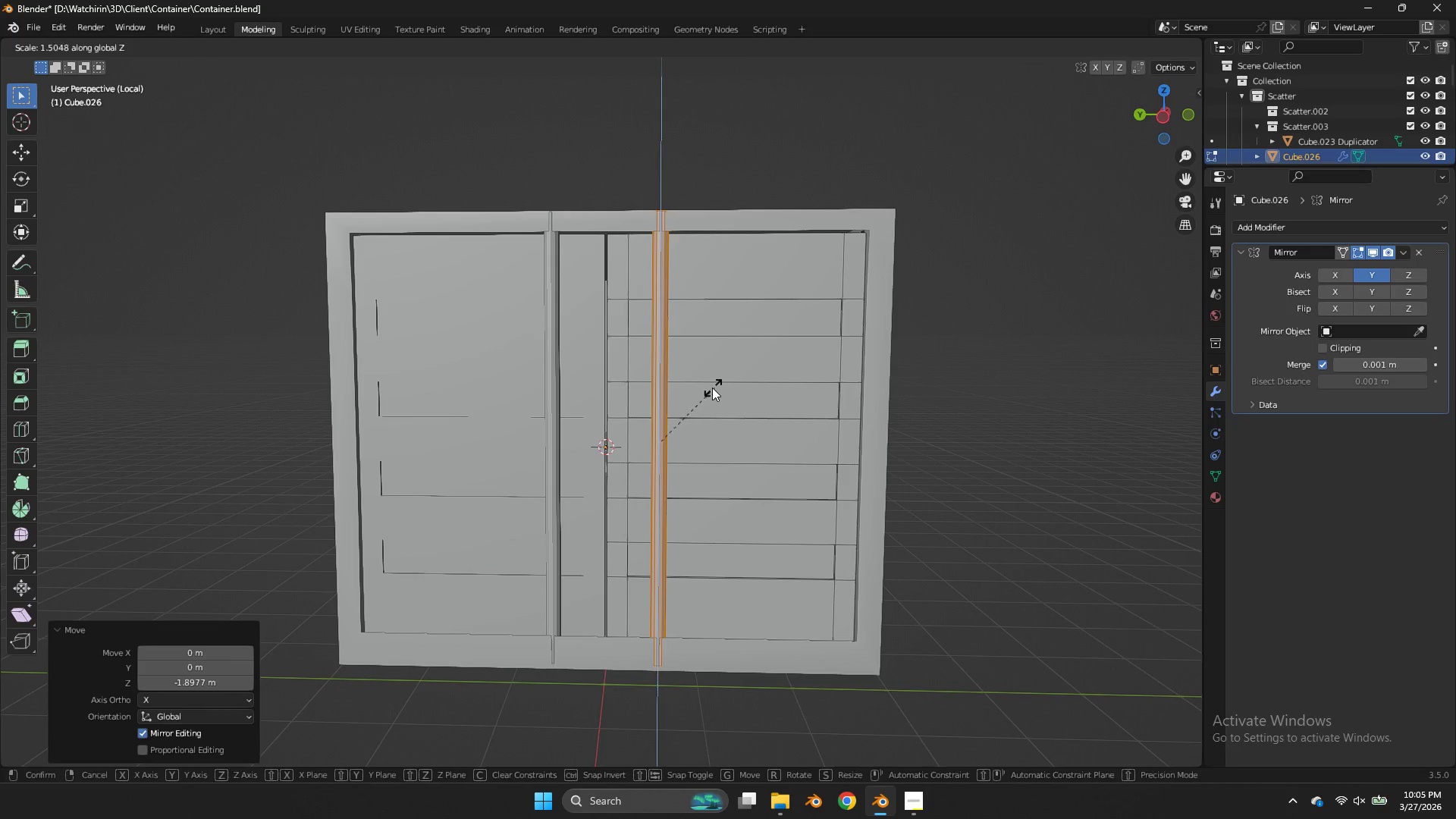 
hold_key(key=ShiftLeft, duration=2.48)
 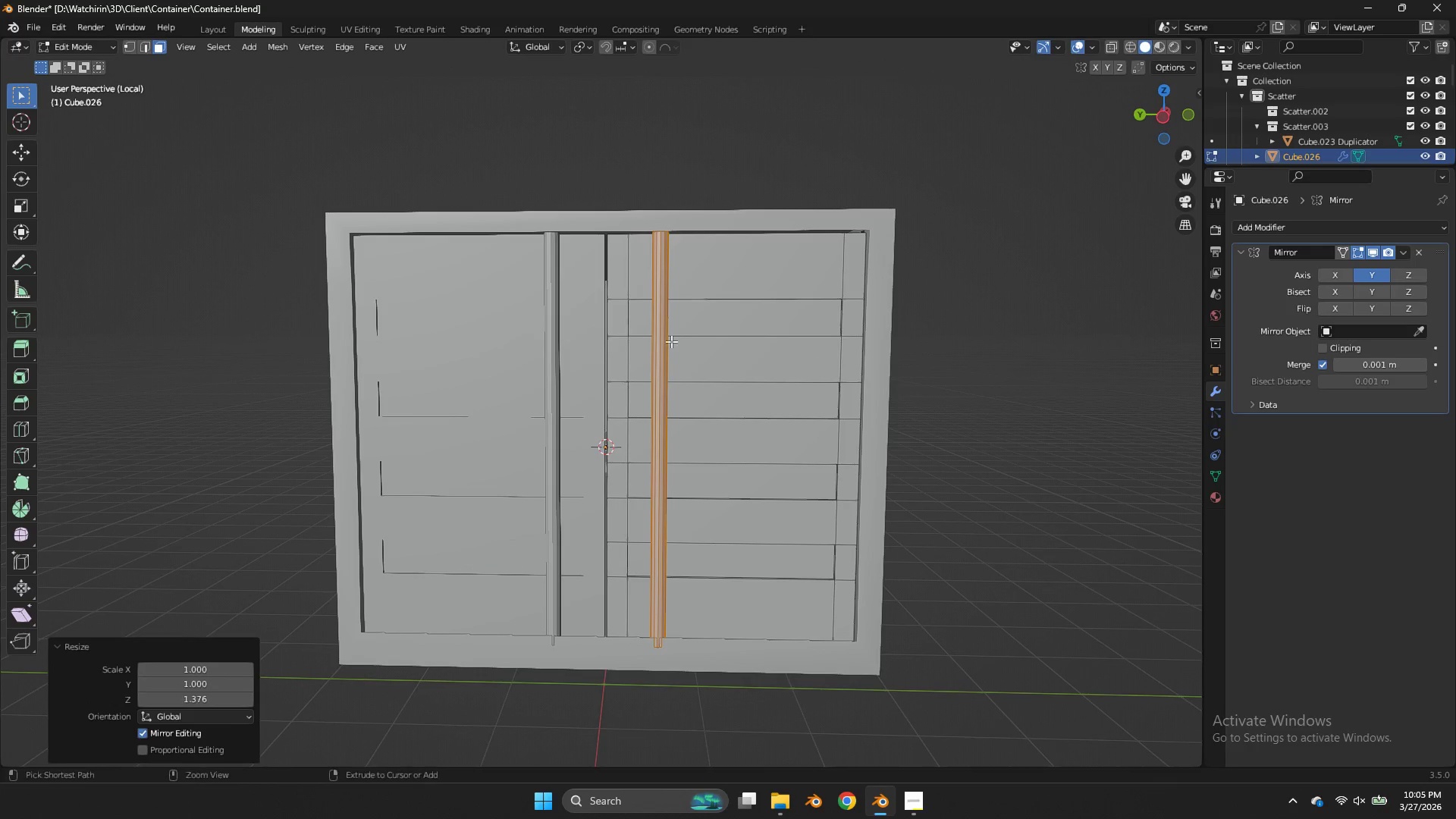 
key(Control+ControlLeft)
 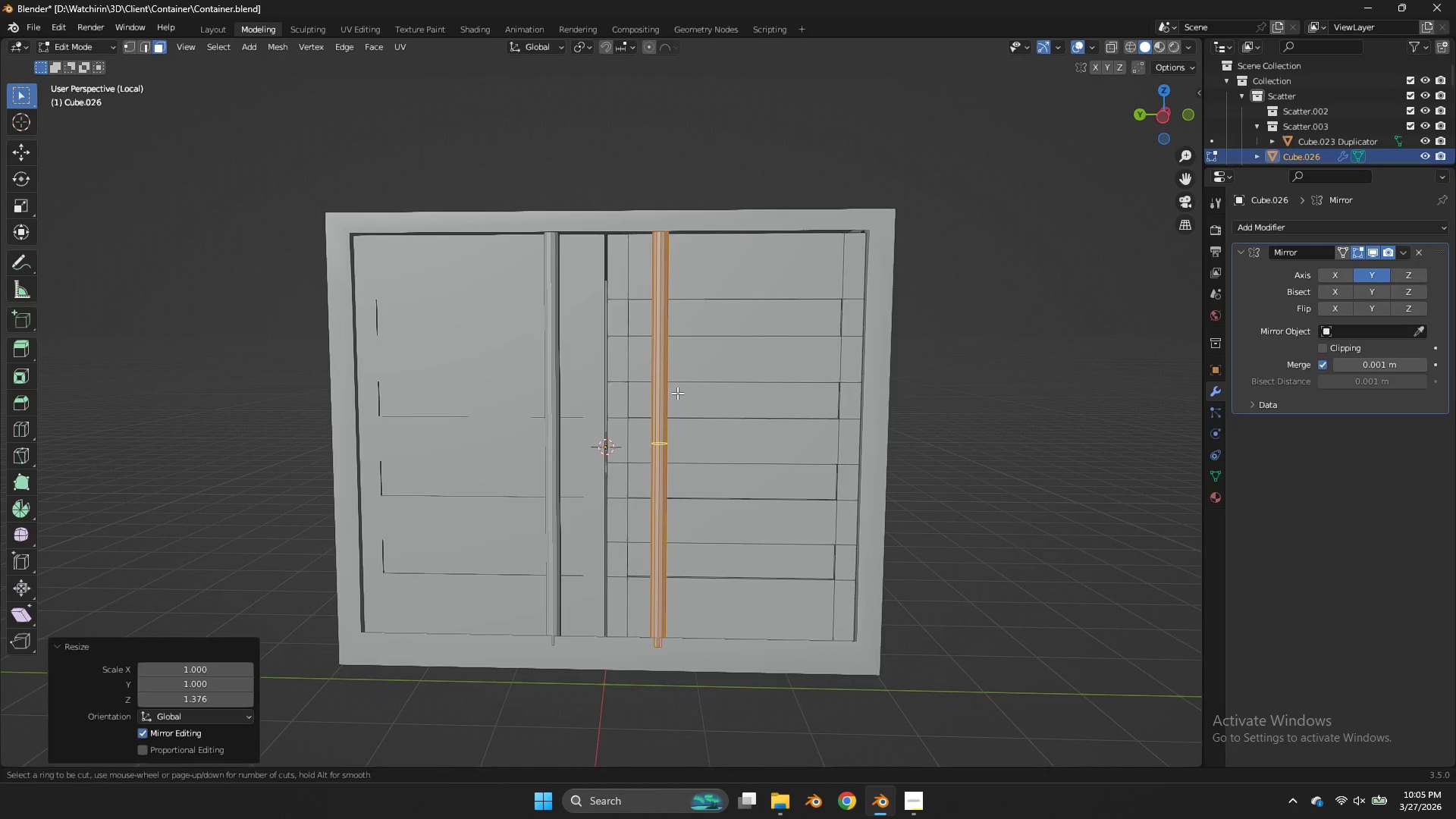 
key(Control+R)
 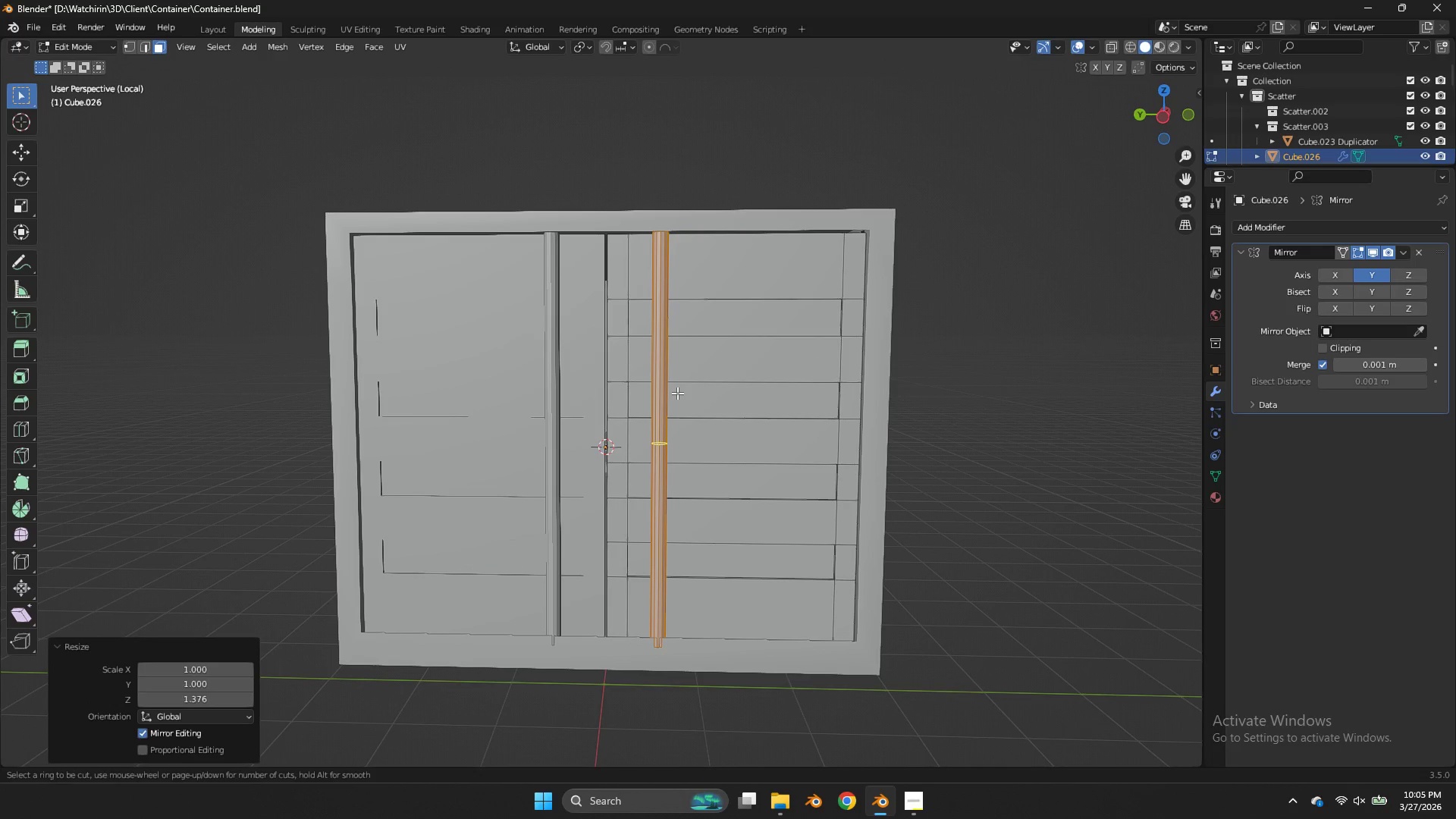 
left_click([677, 393])
 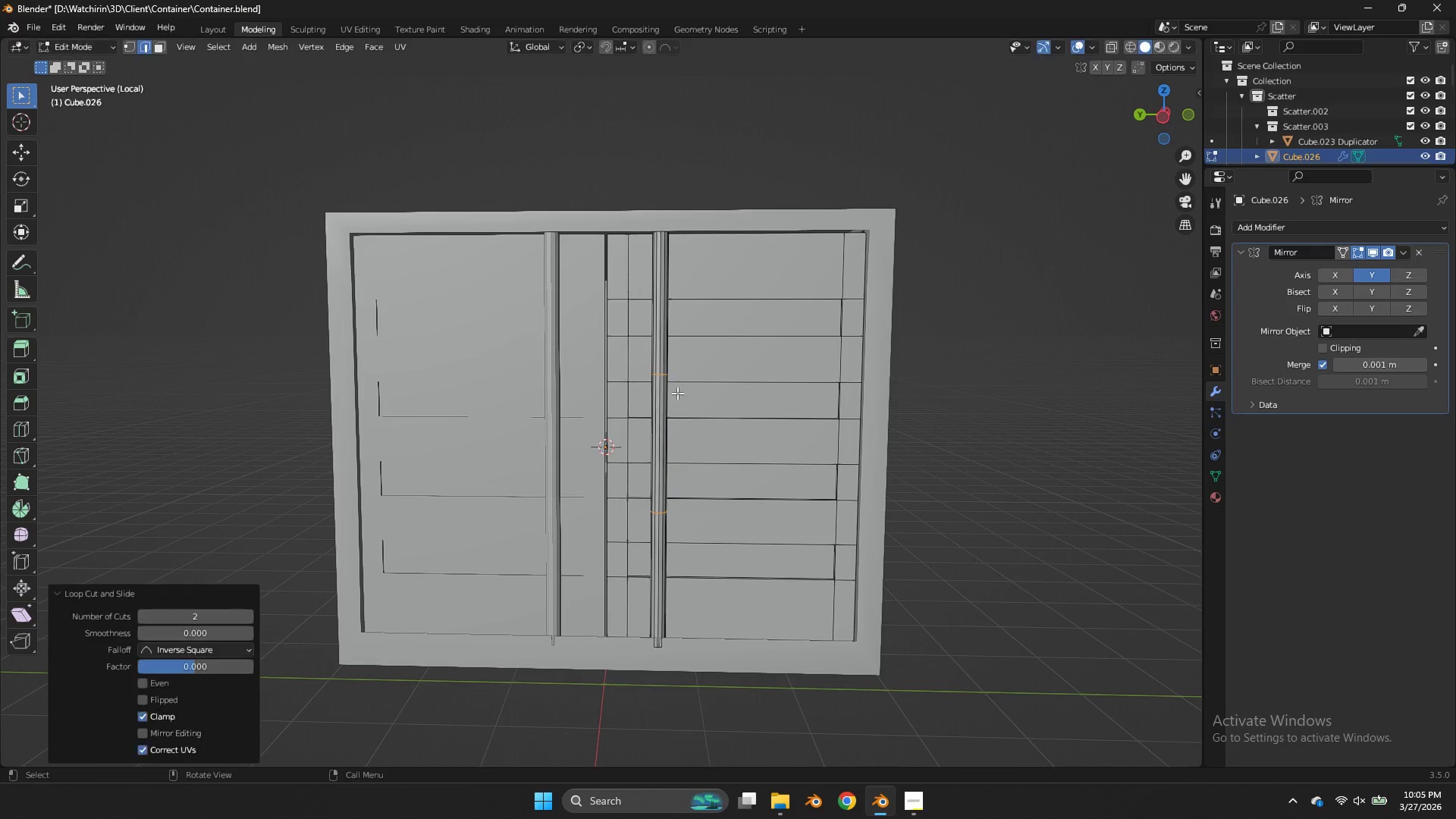 
scroll: coordinate [677, 393], scroll_direction: up, amount: 1.0
 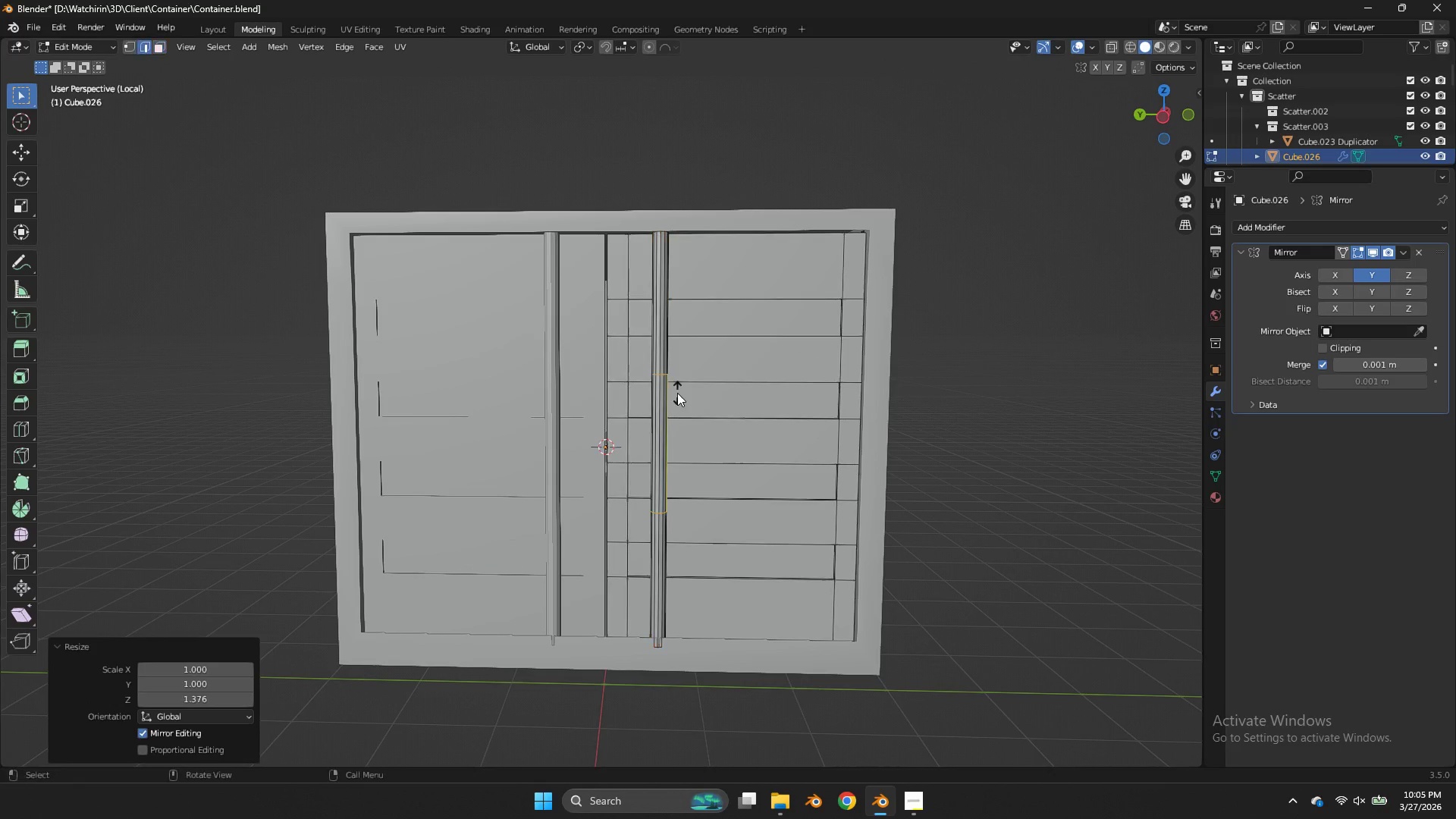 
right_click([677, 393])
 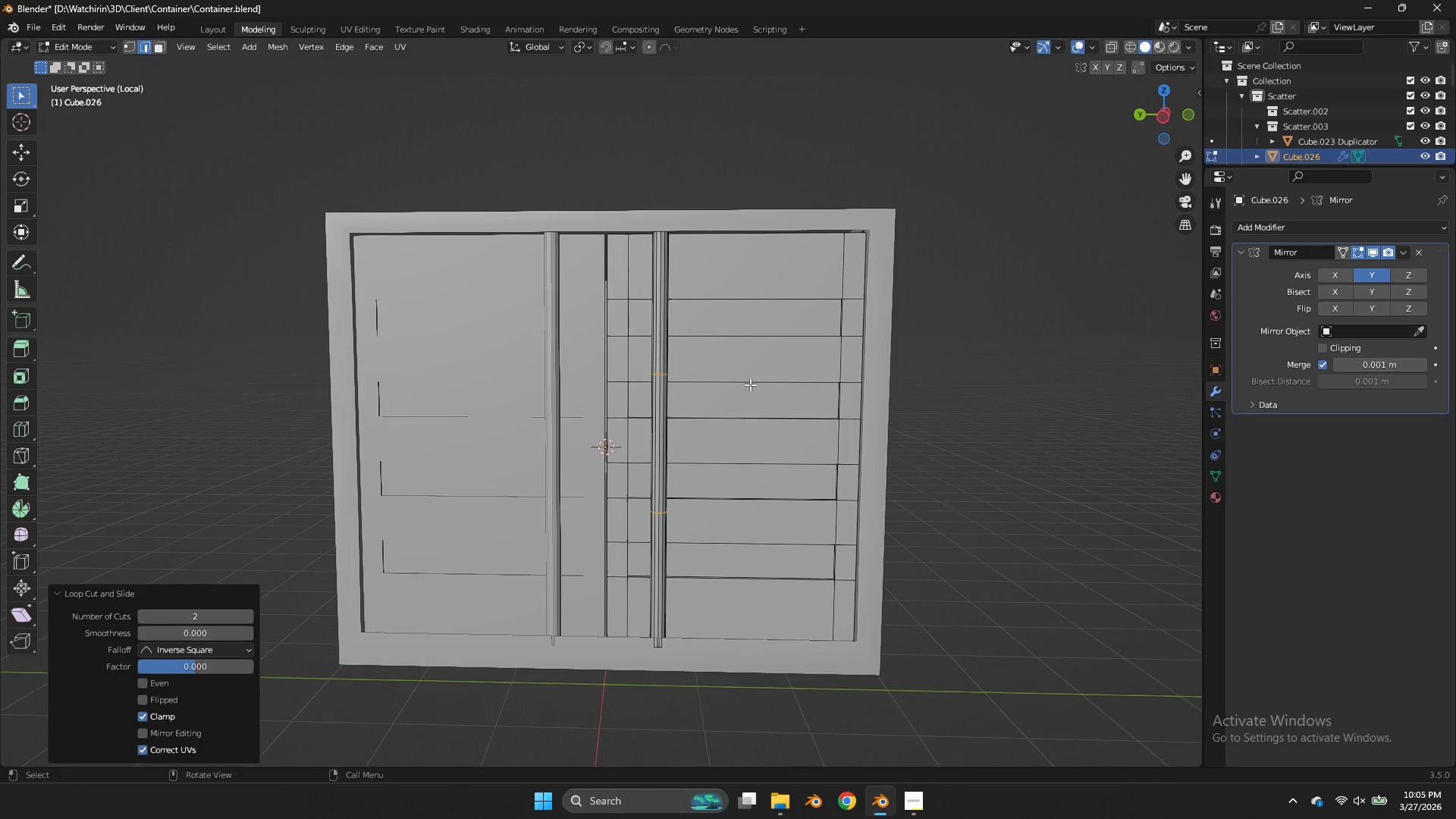 
type(sz)
 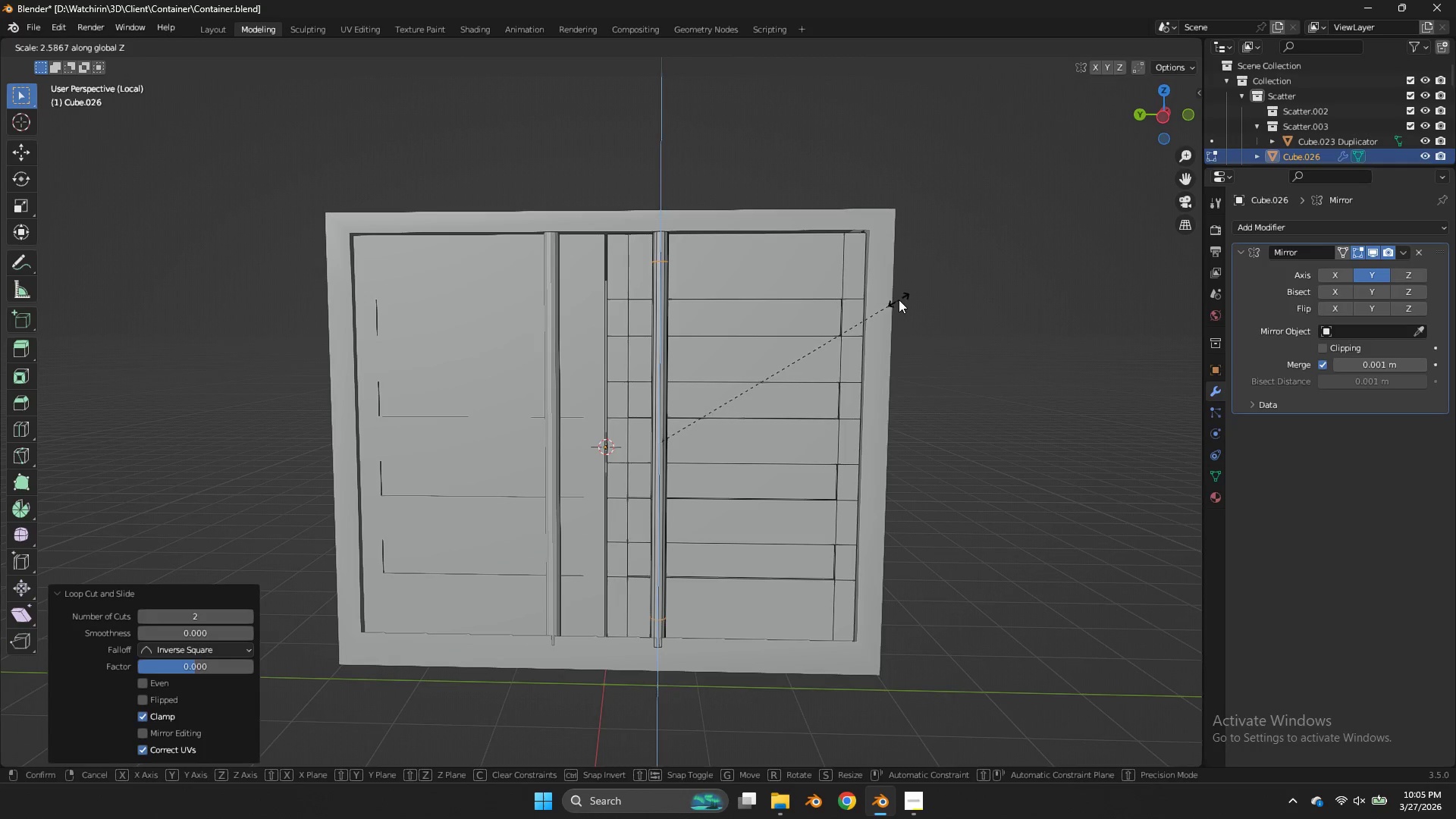 
left_click([899, 300])
 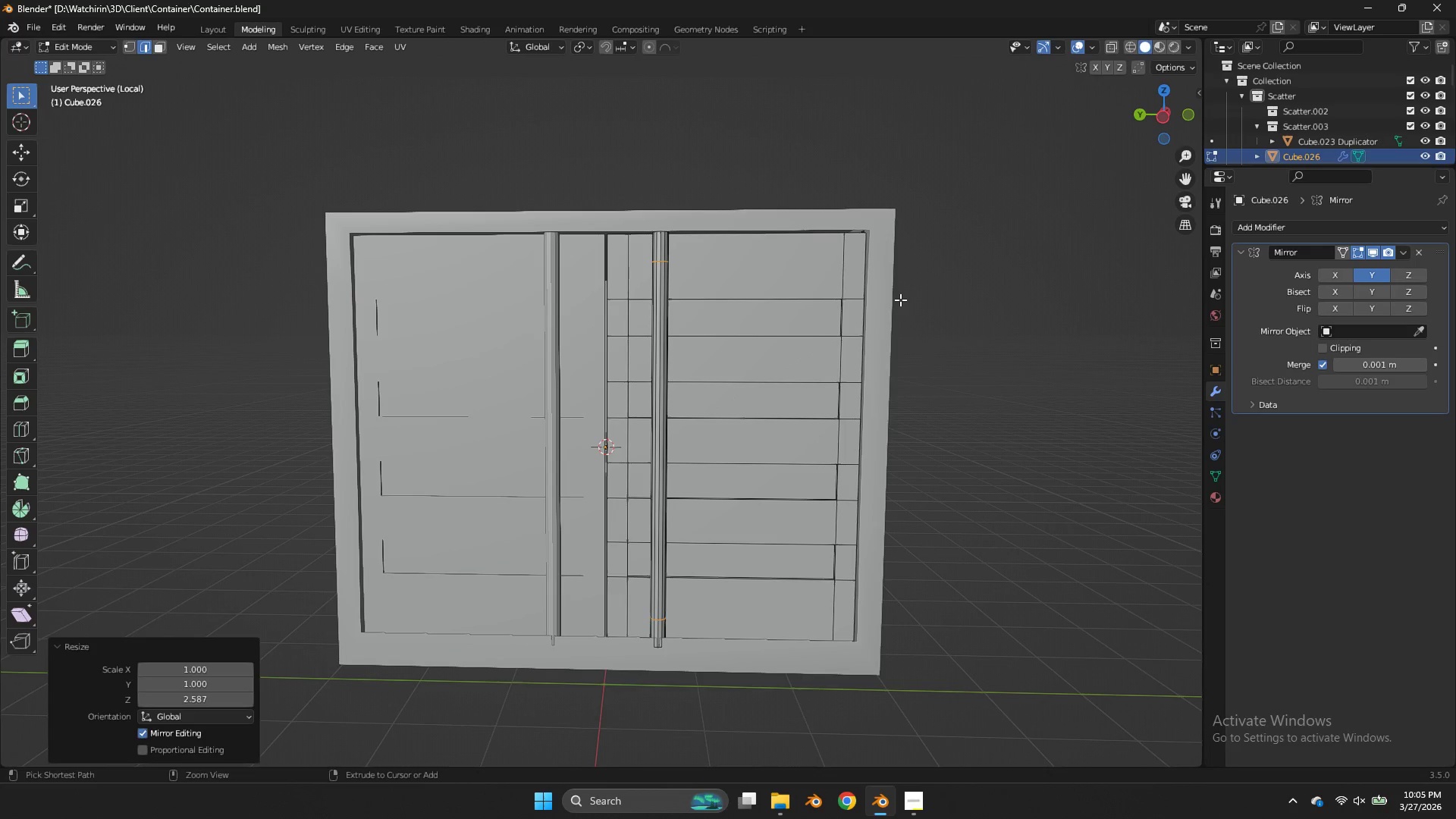 
key(Control+ControlLeft)
 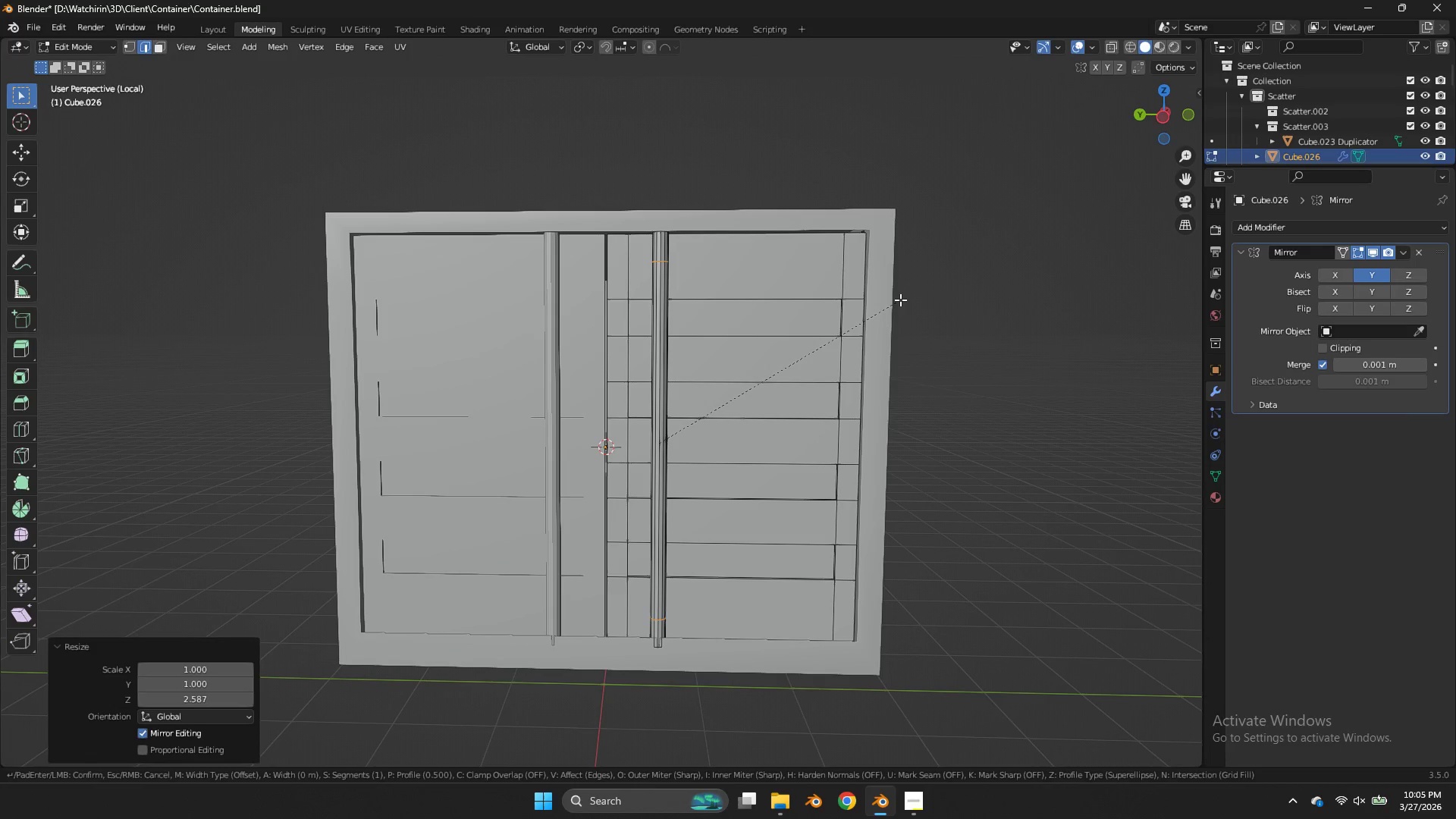 
key(Control+B)
 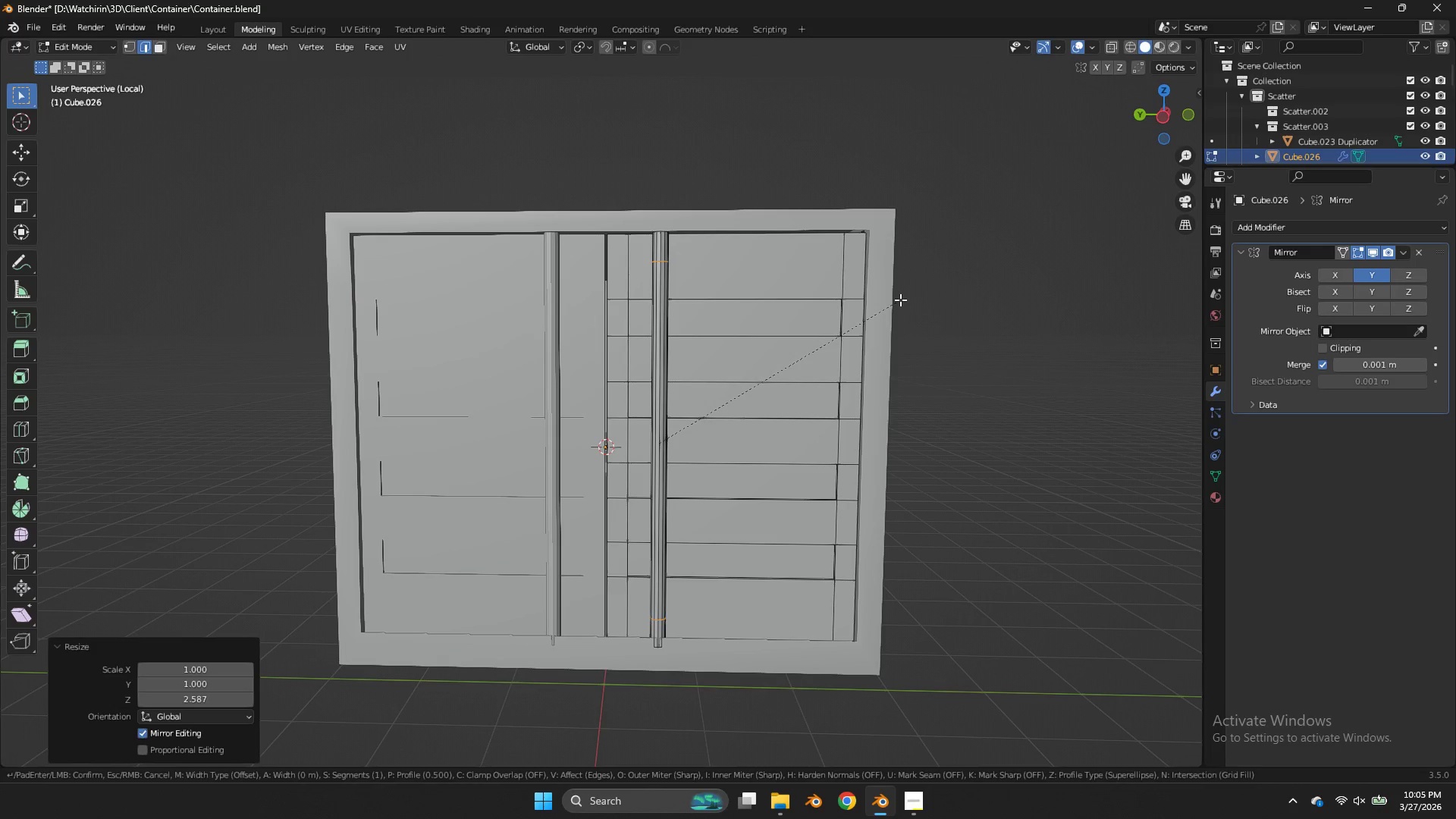 
hold_key(key=ShiftLeft, duration=2.19)
left_click([946, 275])
 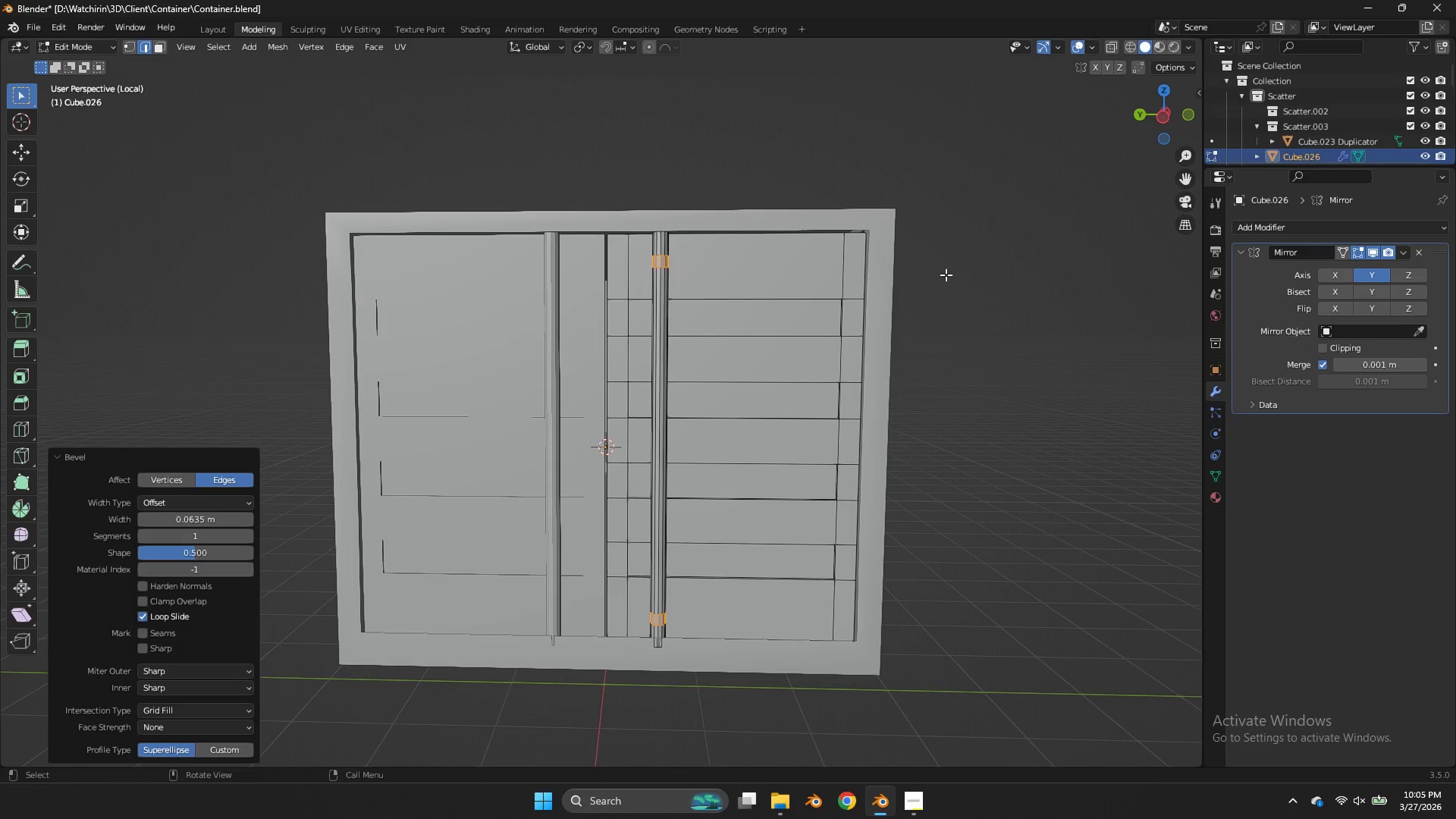 
type(sz)
 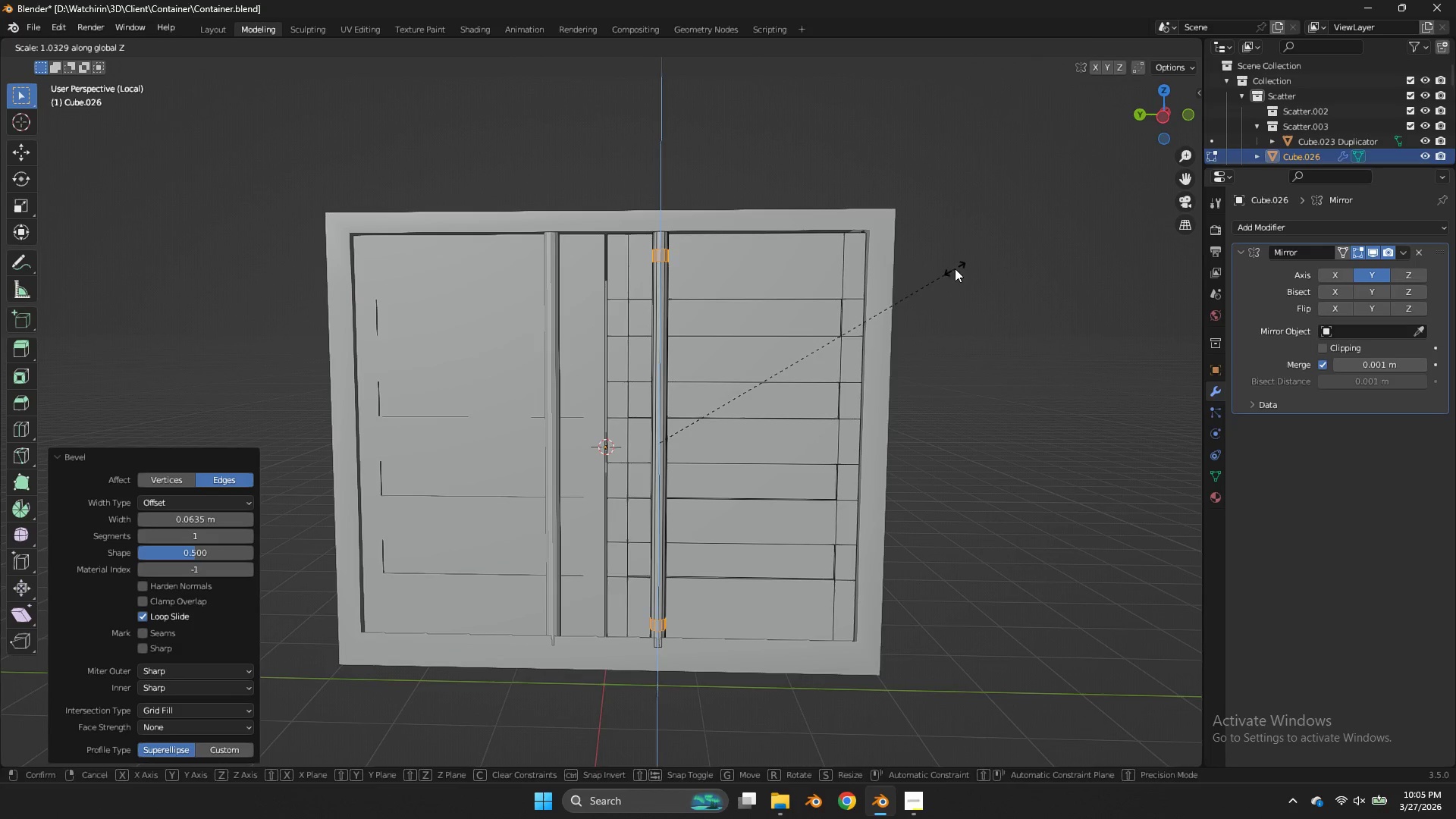 
right_click([955, 268])
 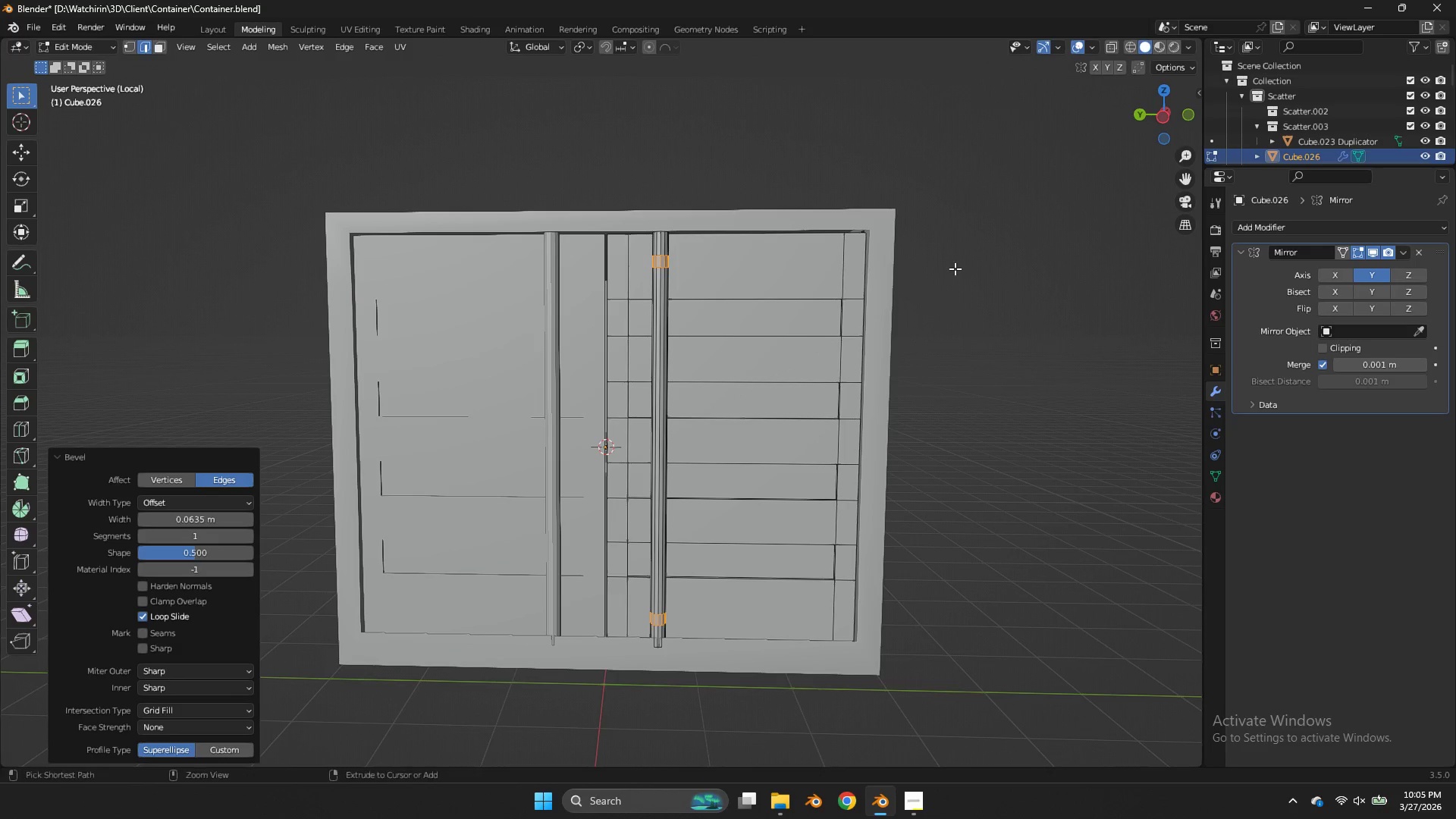 
key(Control+Z)
 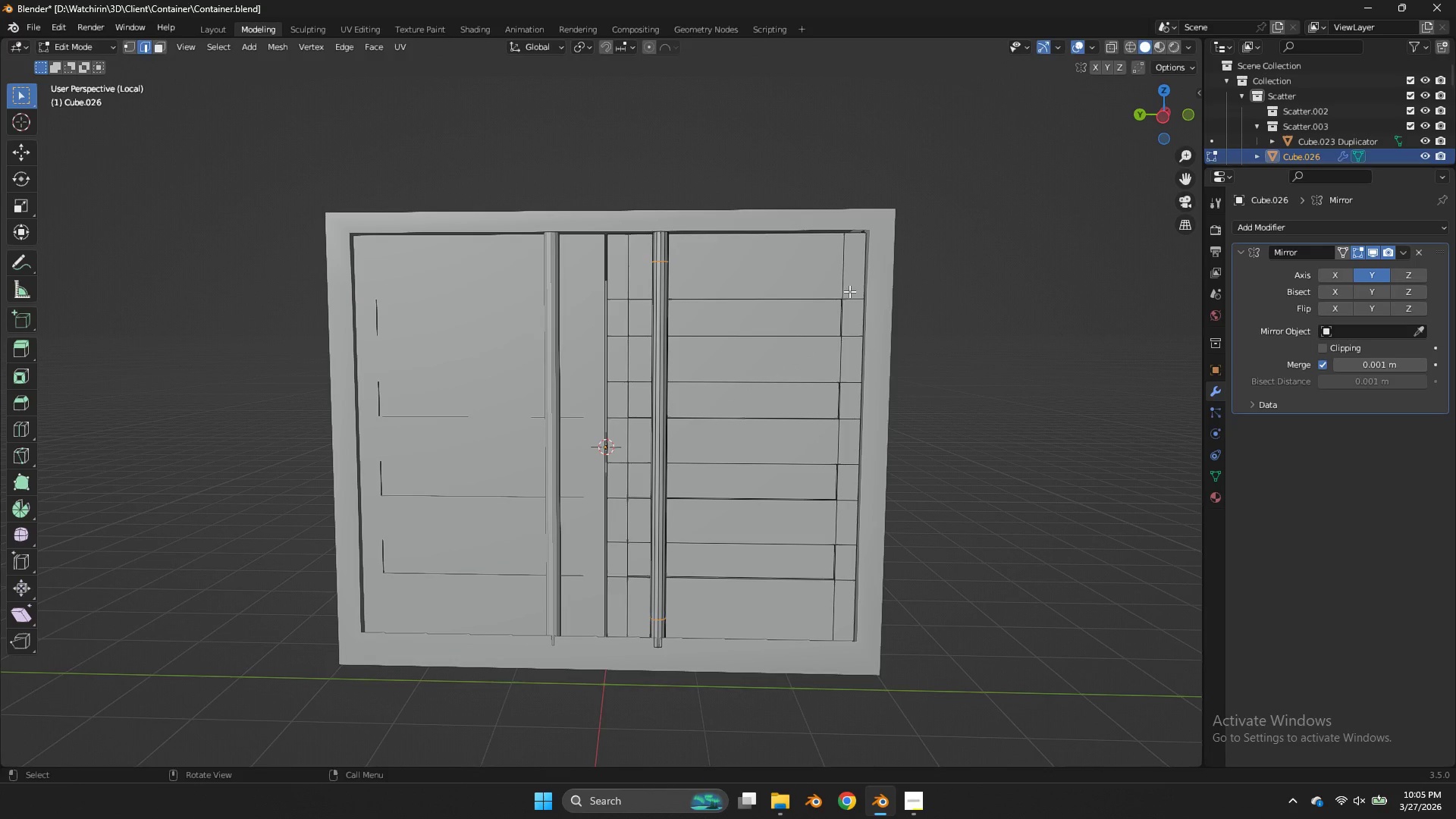 
type(sz)
 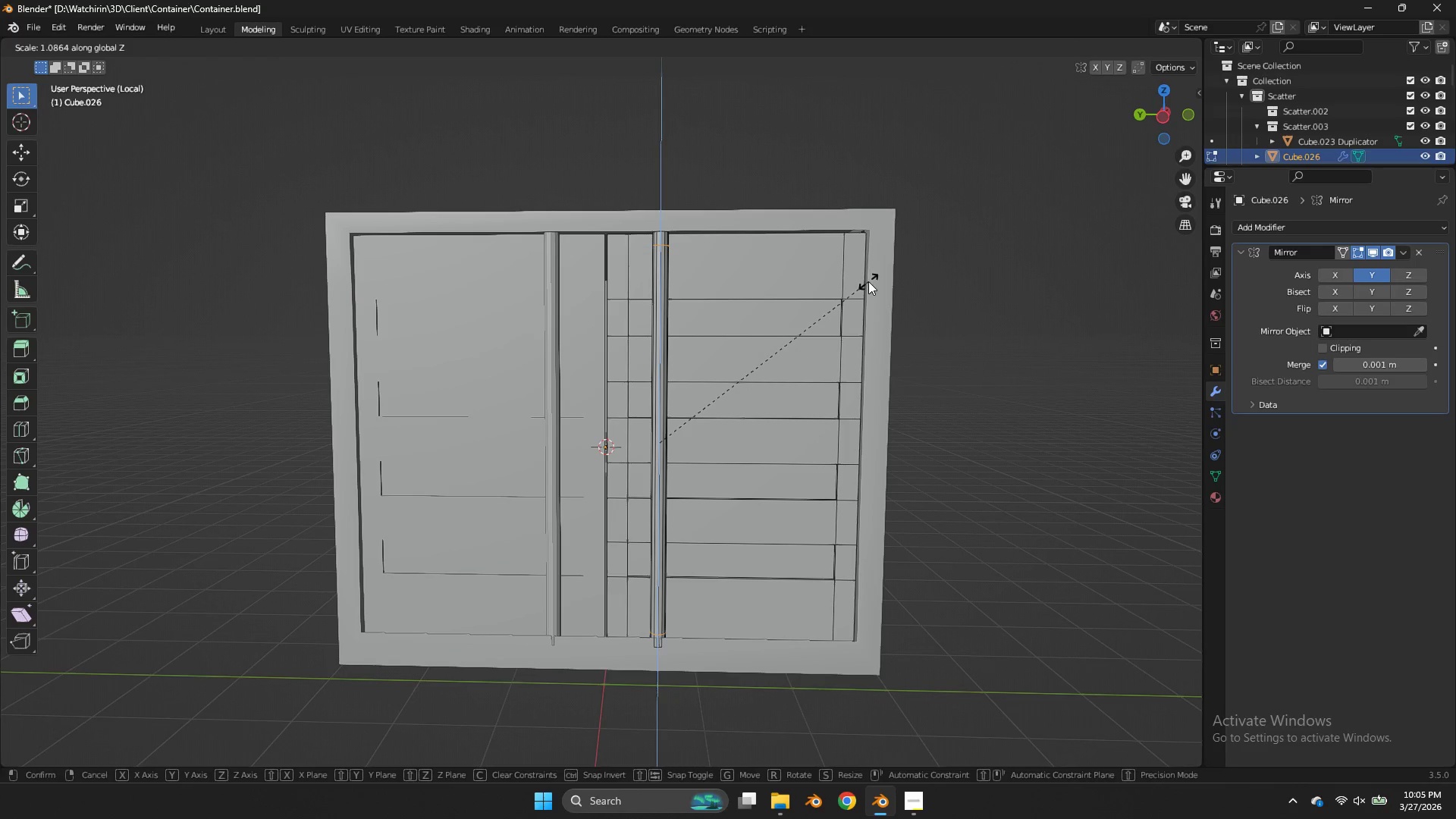 
left_click([868, 281])
 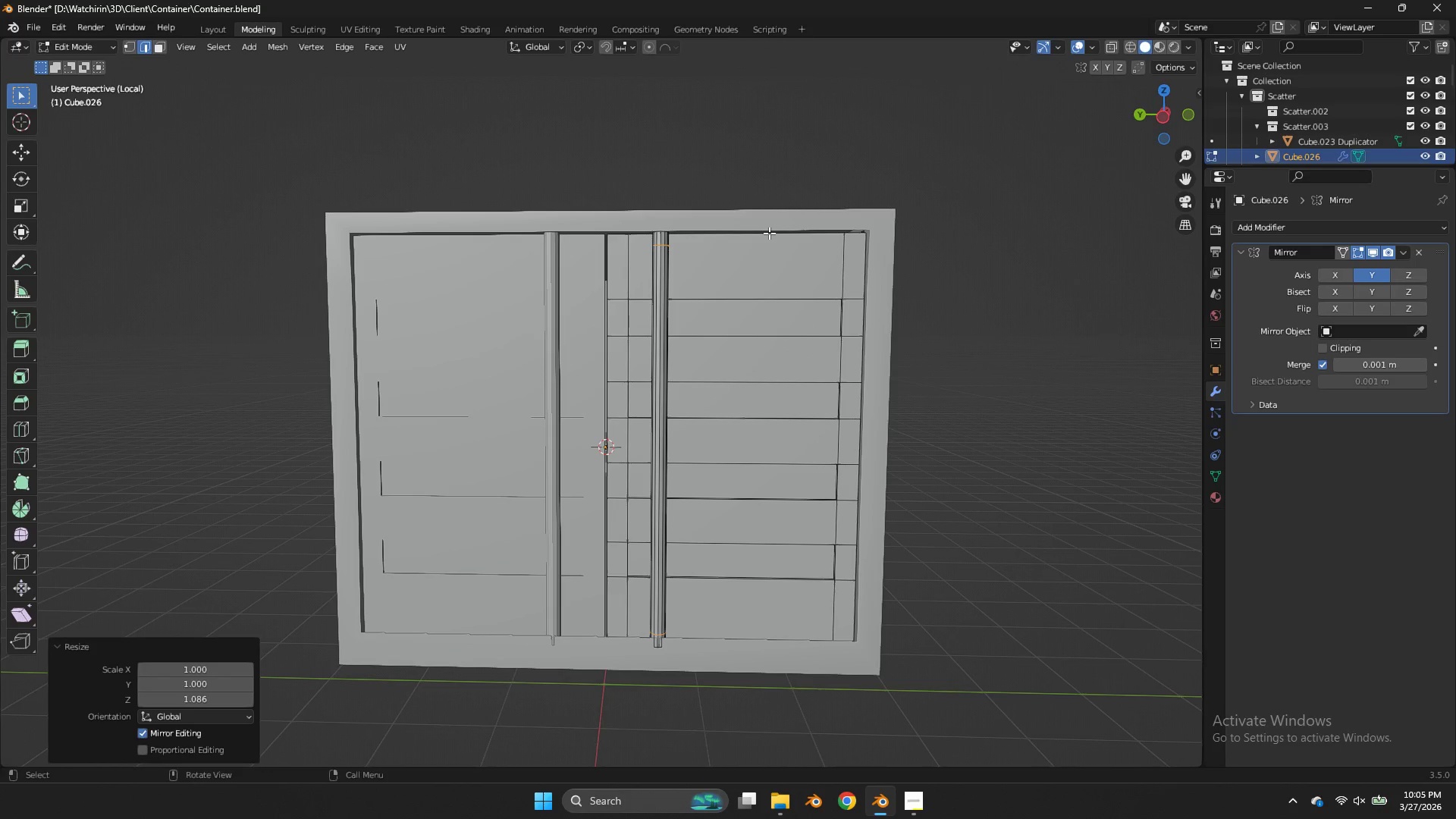 
key(Tab)
 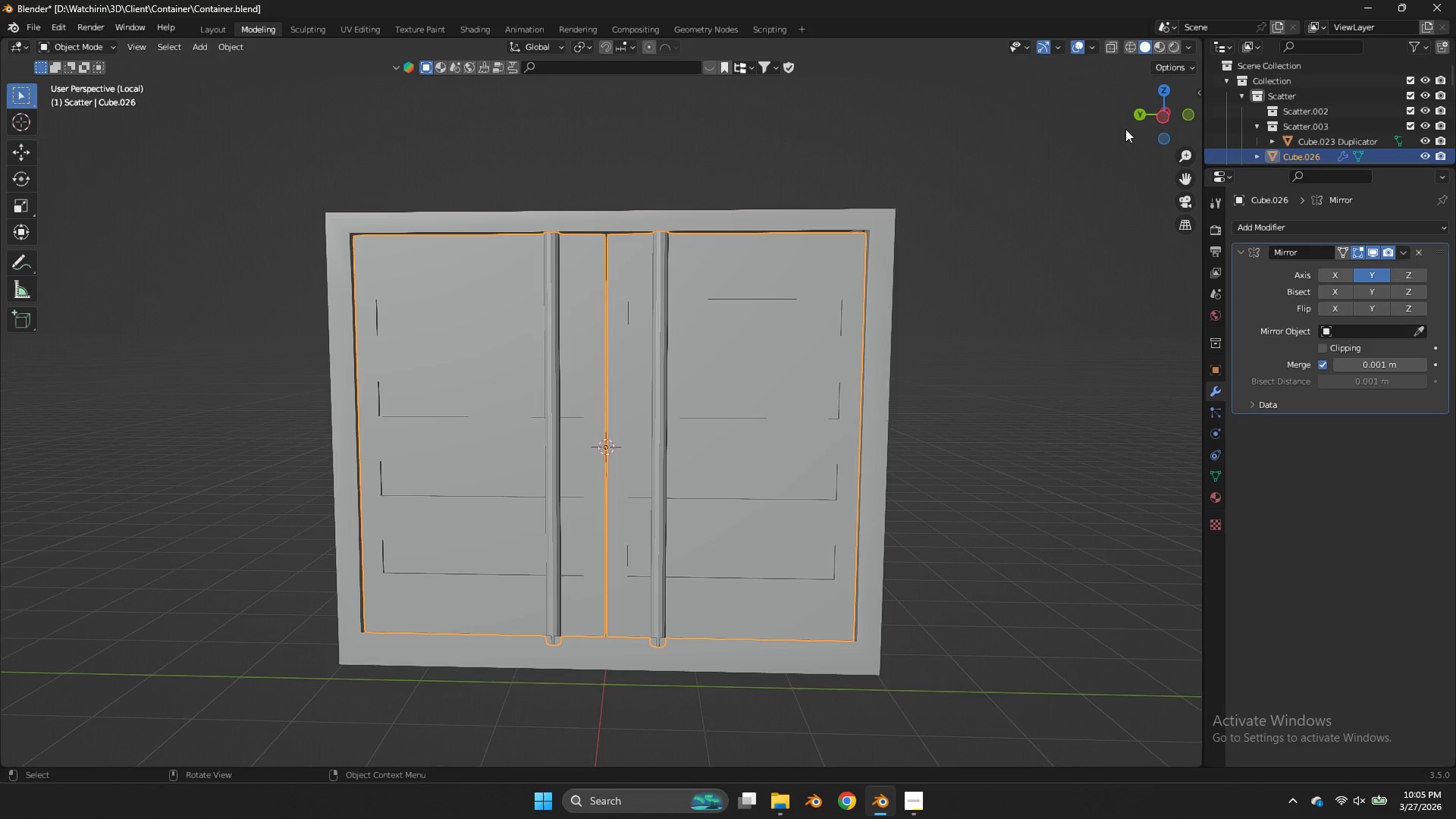 
left_click_drag(start_coordinate=[1138, 130], to_coordinate=[1151, 168])
 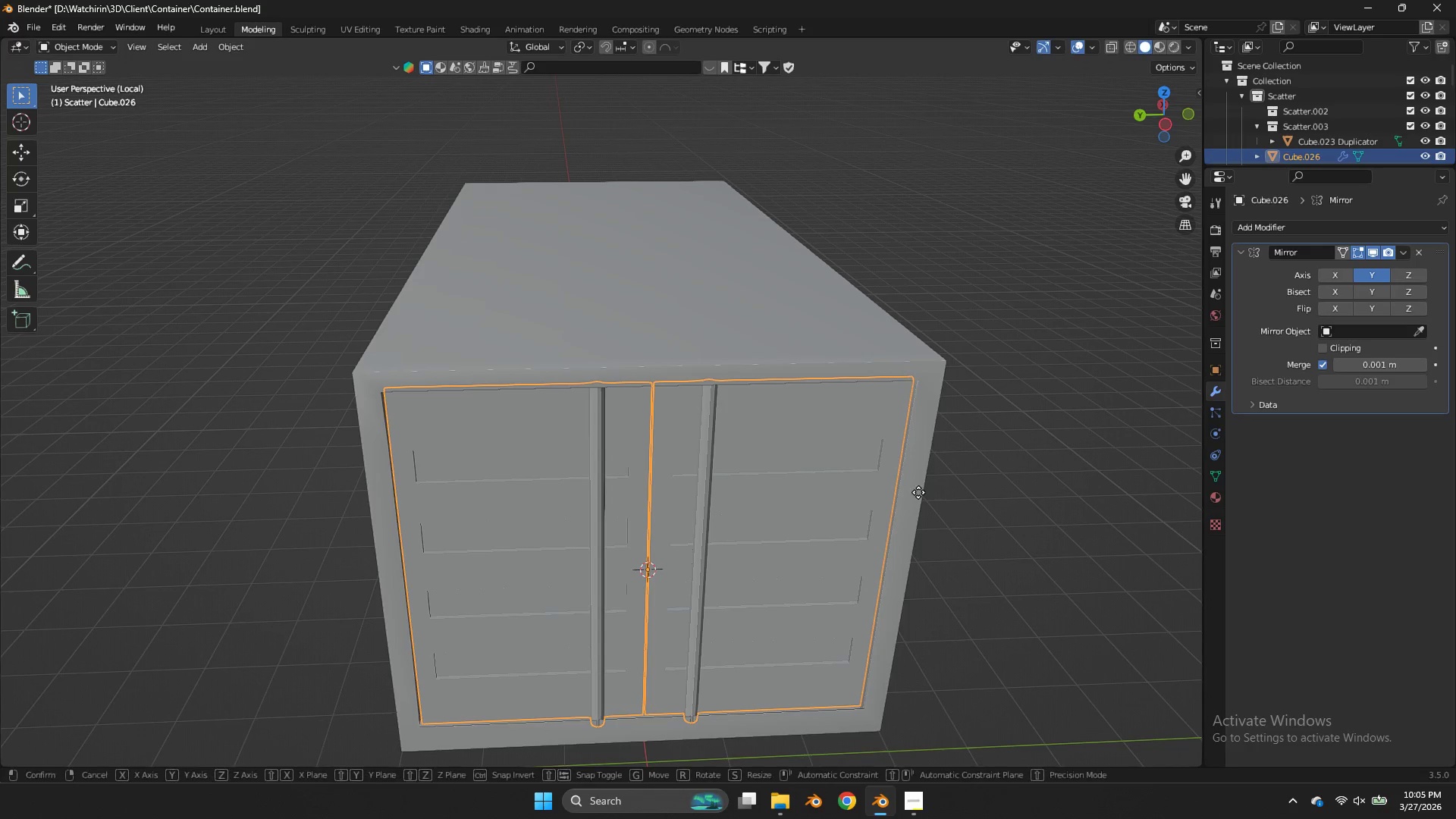 
type(gyx)
 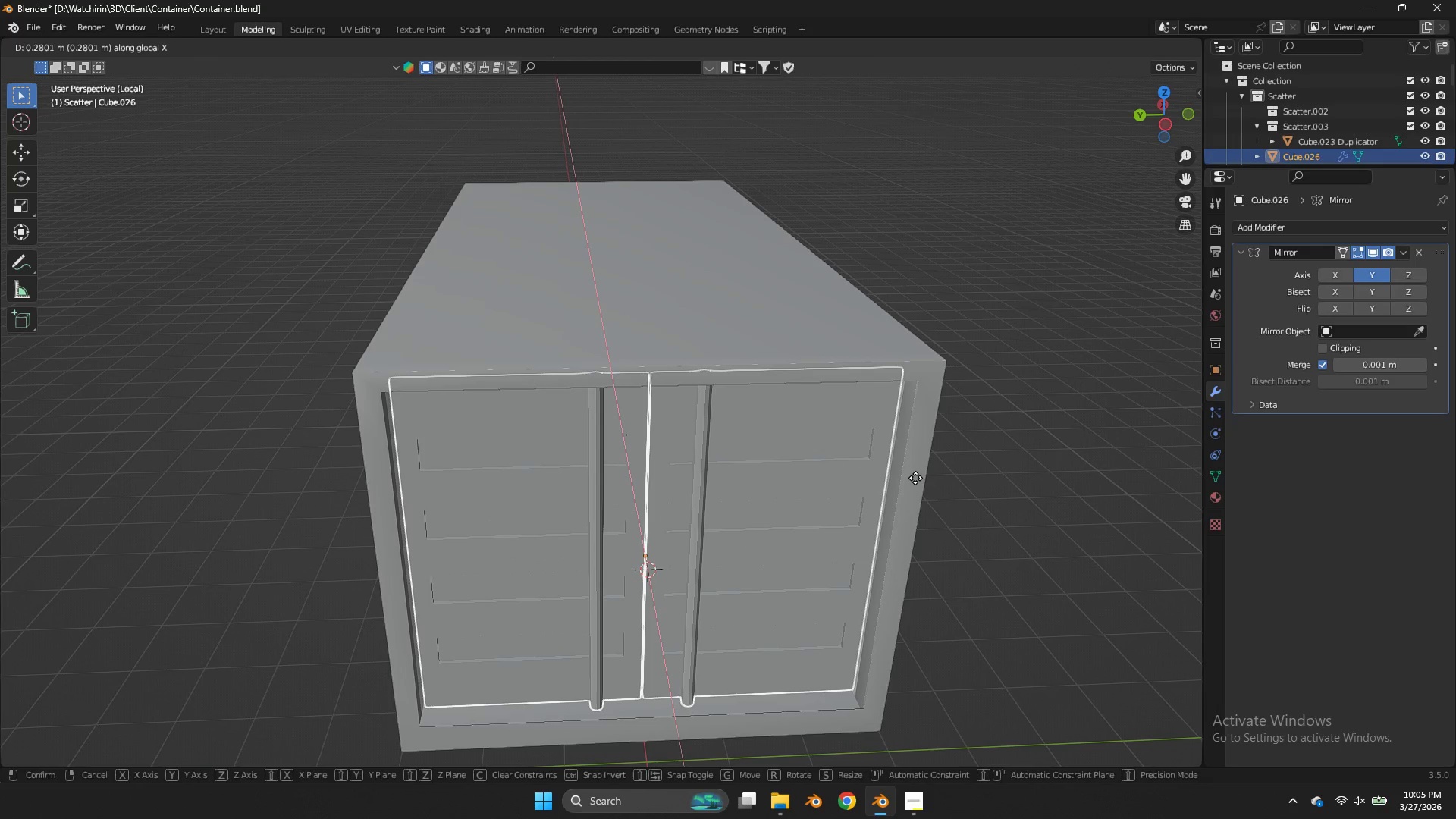 
hold_key(key=ShiftLeft, duration=2.0)
left_click([901, 551])
 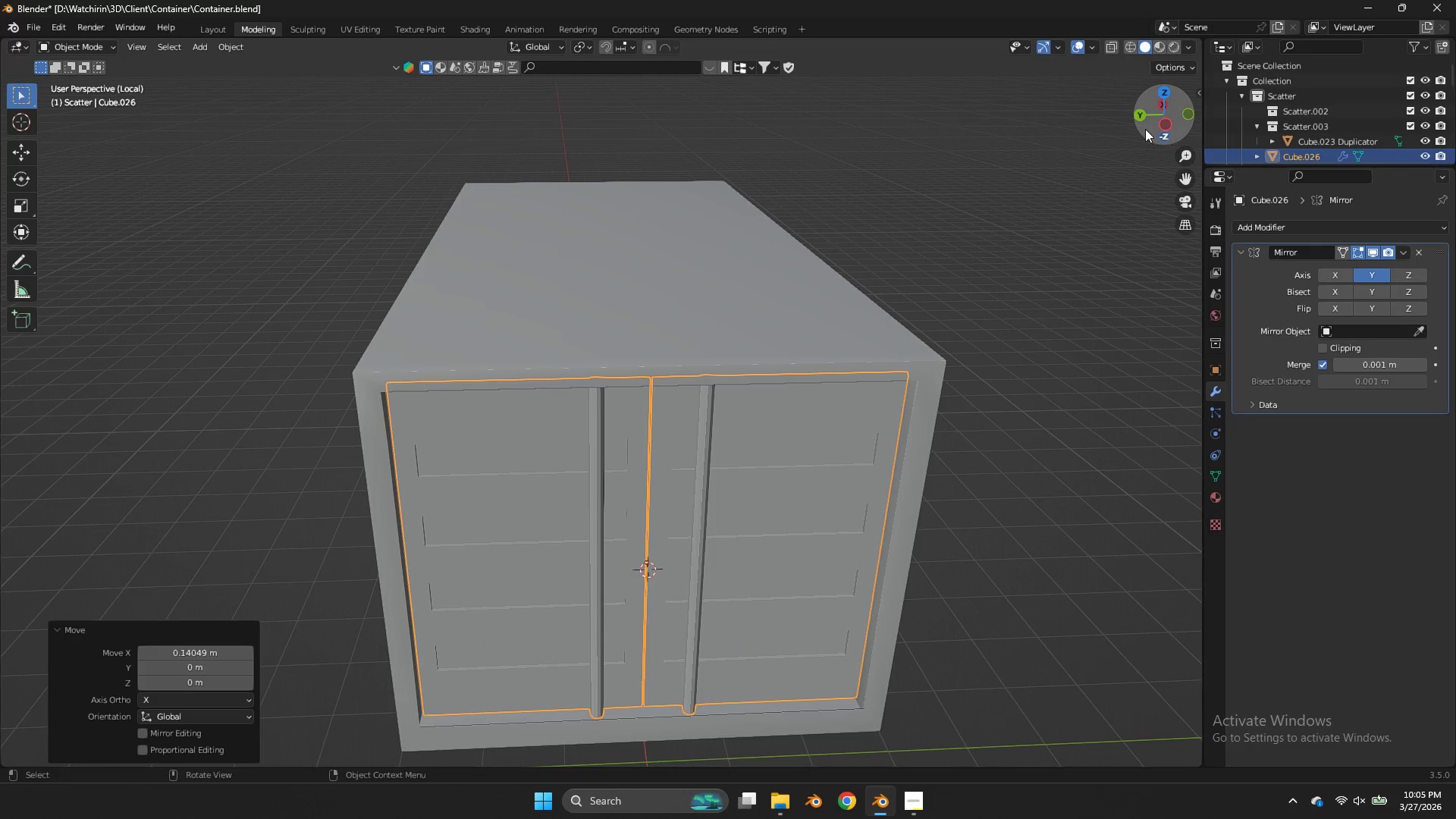 
left_click_drag(start_coordinate=[1149, 118], to_coordinate=[1020, 89])
 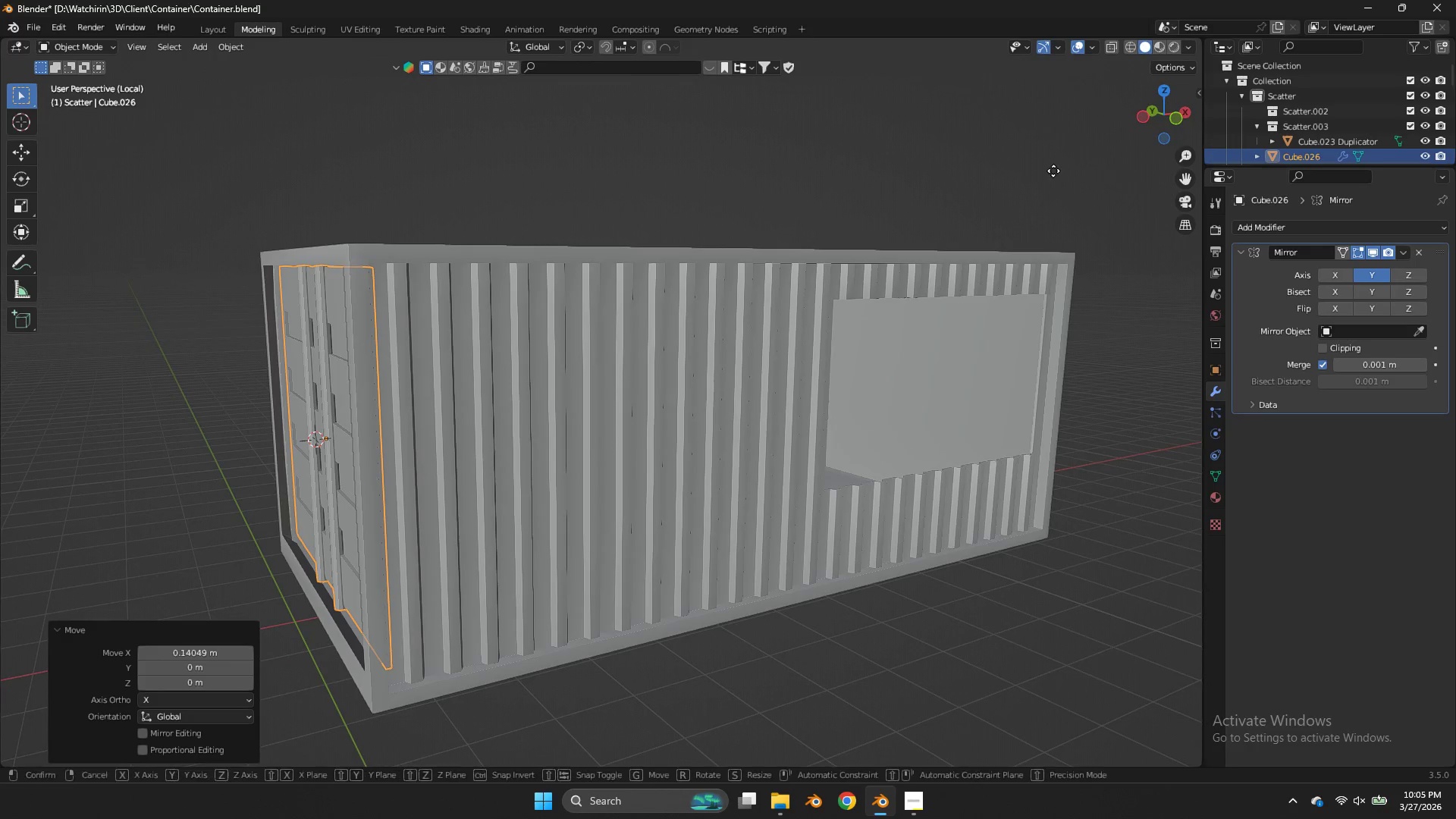 
type(gx)
 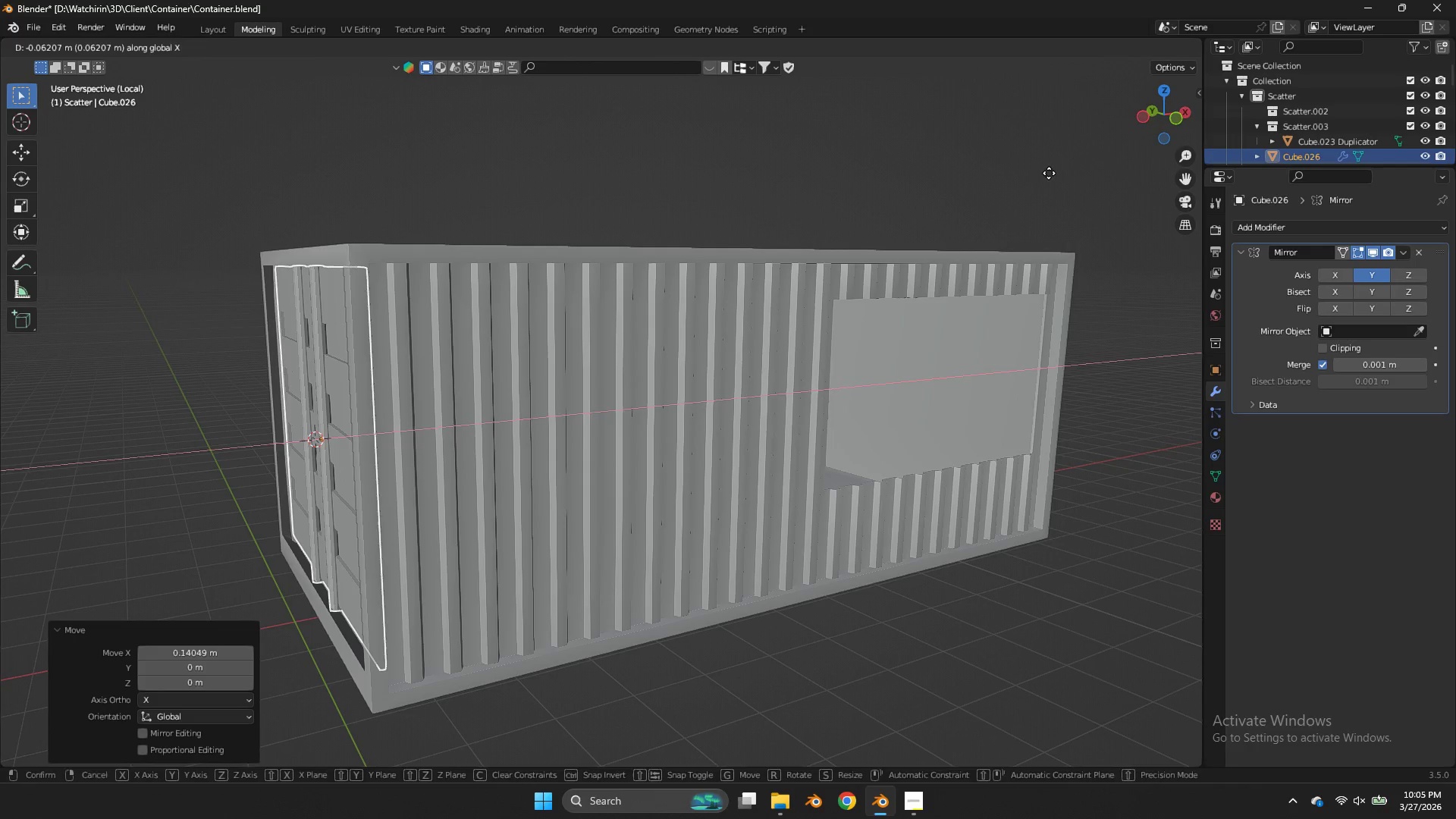 
left_click([1049, 173])
 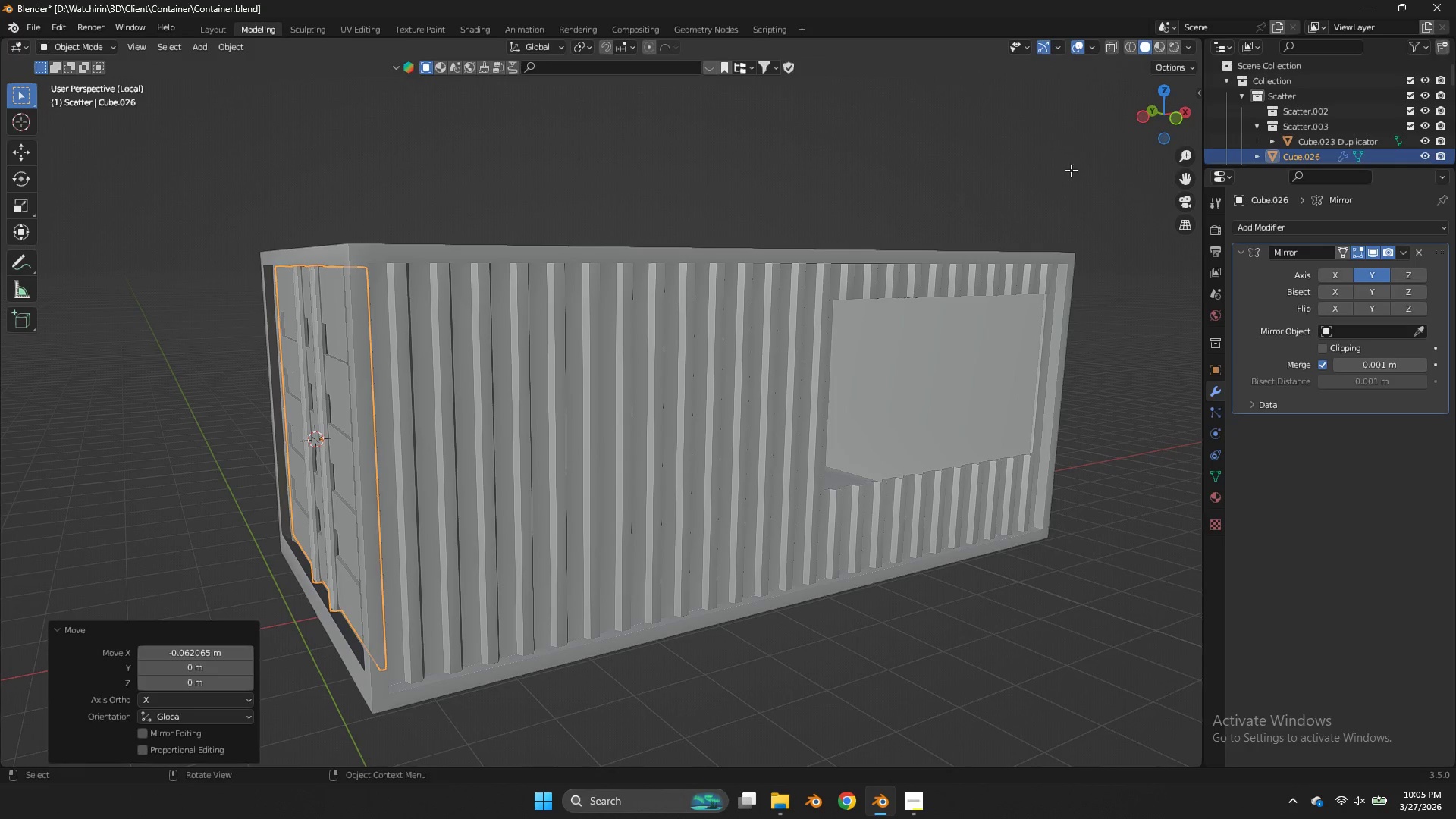 
key(Tab)
 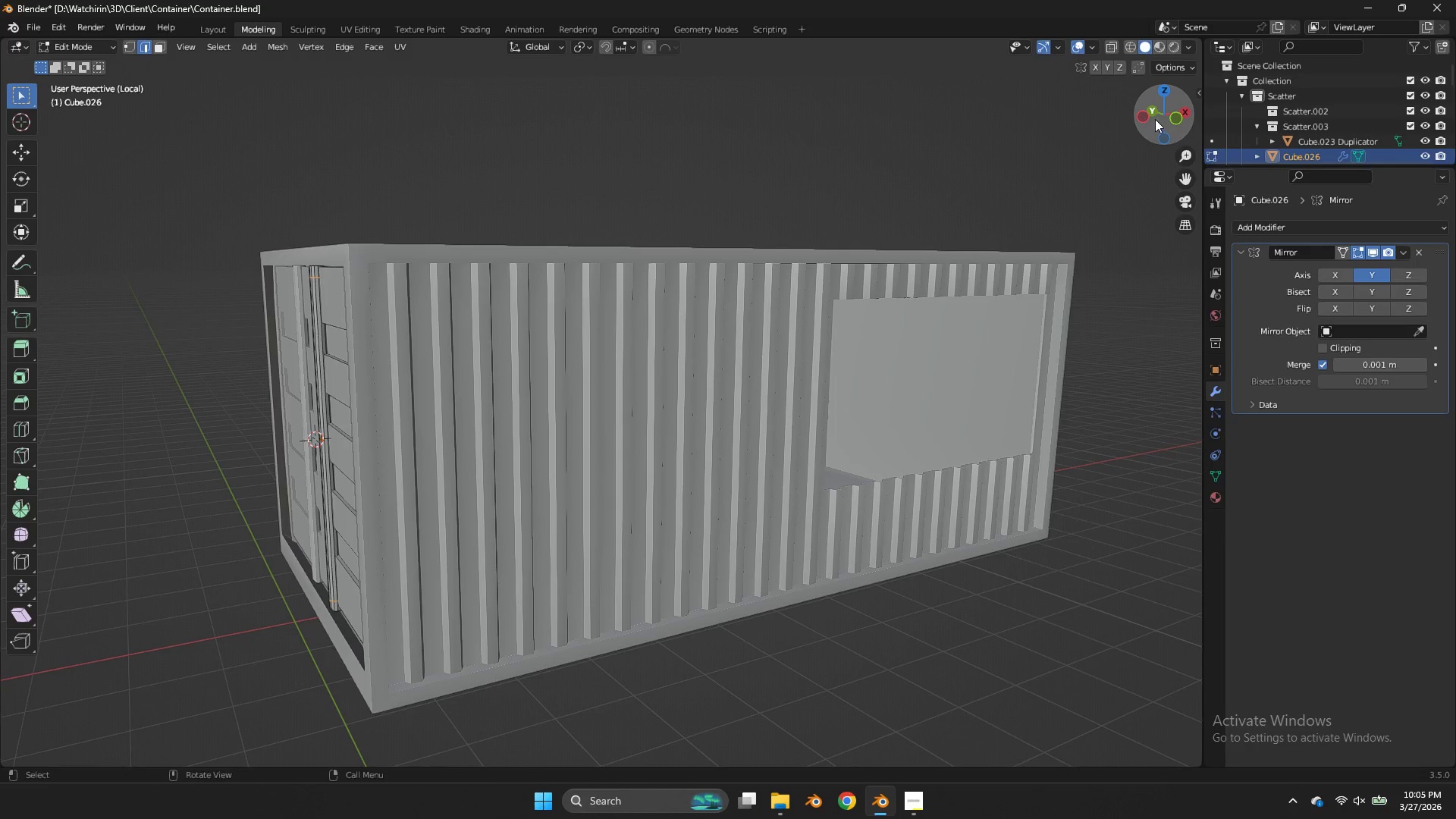 
left_click_drag(start_coordinate=[1158, 117], to_coordinate=[27, 130])
 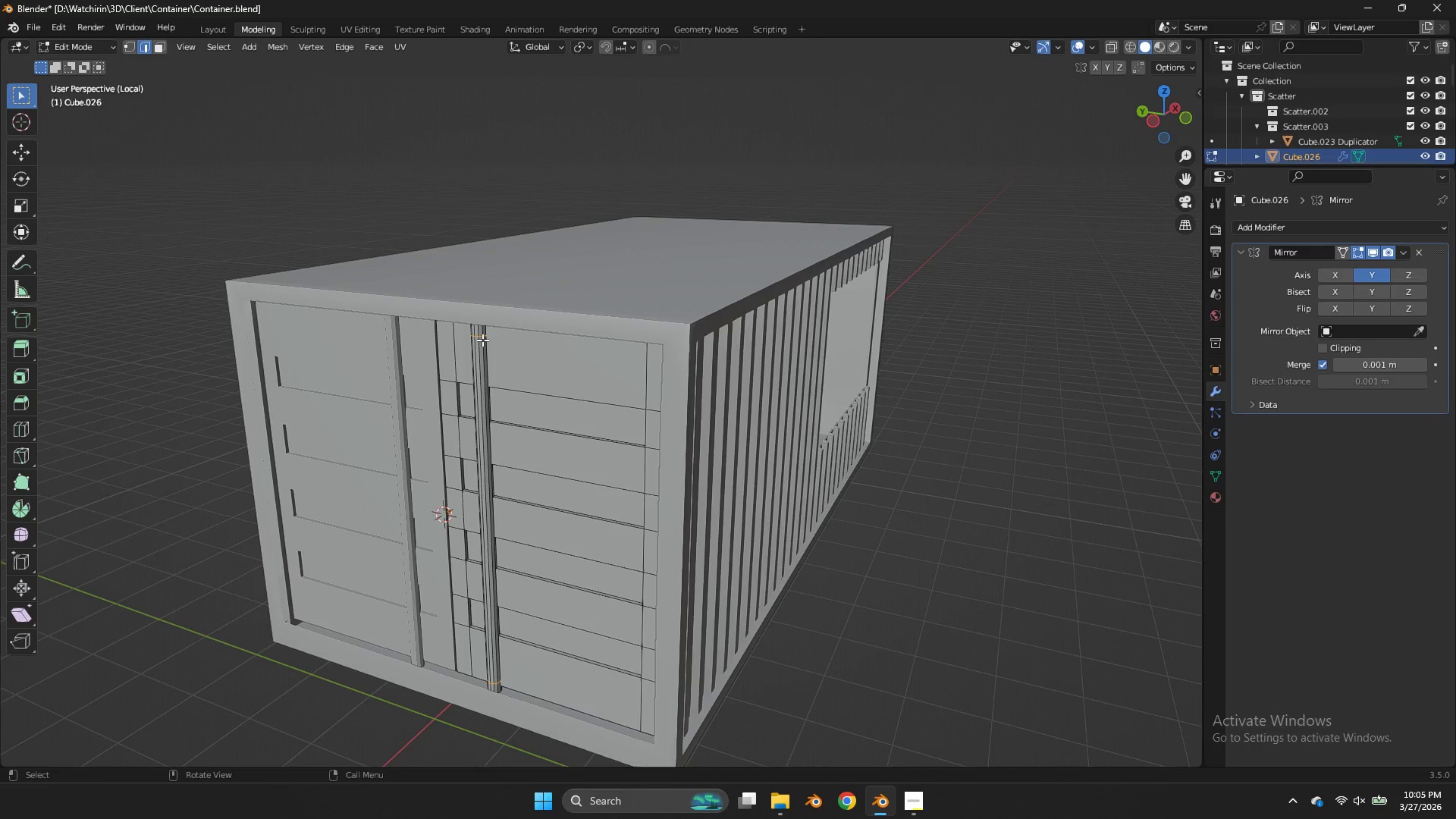 
type(lgx)
 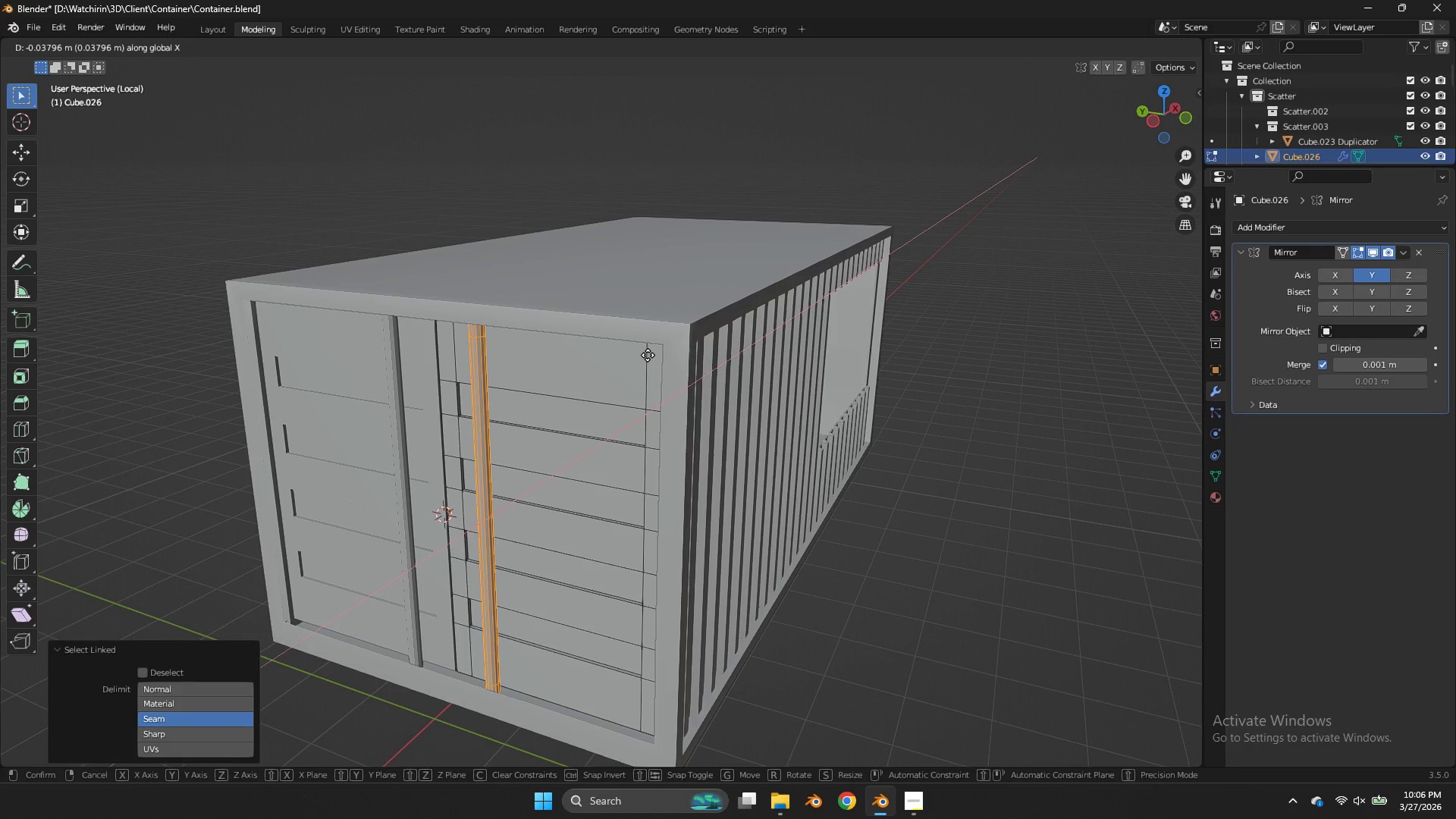 
left_click([648, 355])
 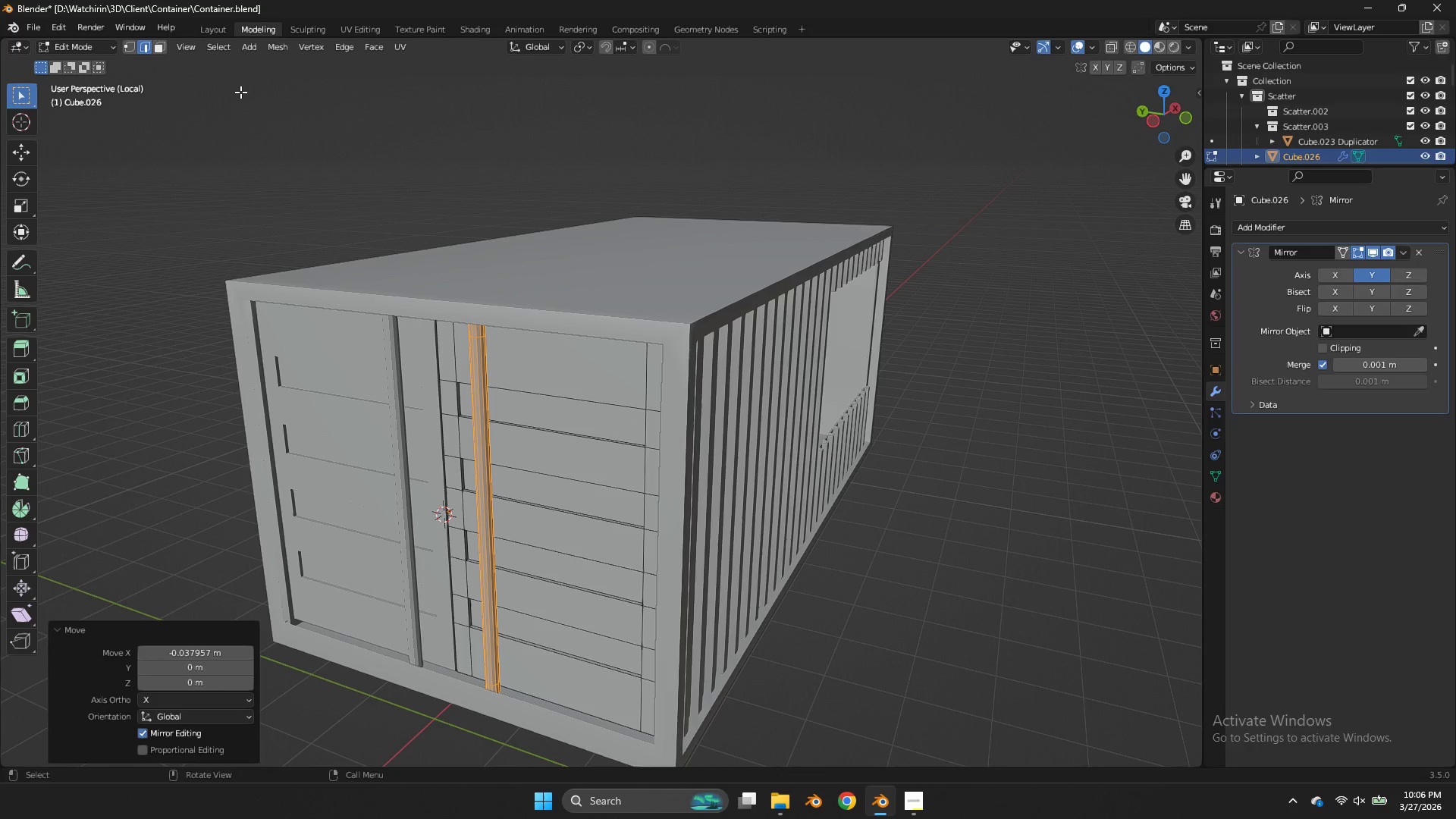 
key(Z)
 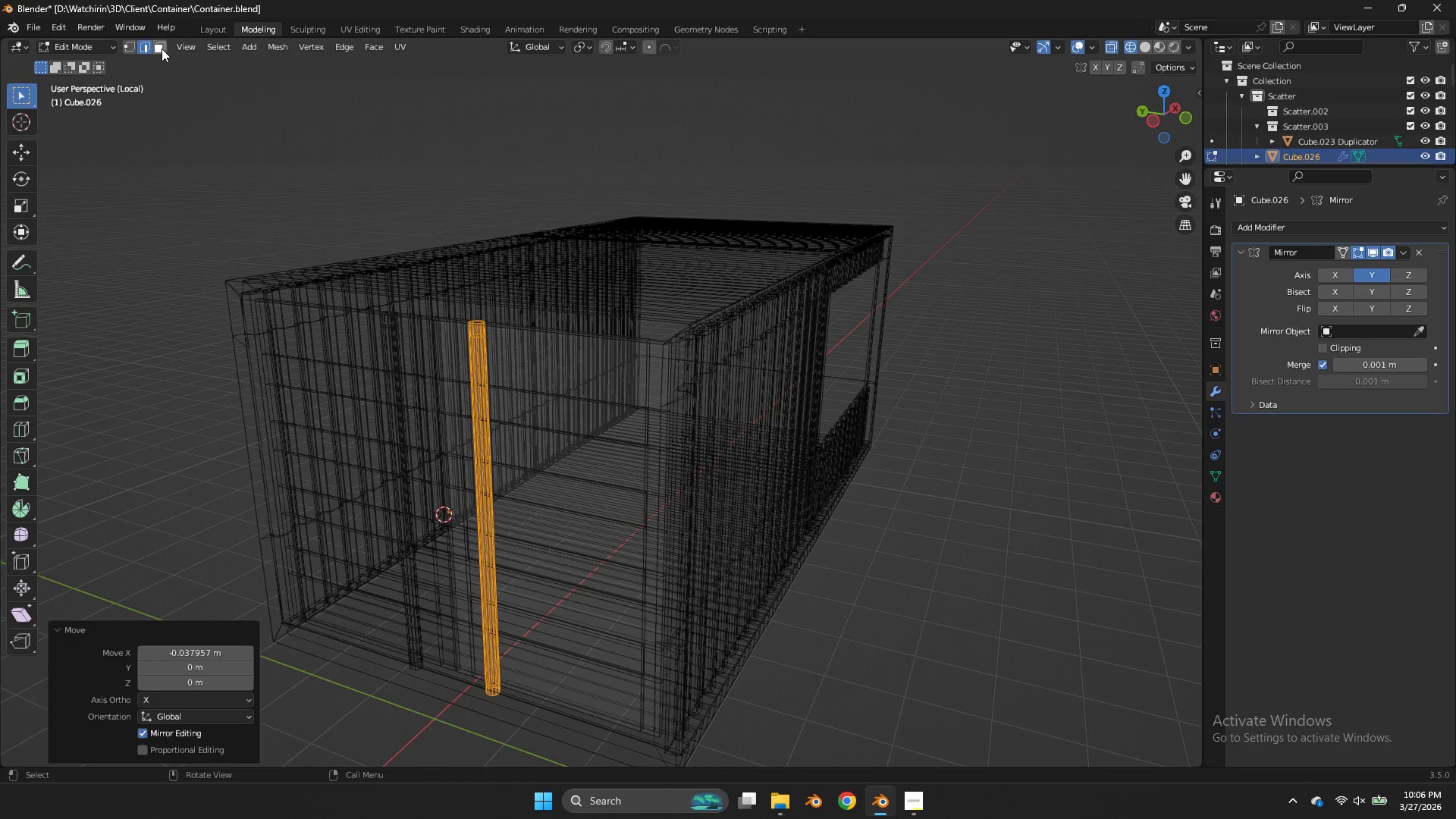 
left_click([162, 49])
 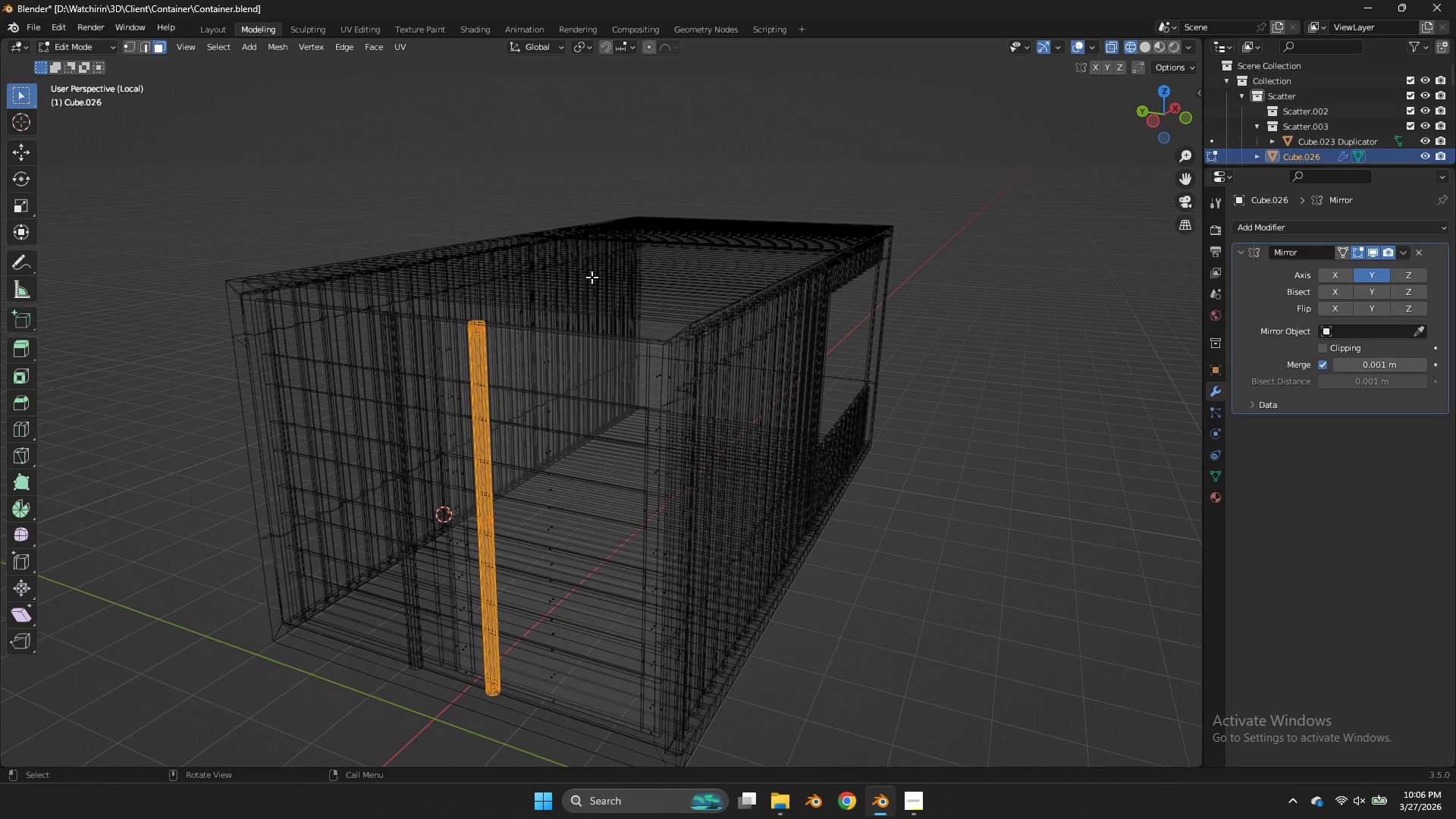 
left_click_drag(start_coordinate=[574, 272], to_coordinate=[445, 351])
 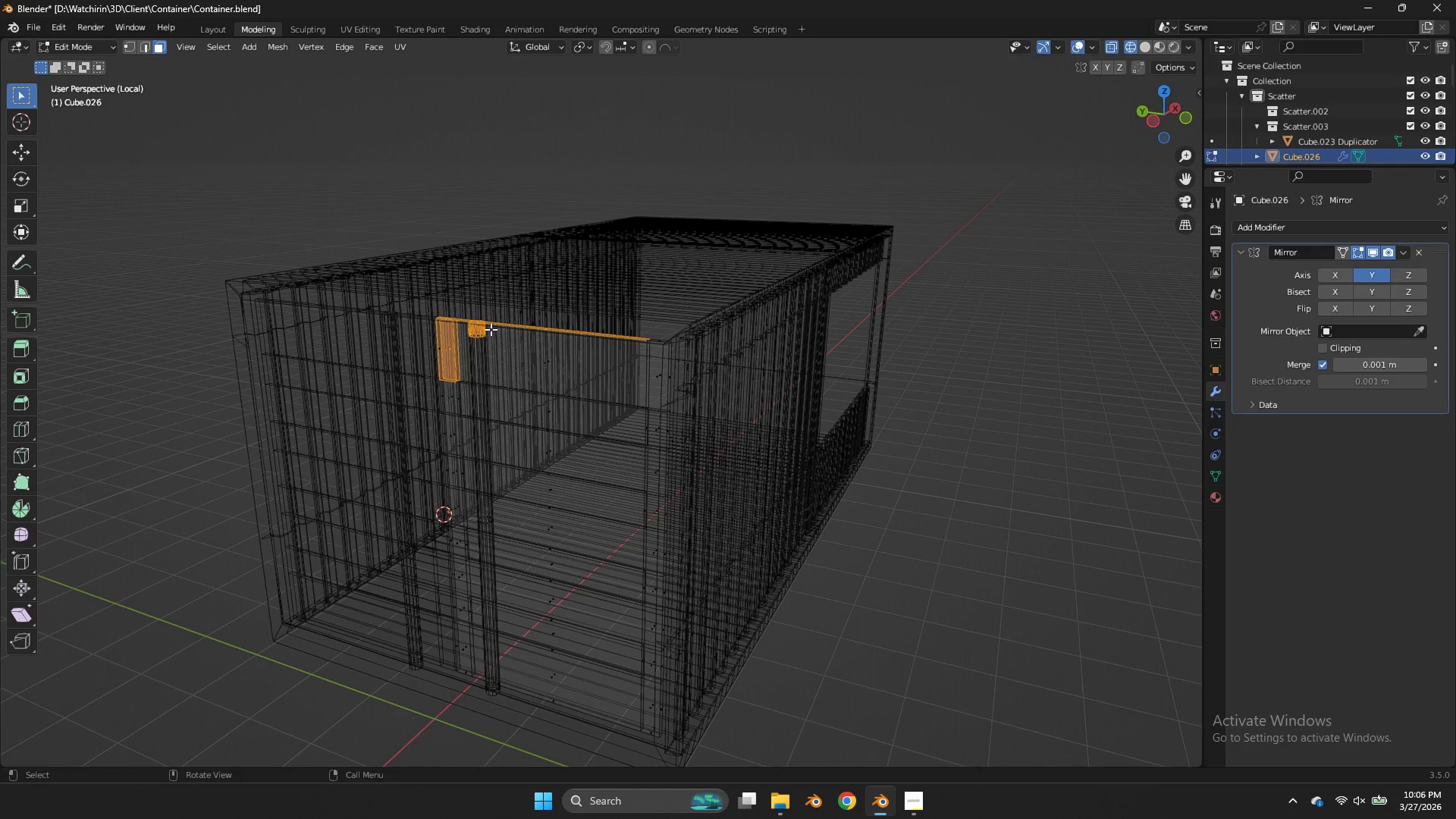 
hold_key(key=AltLeft, duration=1.26)
double_click([485, 332])
 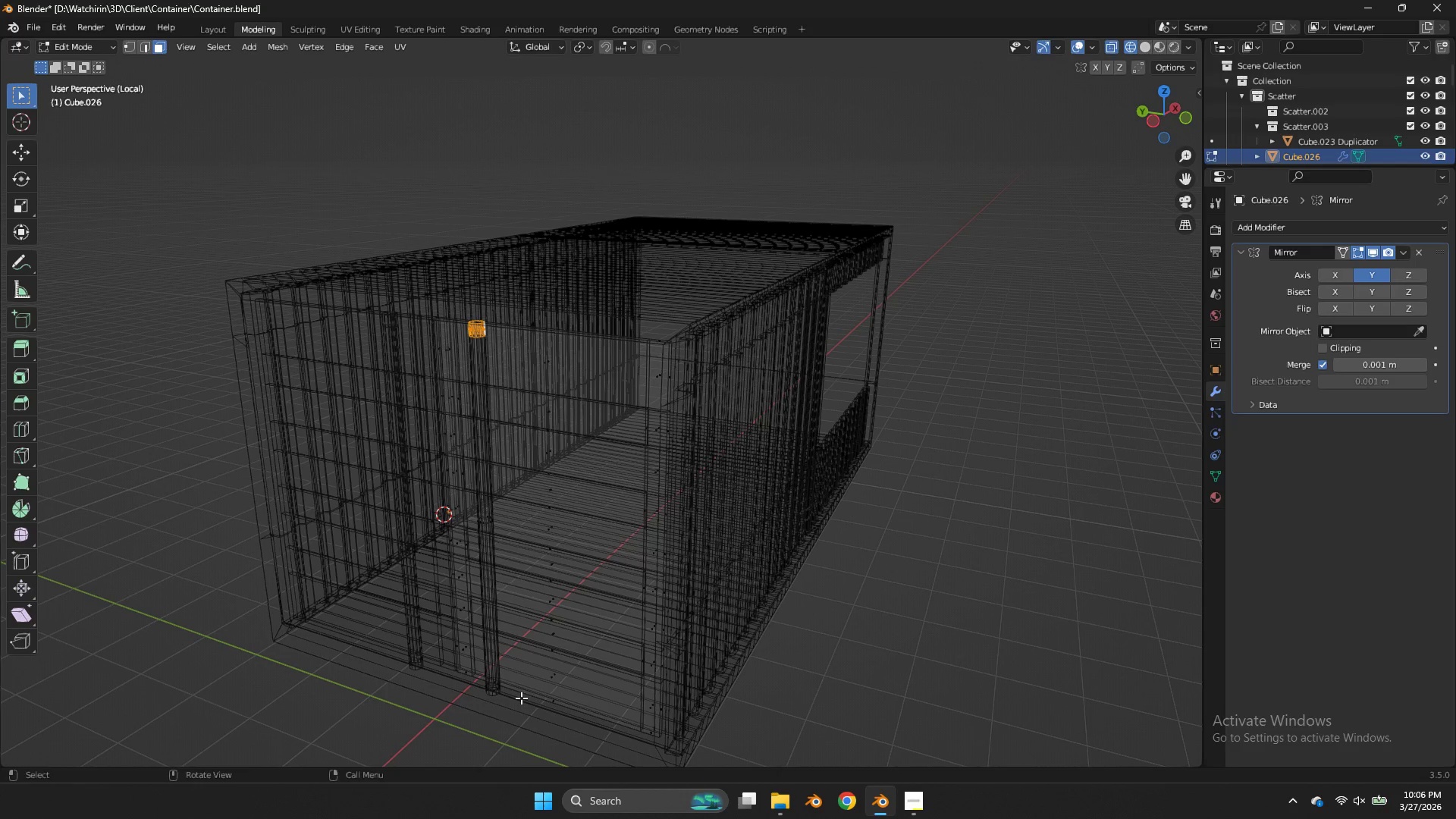 
key(Z)
 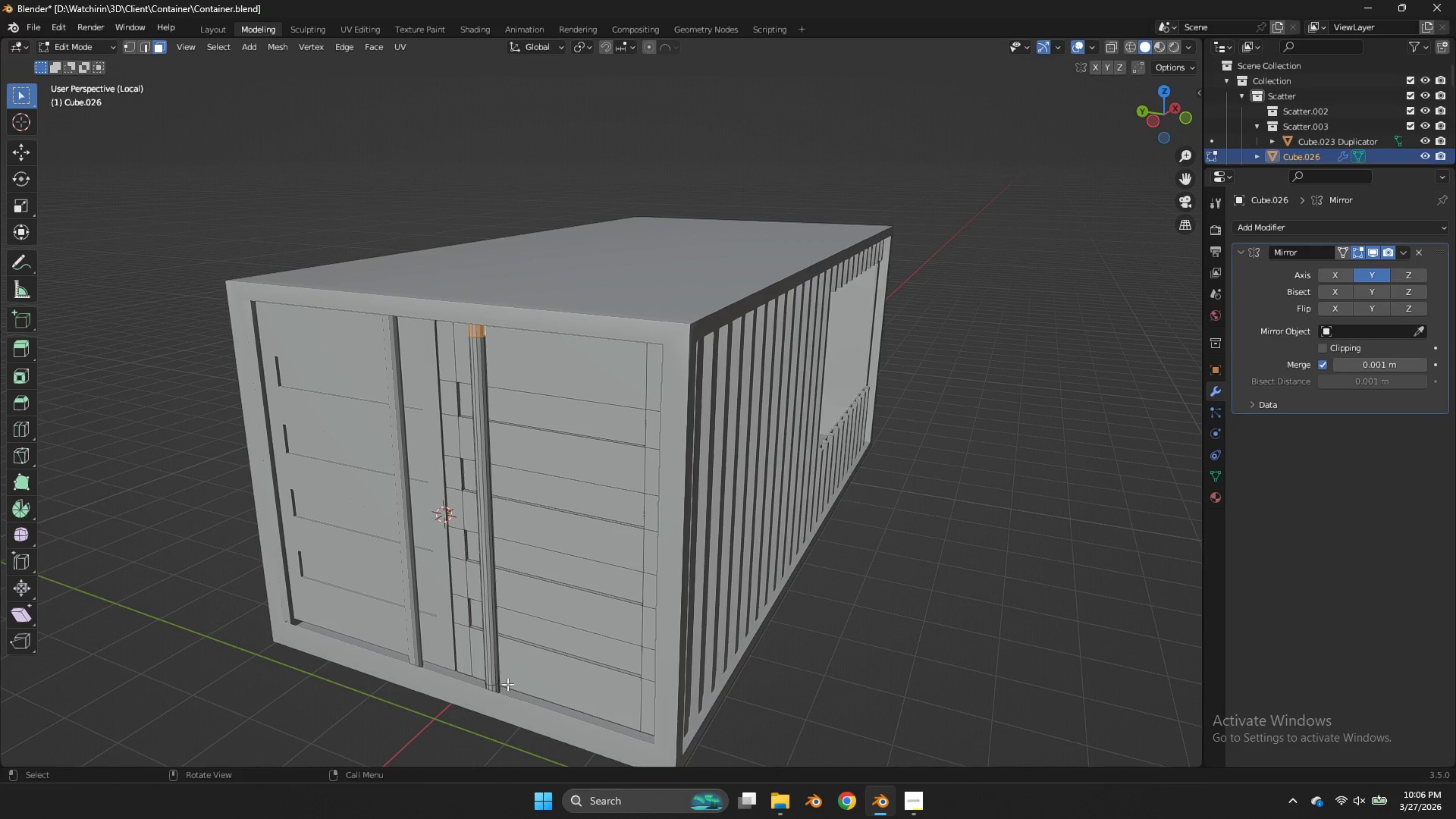 
hold_key(key=ShiftLeft, duration=1.03)
hold_key(key=AltLeft, duration=0.98)
left_click([493, 691])
 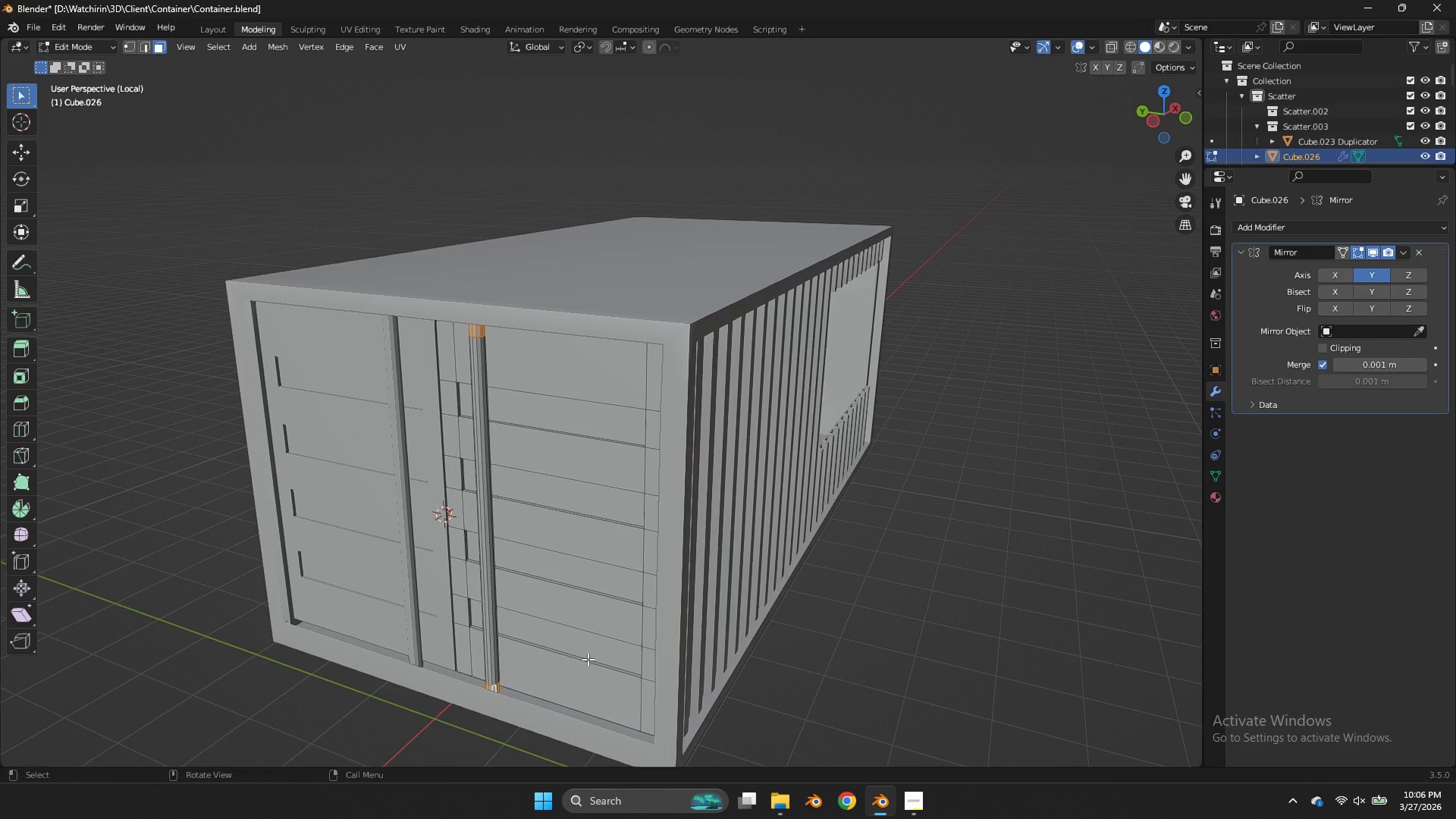 
key(E)
 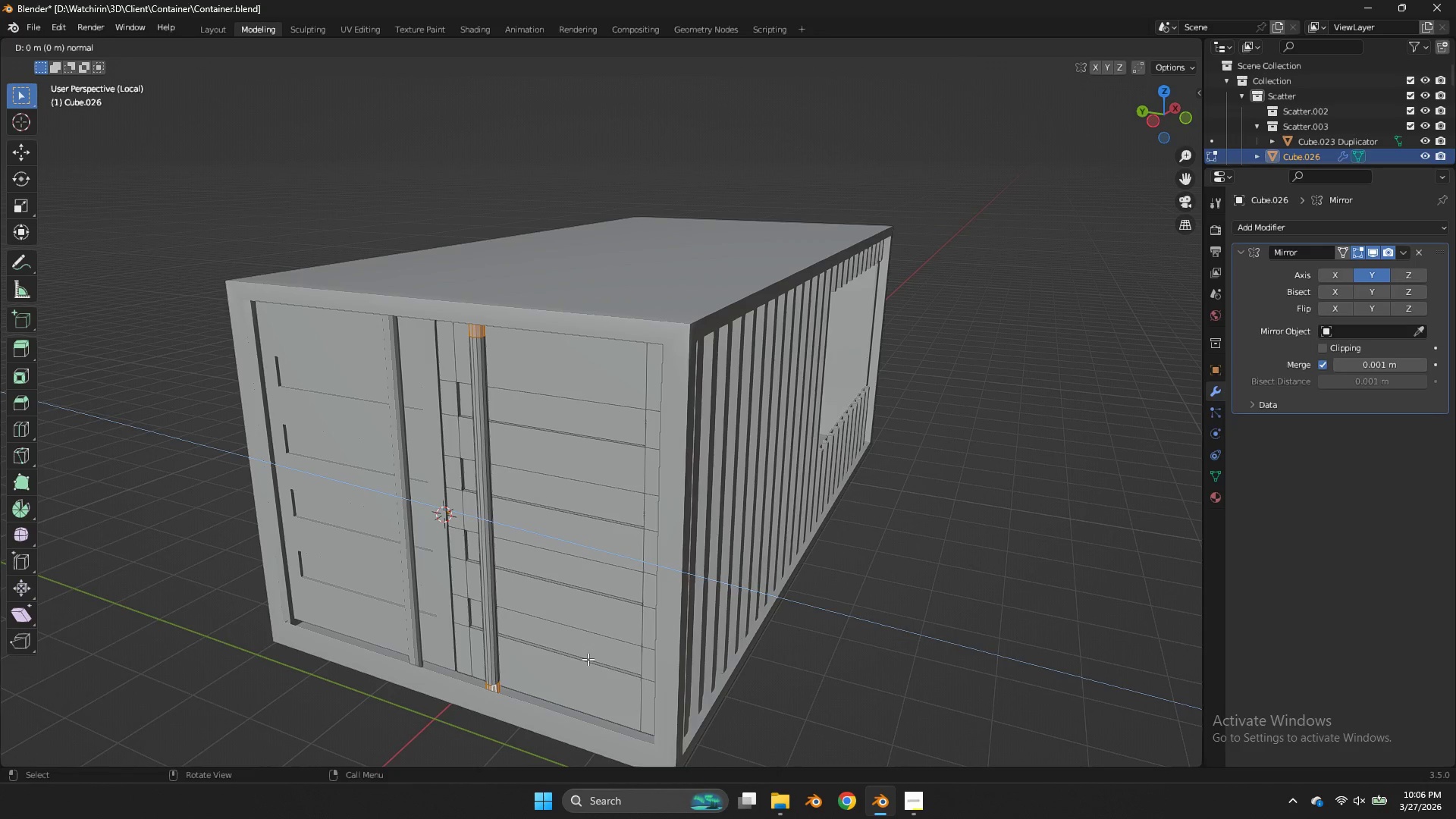 
right_click([588, 659])
 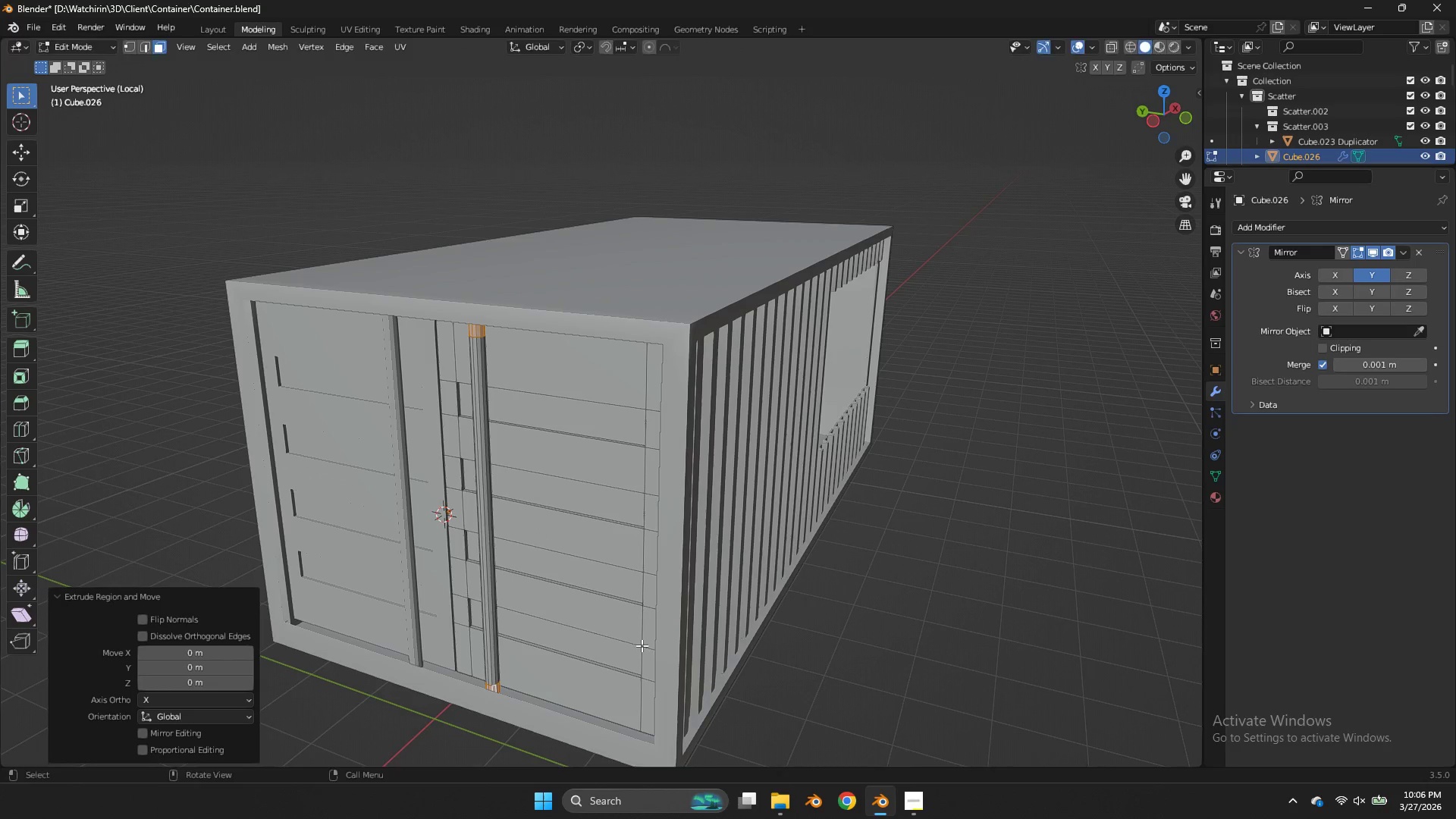 
key(S)
 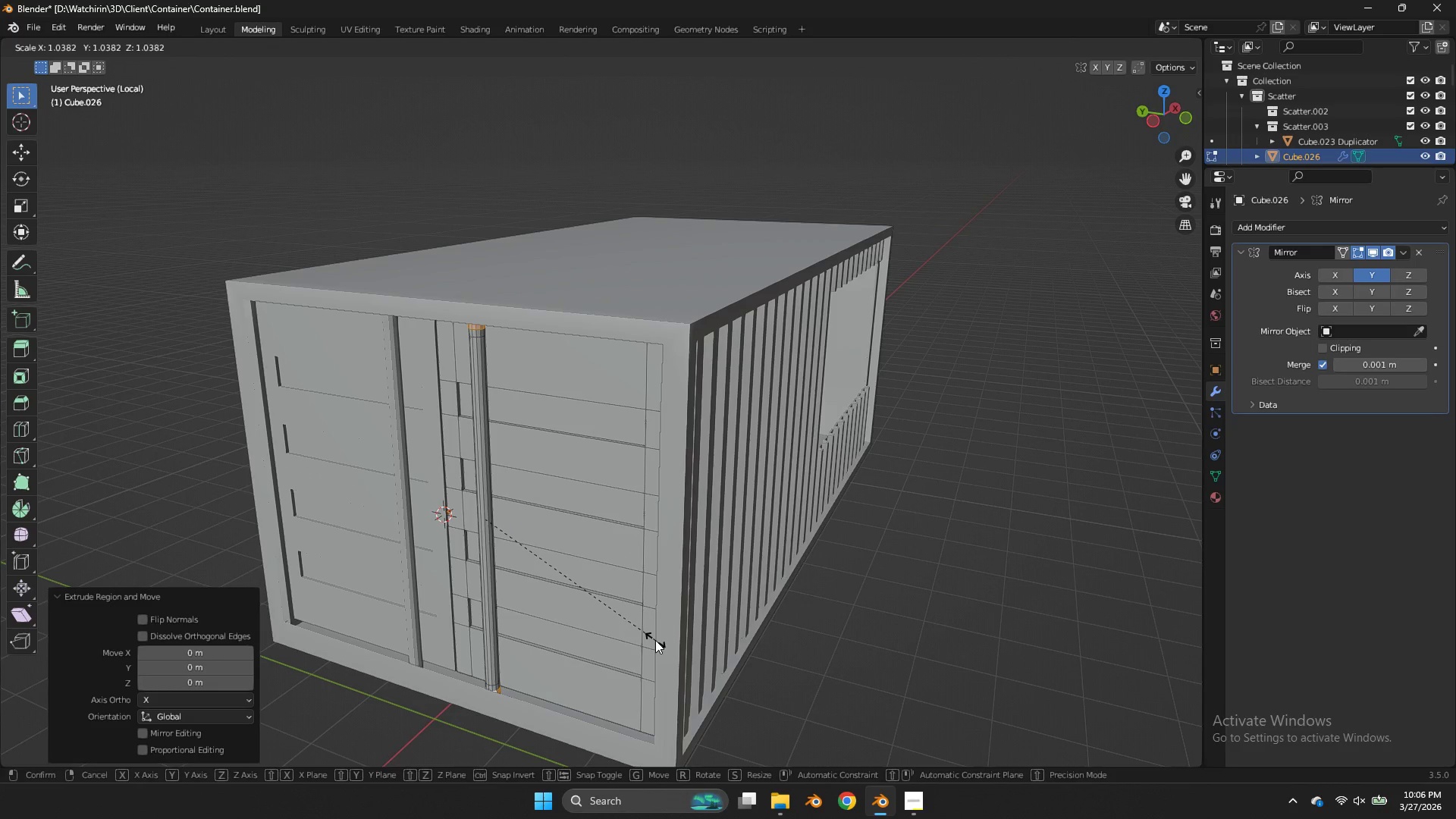 
right_click([655, 640])
 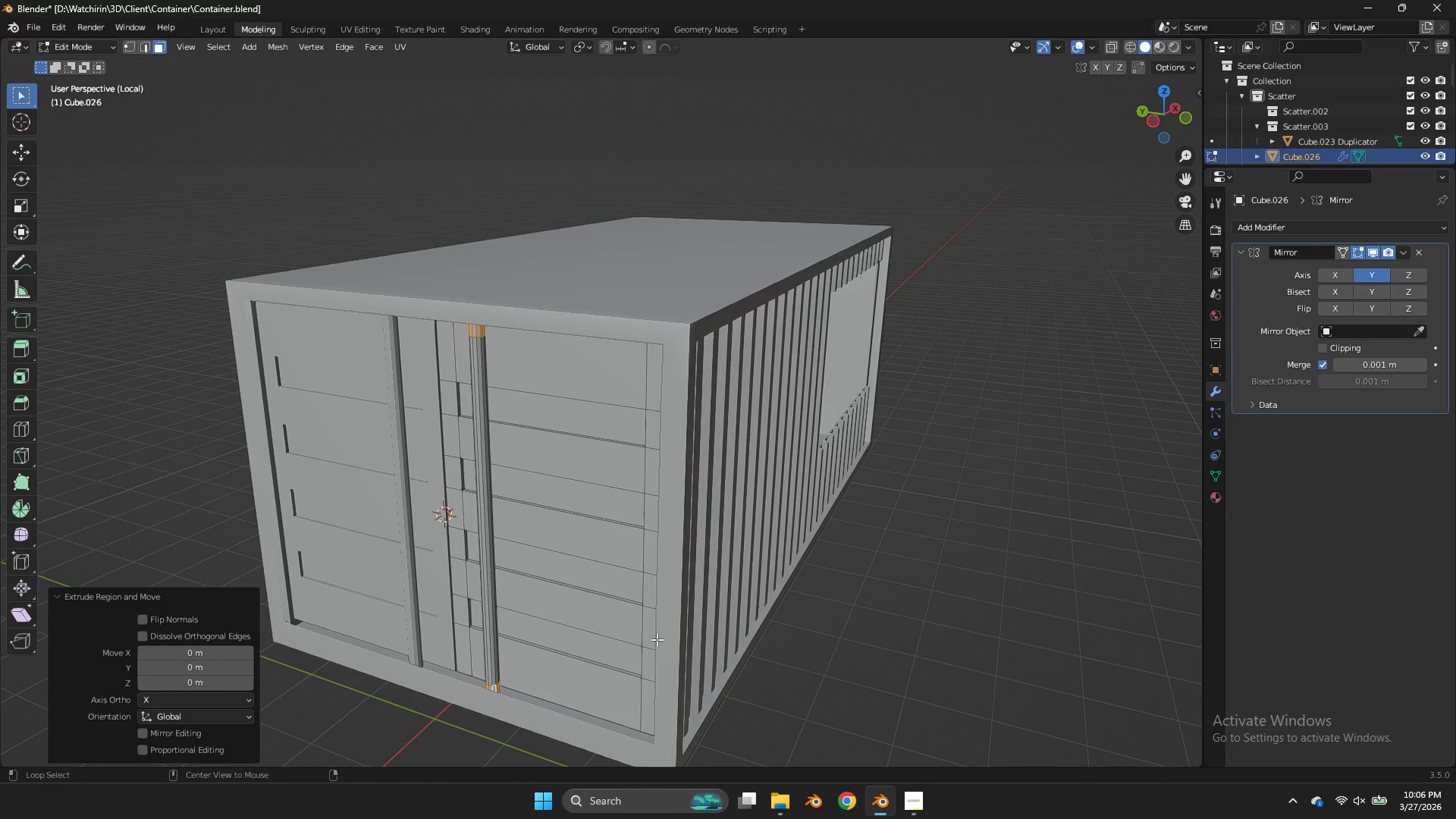 
key(Alt+AltLeft)
 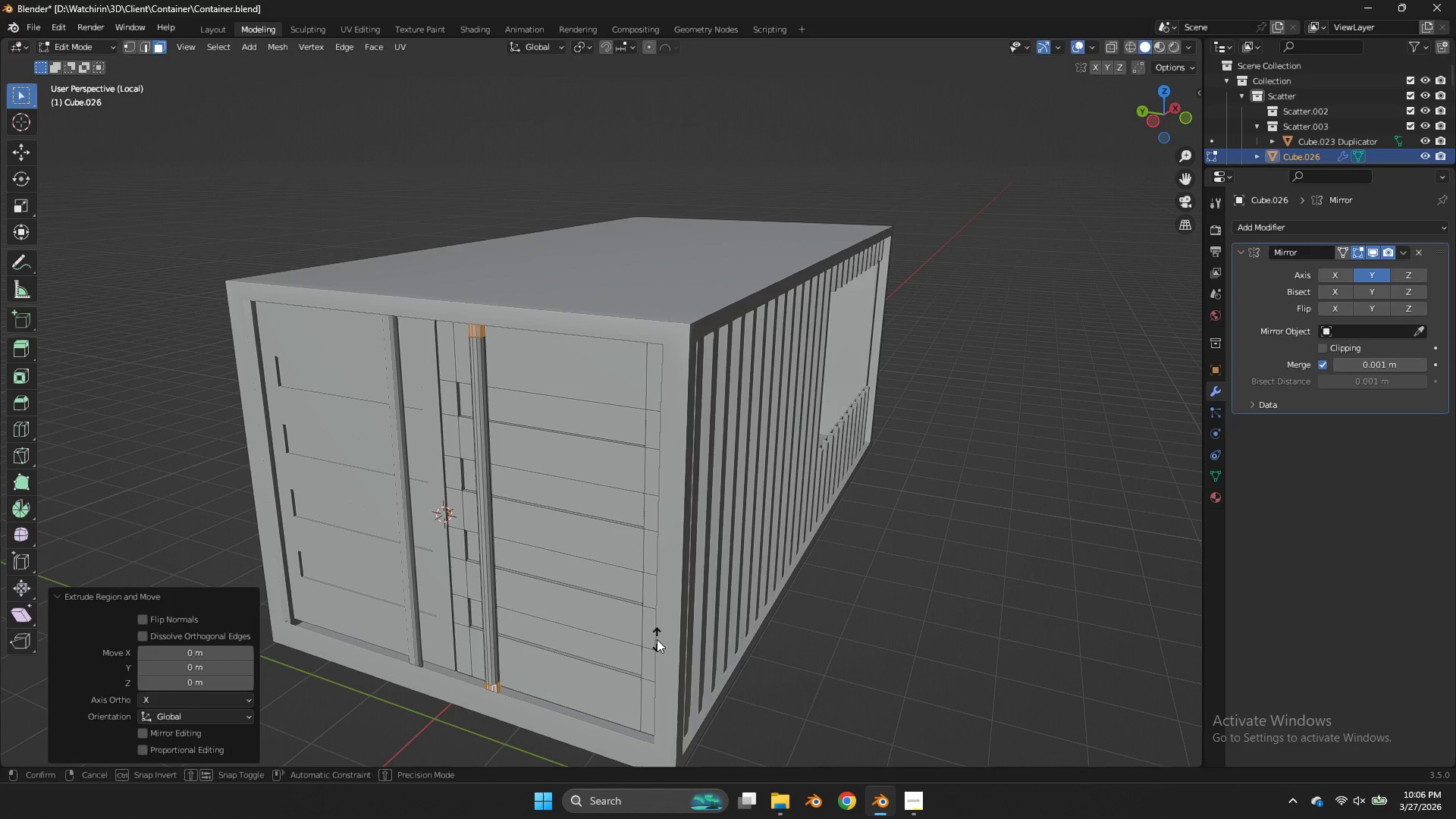 
key(Alt+S)
 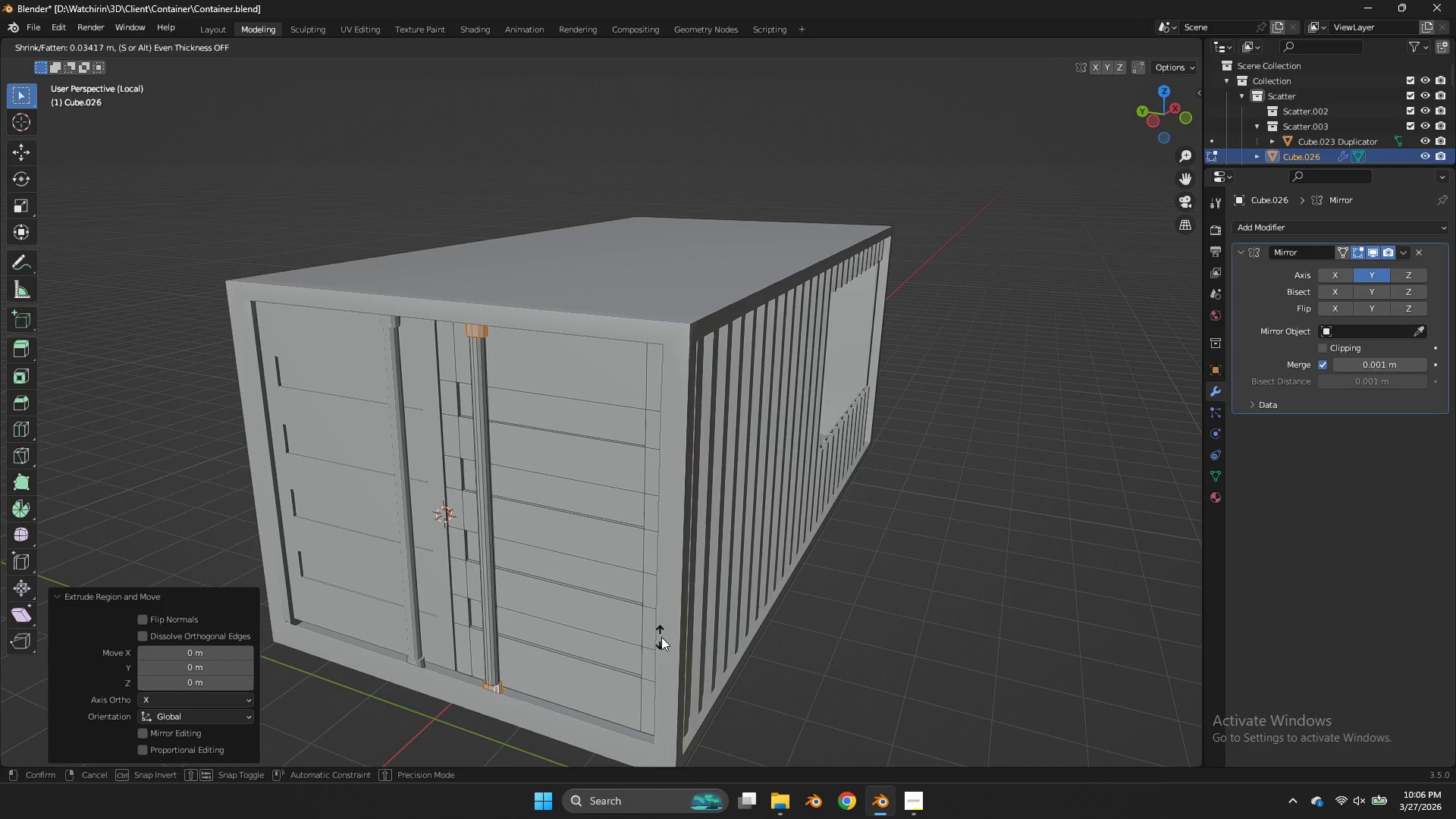 
hold_key(key=ShiftLeft, duration=1.41)
 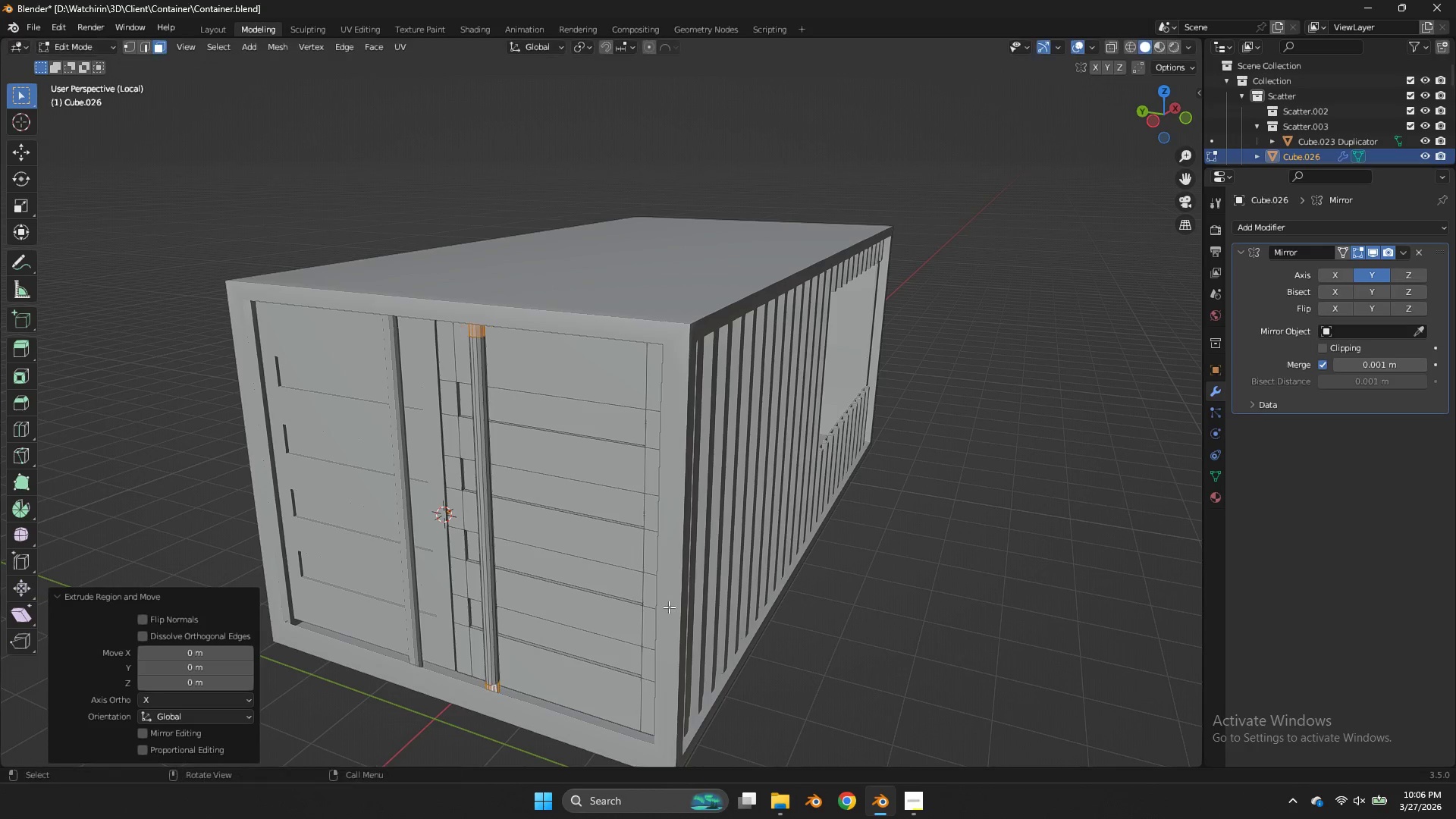 
right_click([667, 611])
 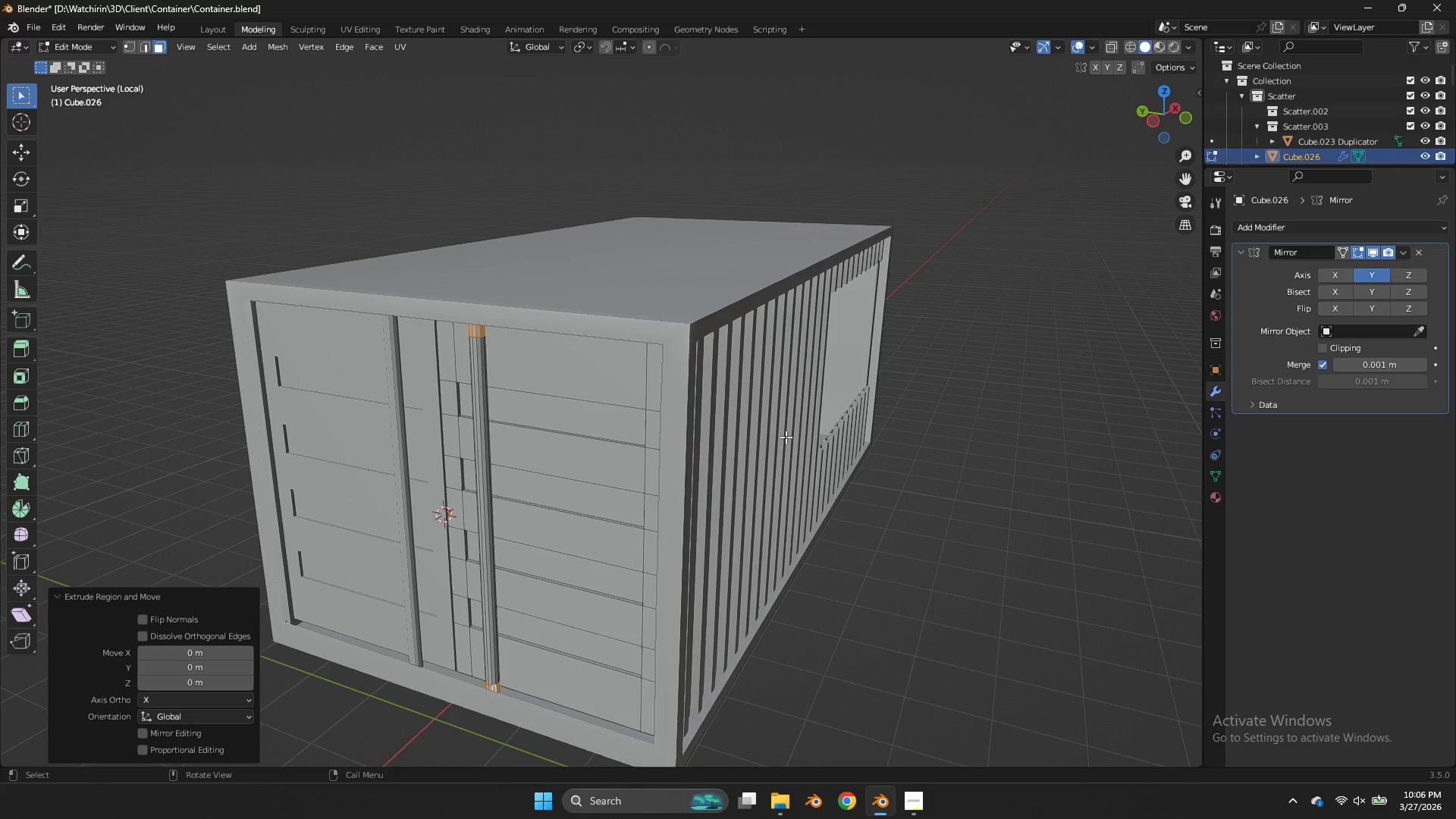 
key(Alt+AltLeft)
 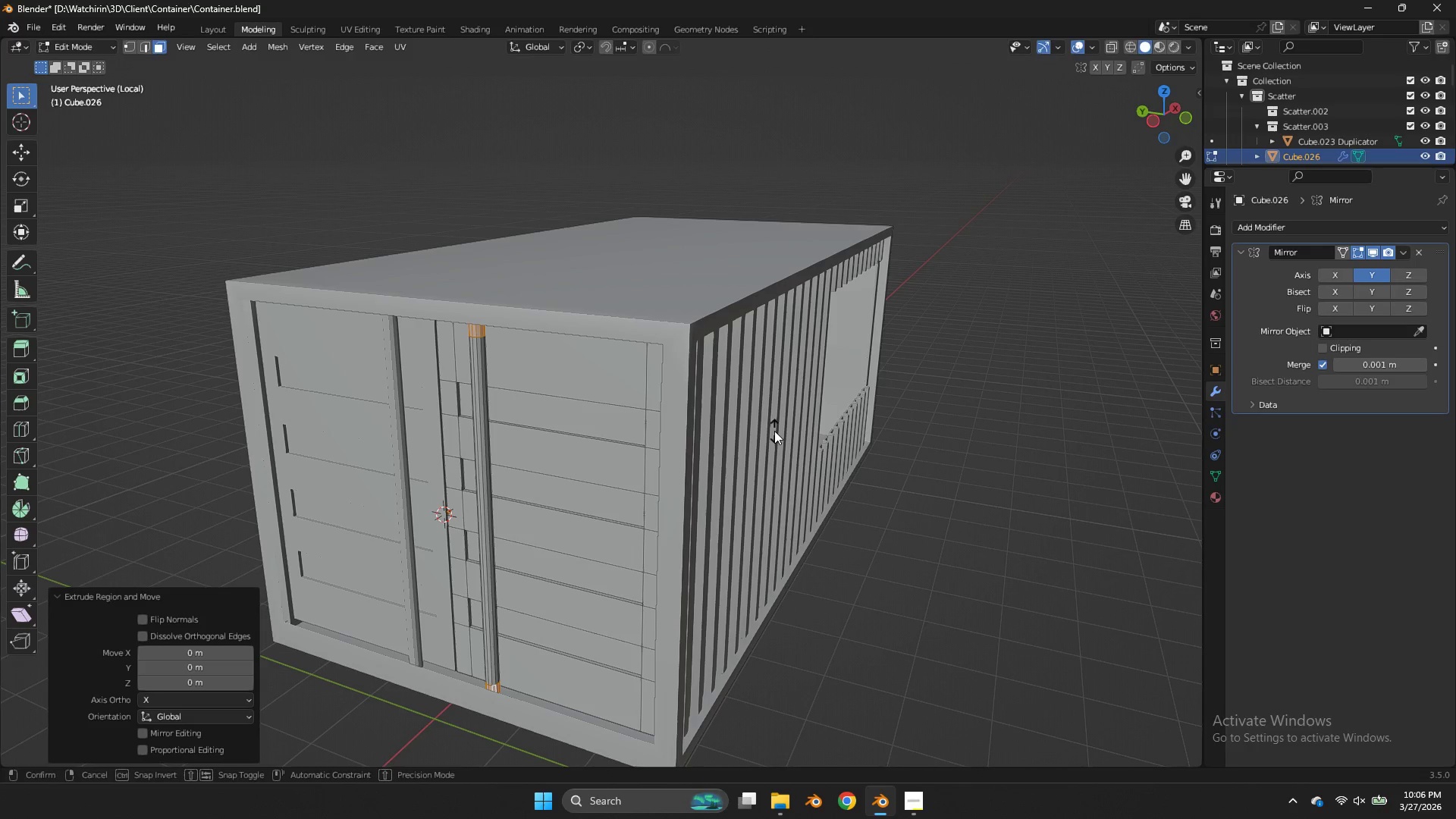 
key(Alt+S)
 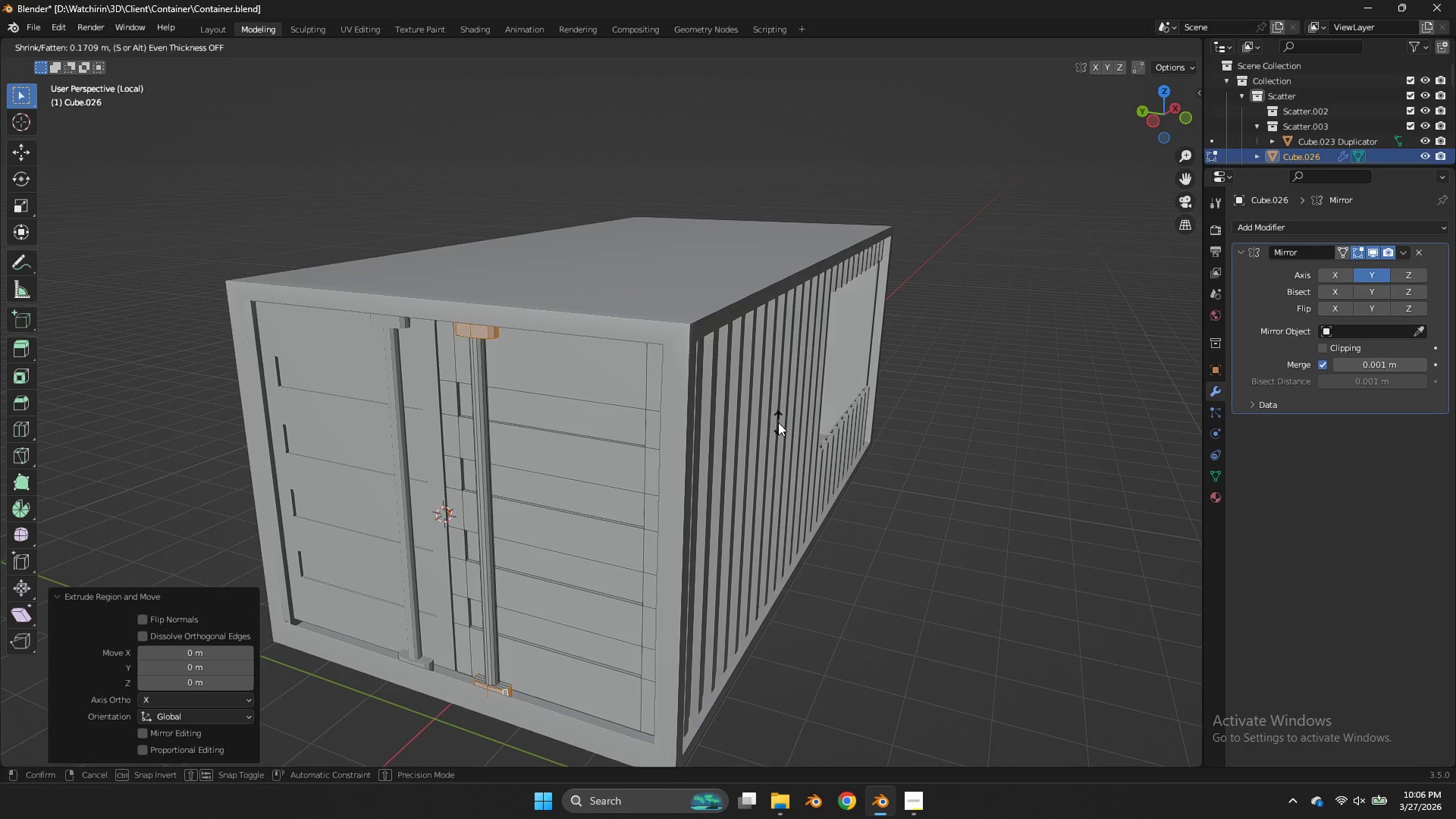 
hold_key(key=ShiftLeft, duration=3.0)
 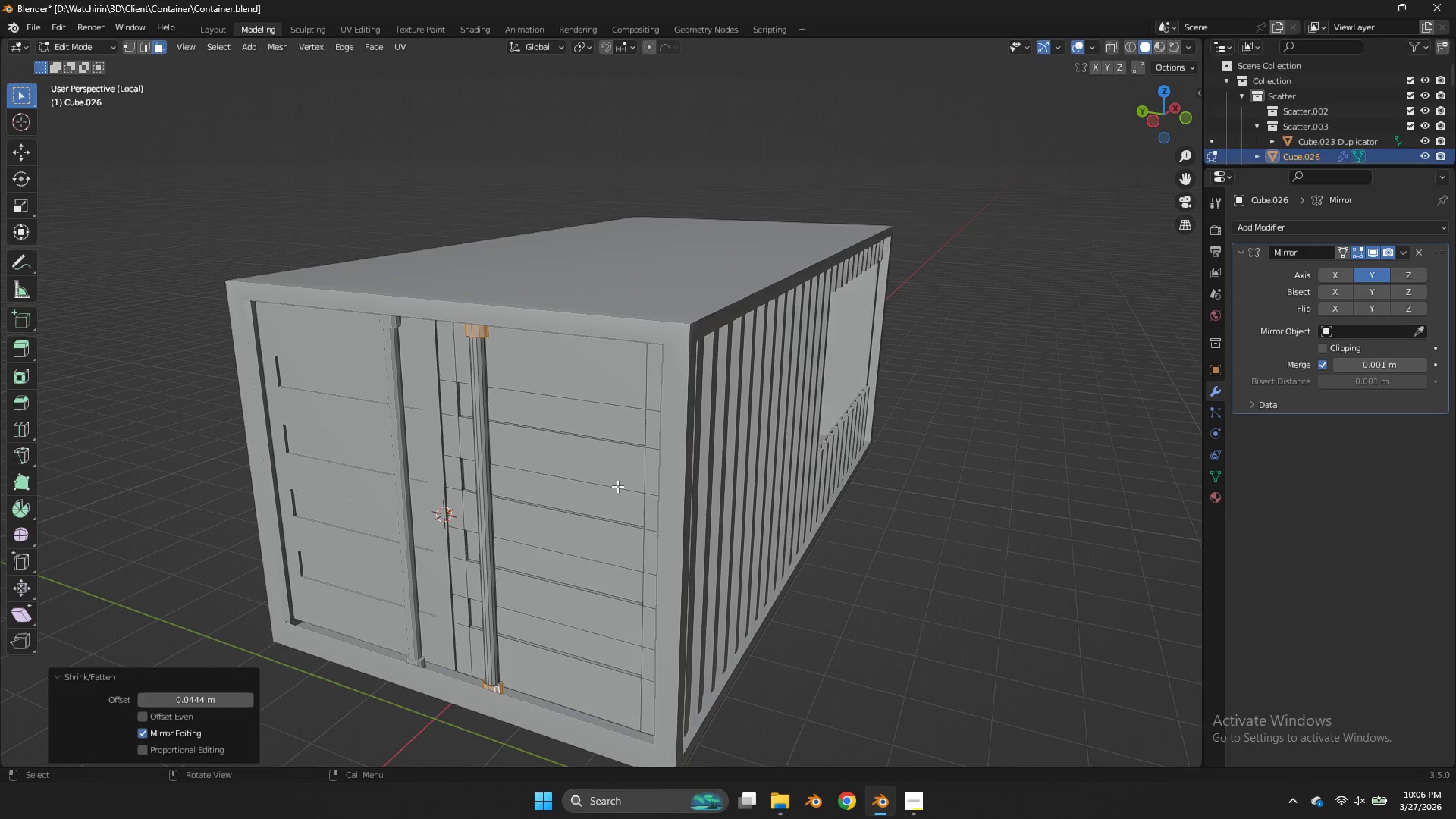 
left_click([617, 486])
 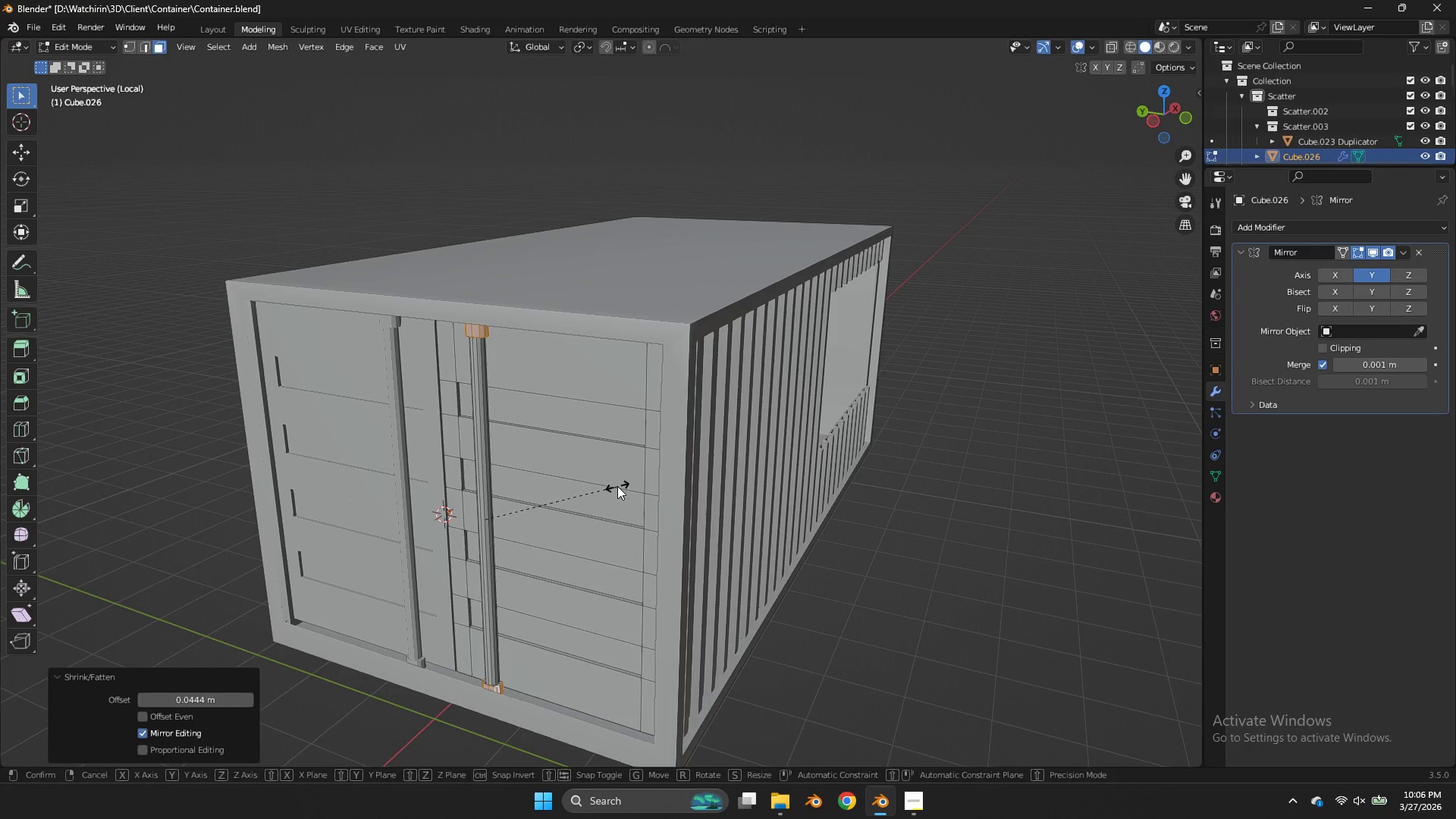 
type(sx)
 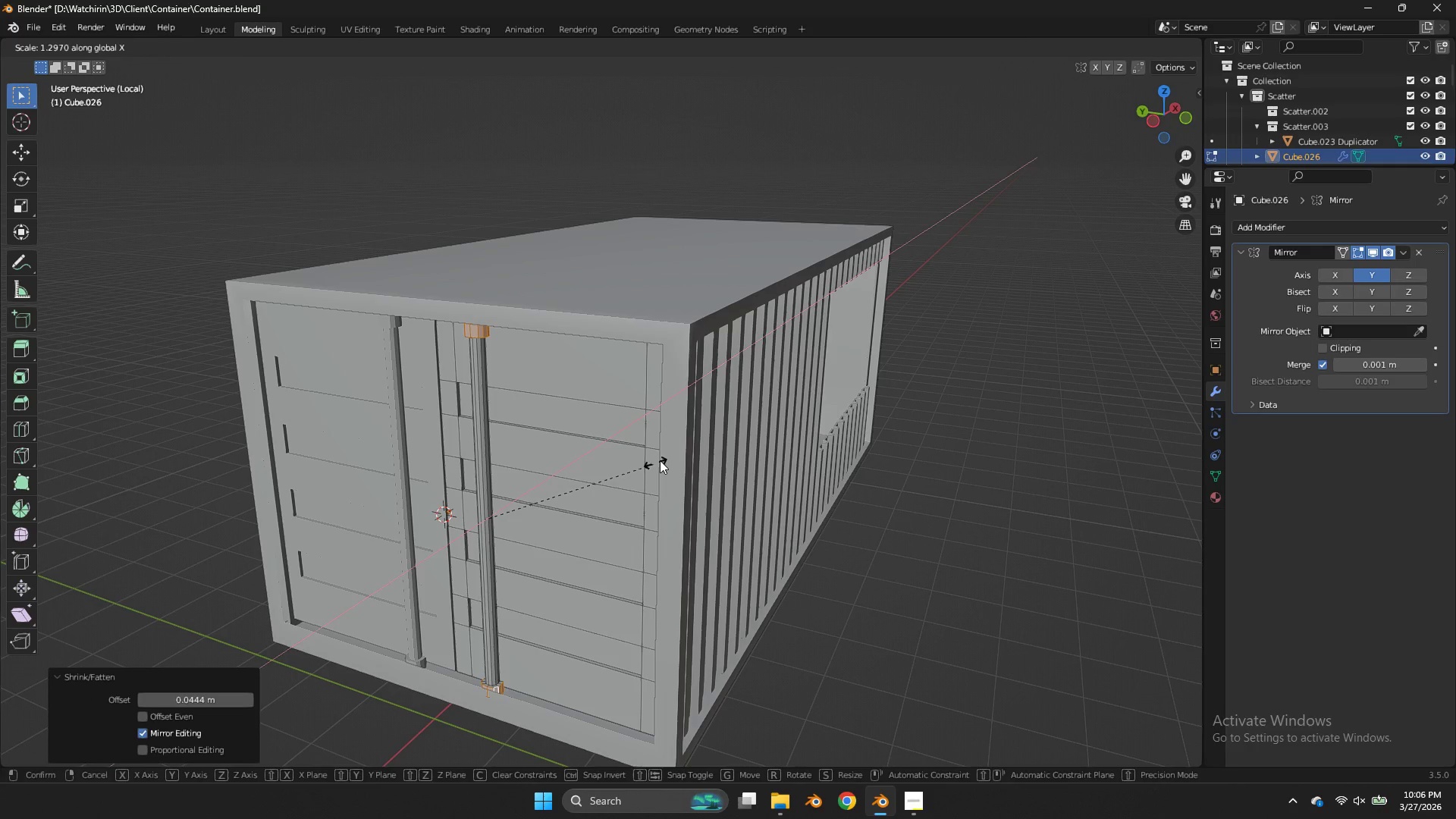 
left_click([661, 460])
 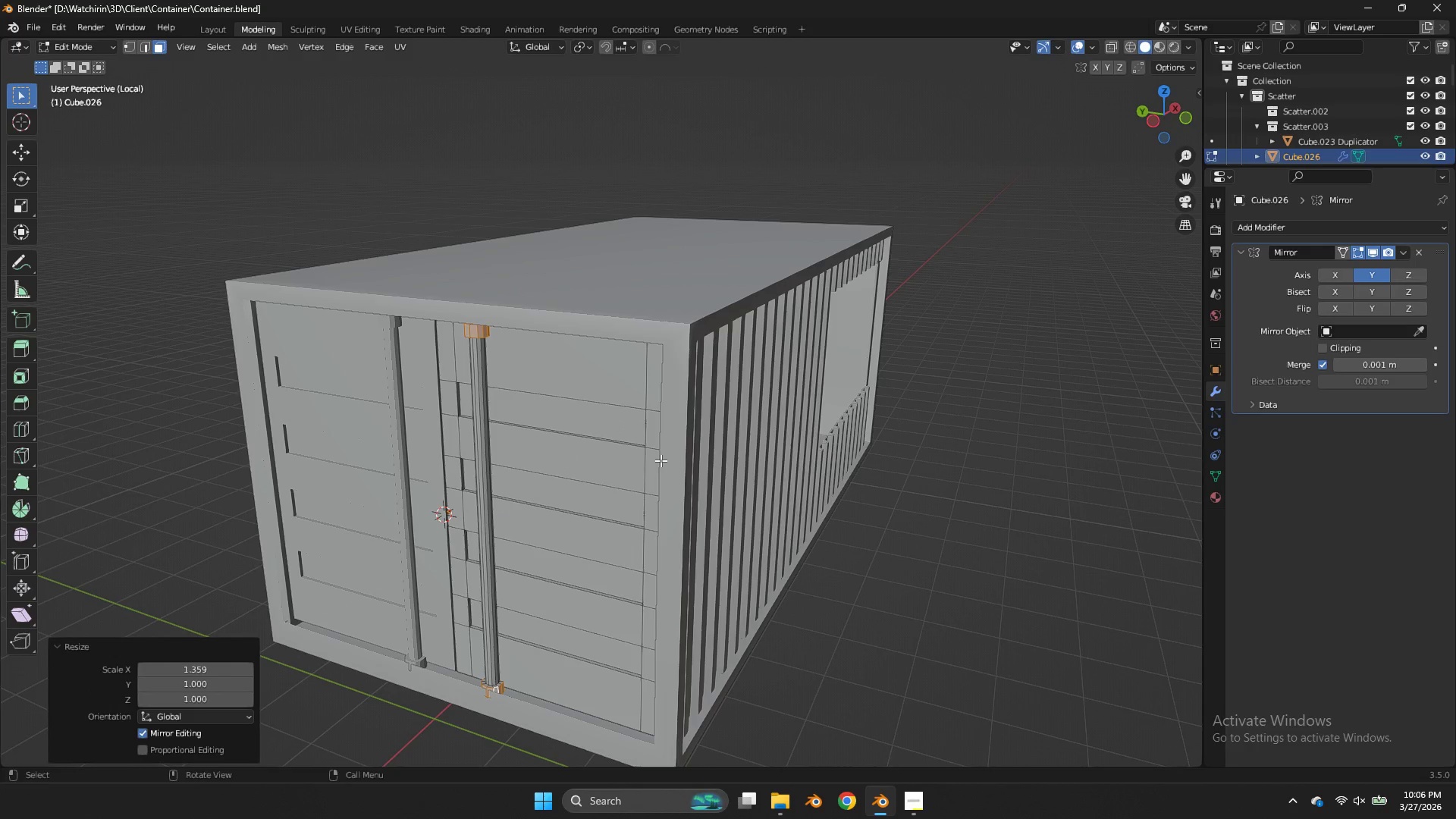 
key(Tab)
 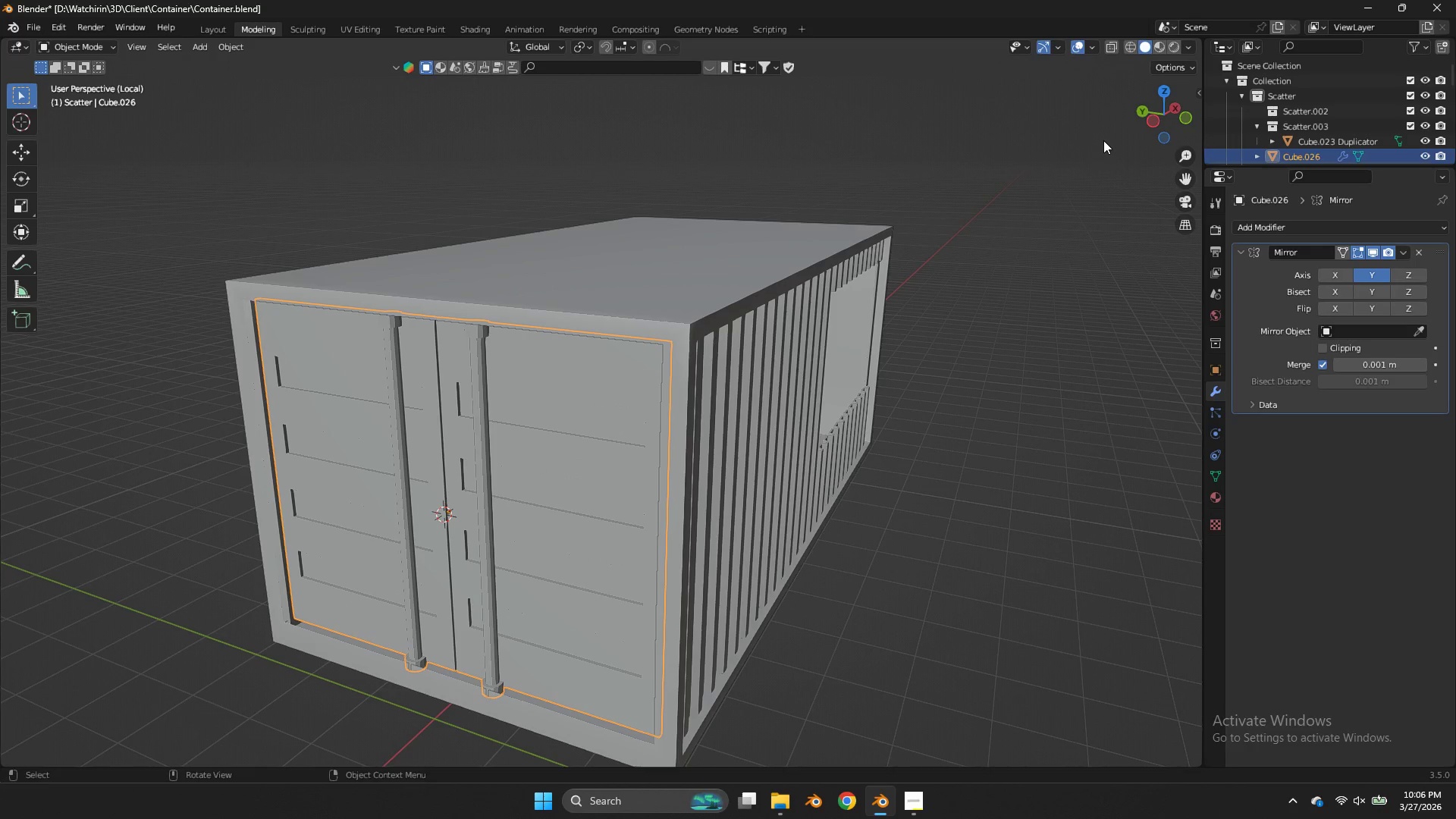 
left_click_drag(start_coordinate=[1146, 108], to_coordinate=[1191, 102])
 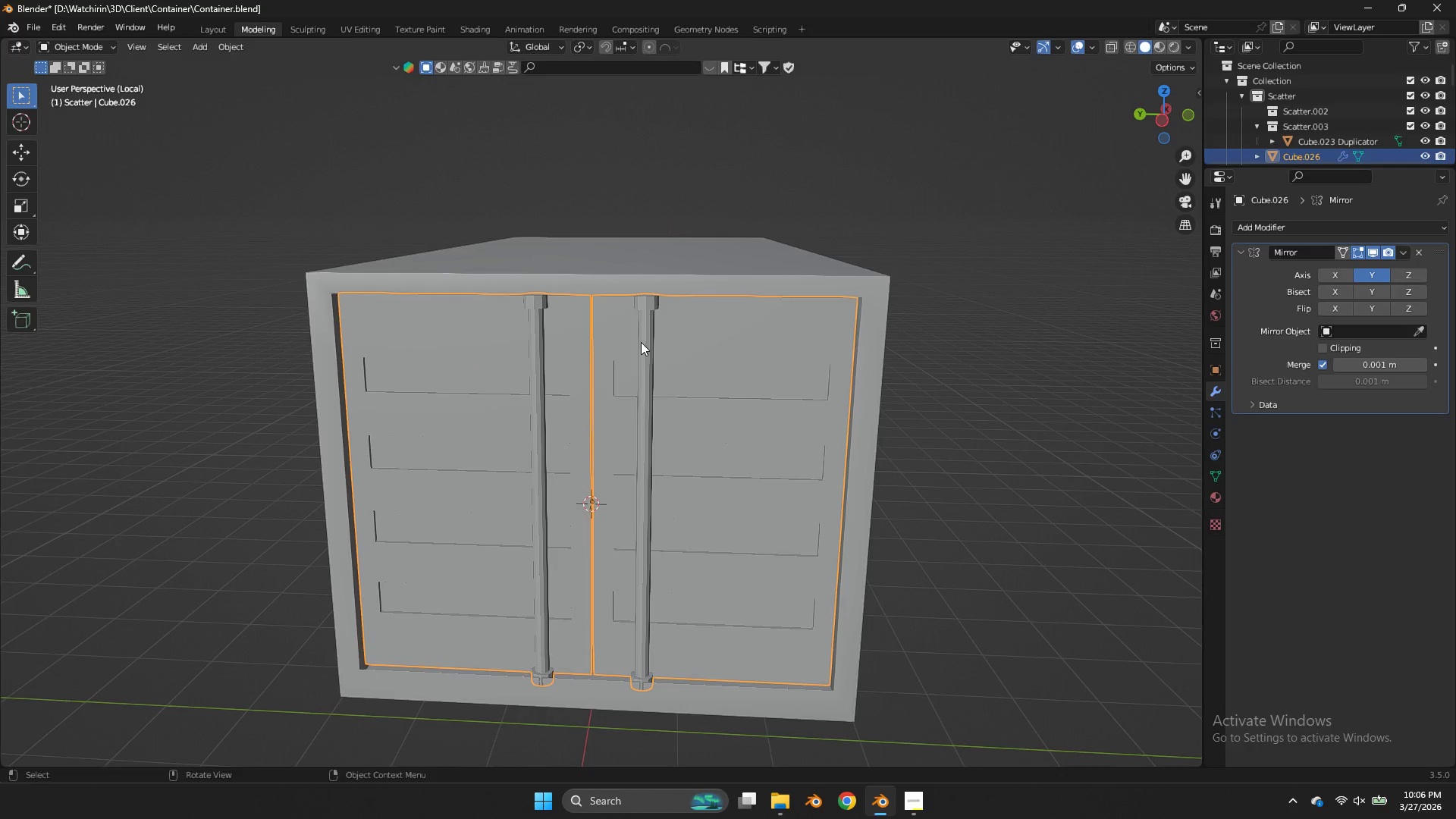 
key(Tab)
 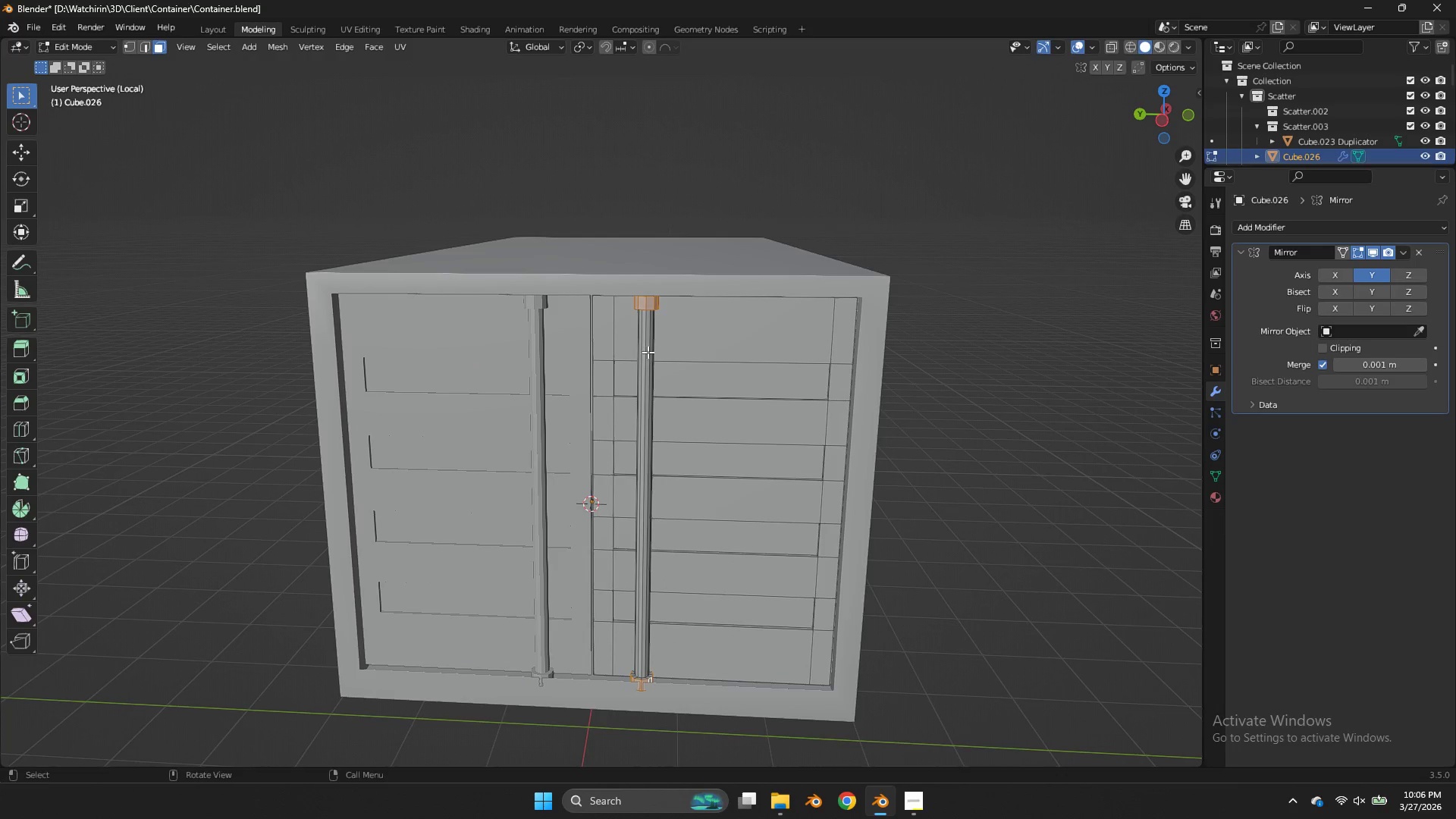 
left_click([648, 352])
 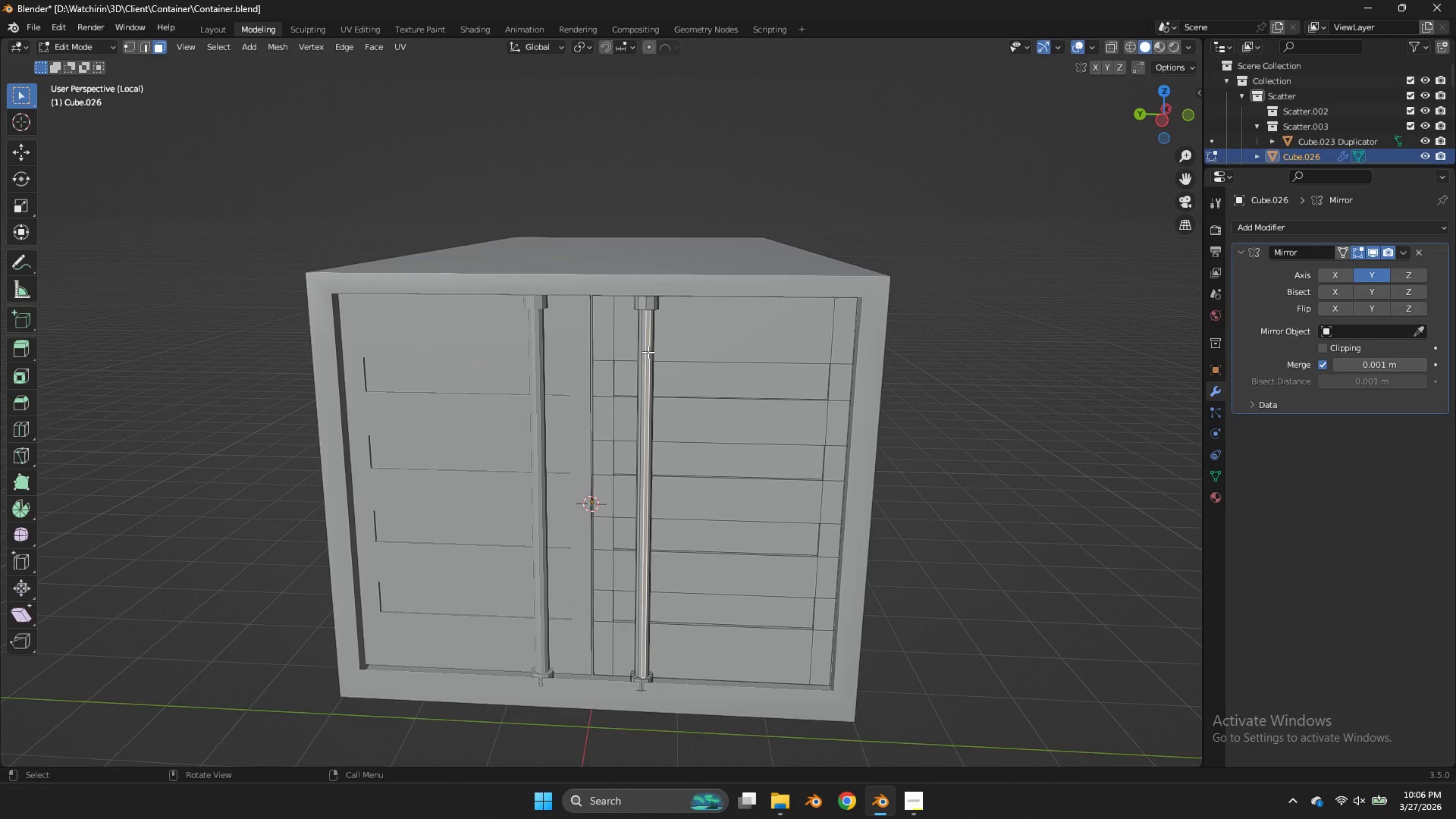 
key(L)
 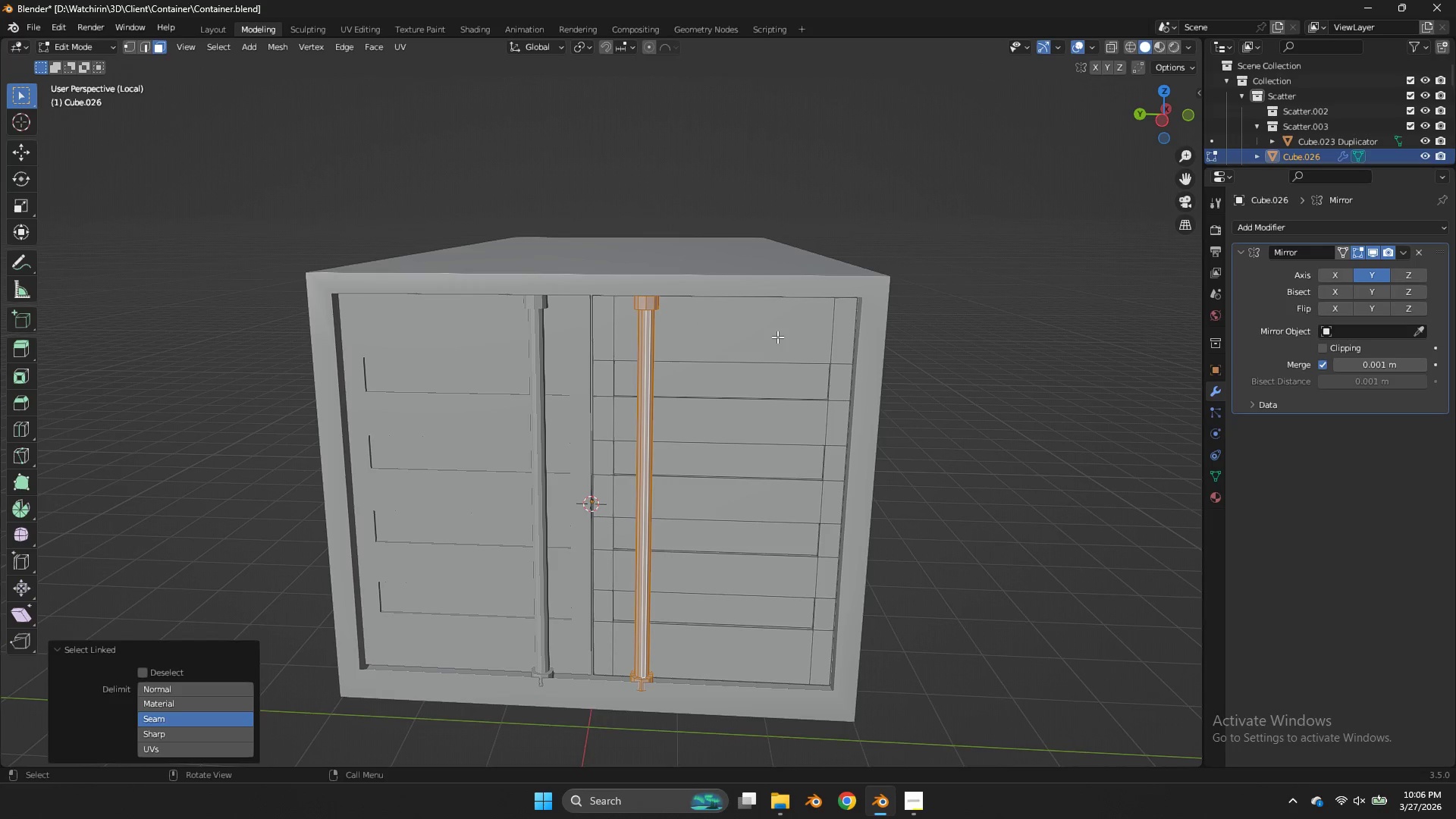 
type(Dy)
 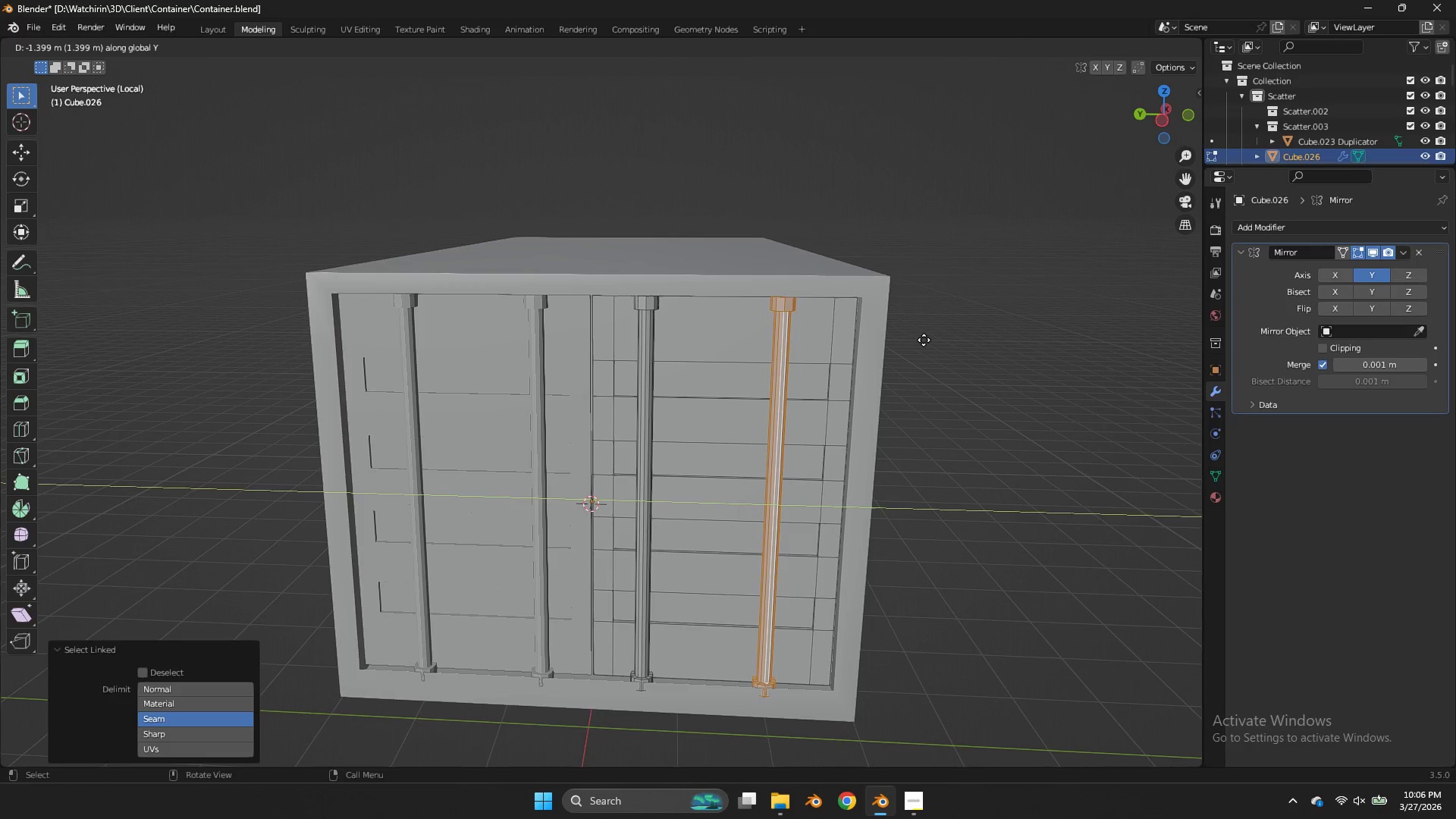 
left_click([924, 340])
 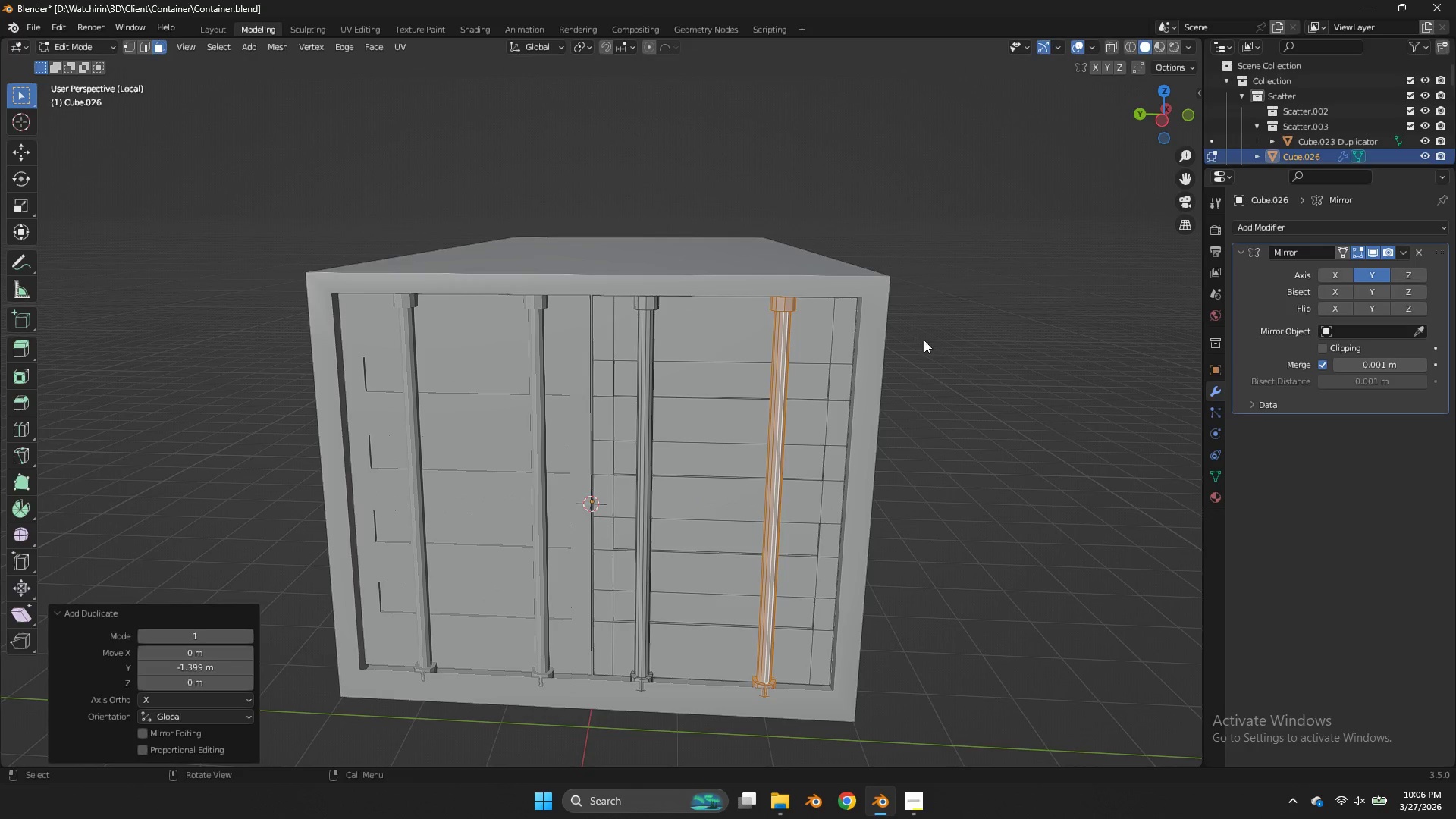 
key(Tab)
 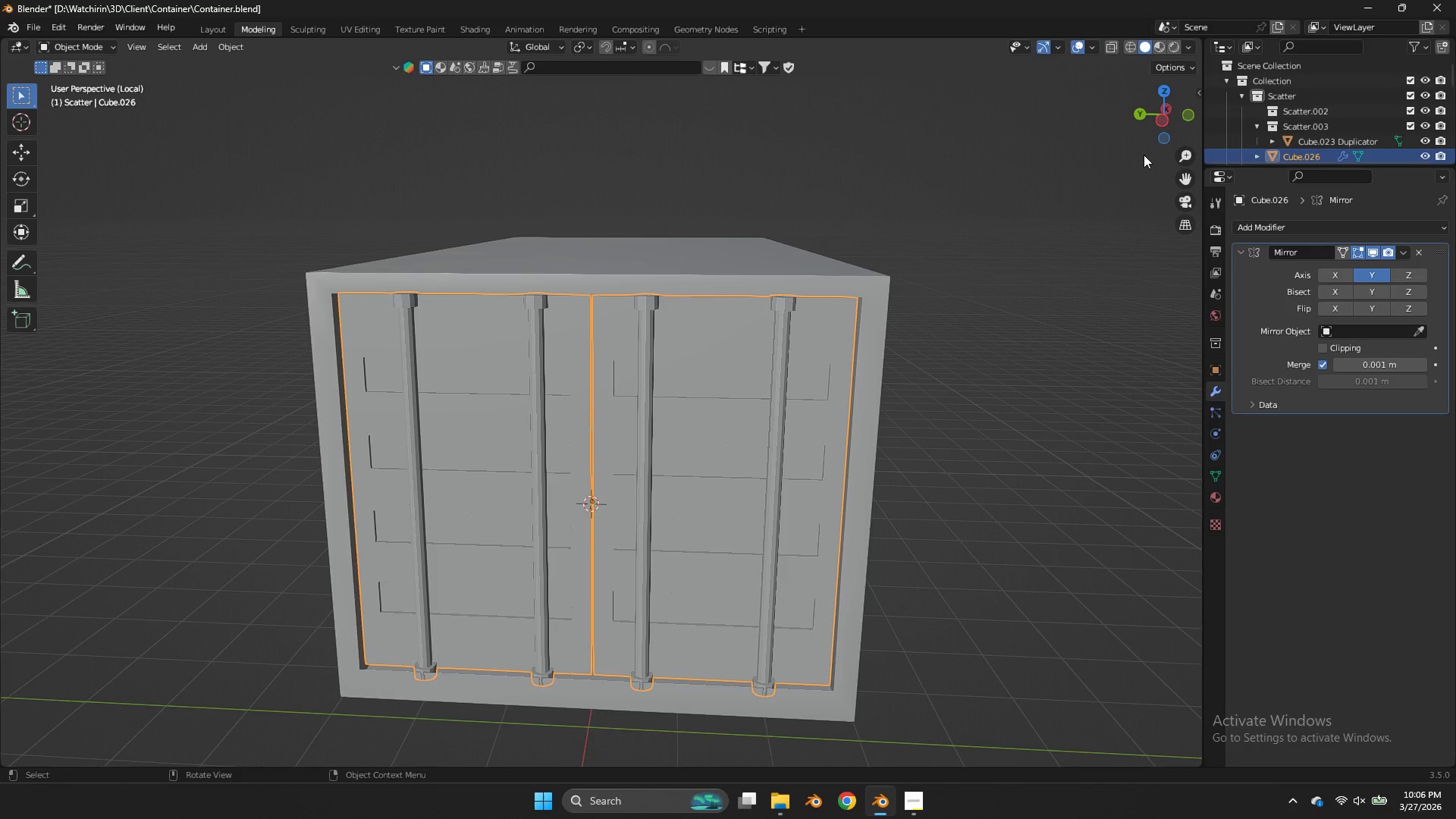 
key(Control+ControlLeft)
 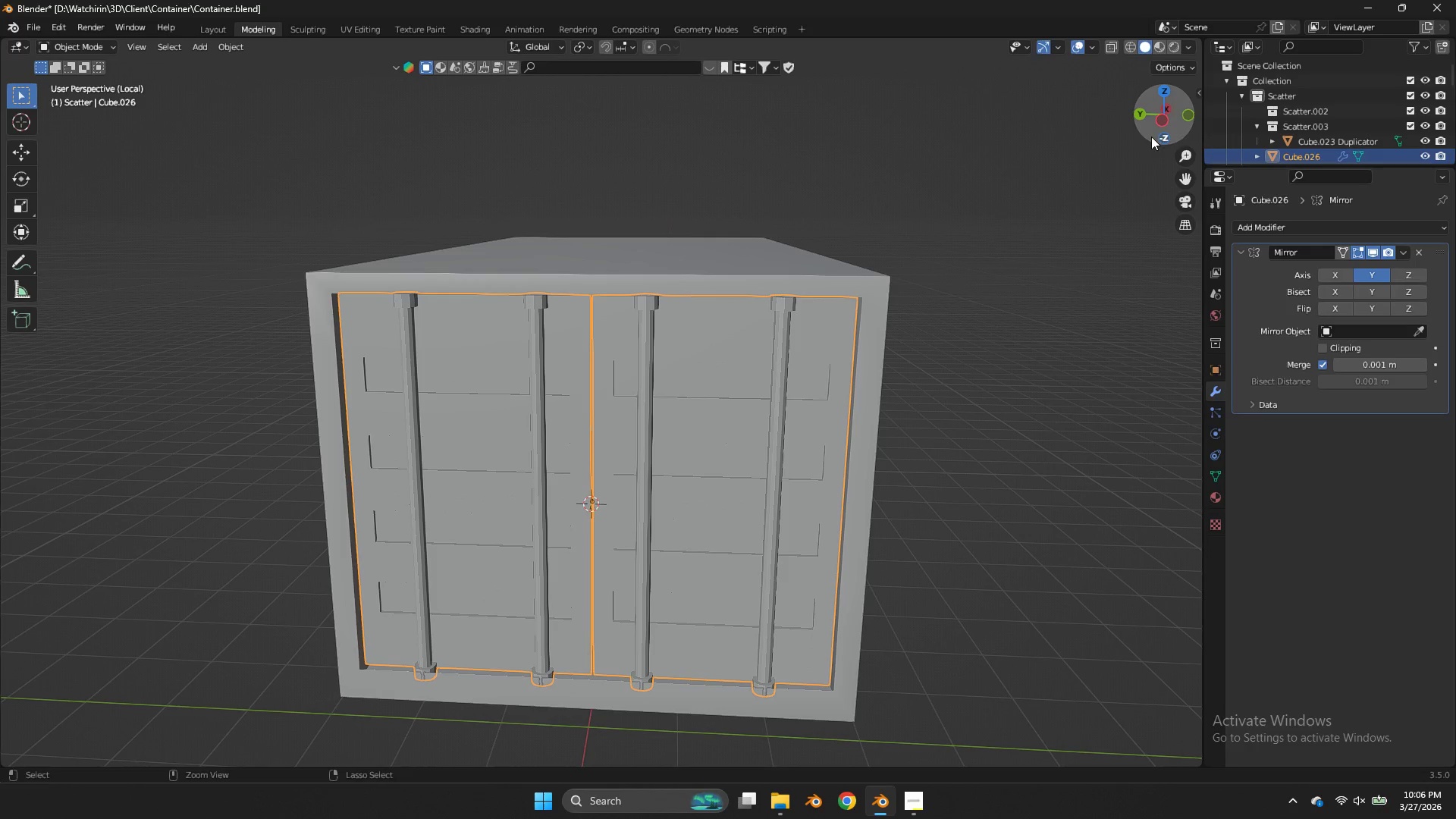 
key(Control+S)
 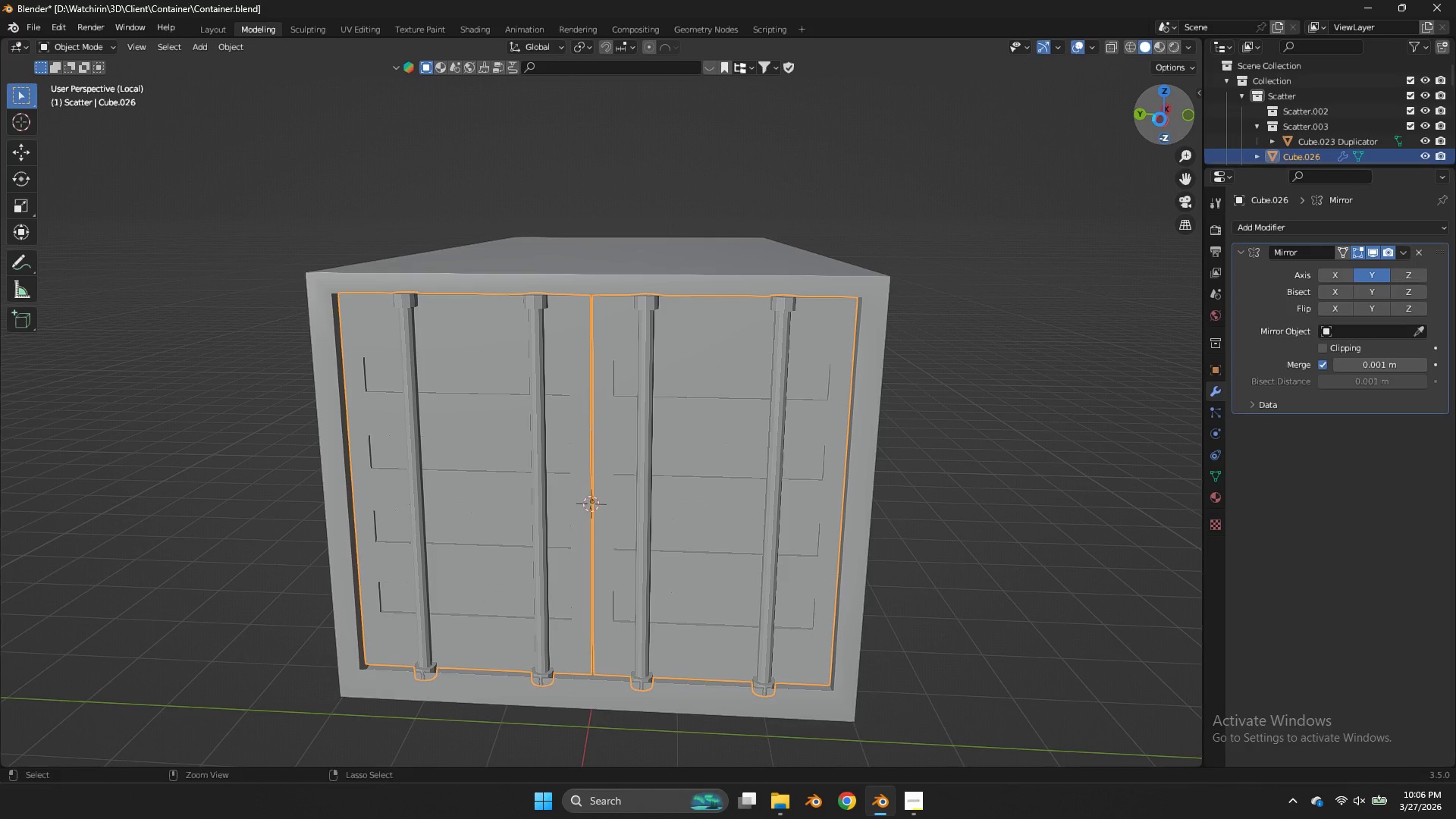 
left_click_drag(start_coordinate=[1163, 118], to_coordinate=[27, 138])
 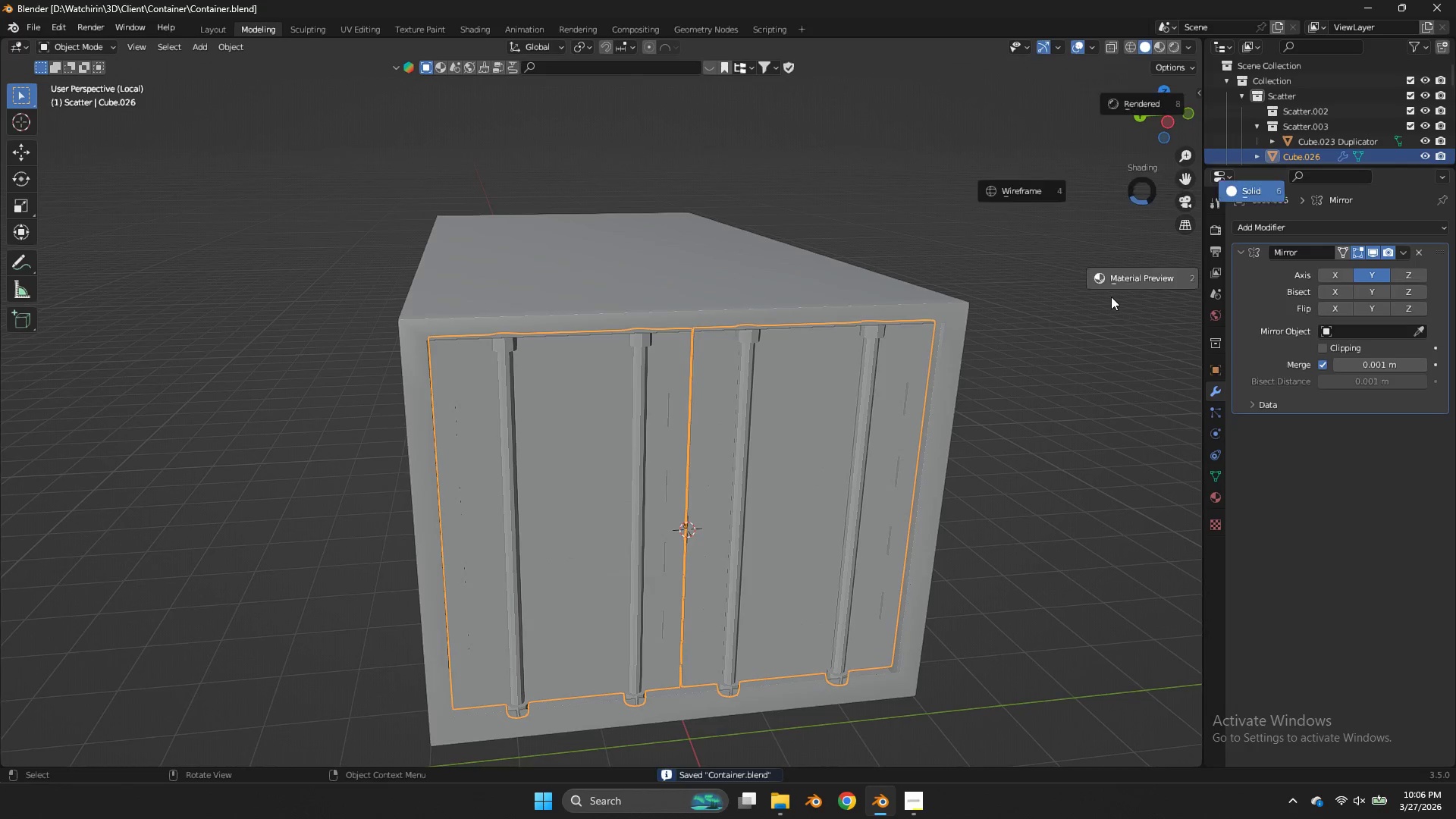 
type(zz)
 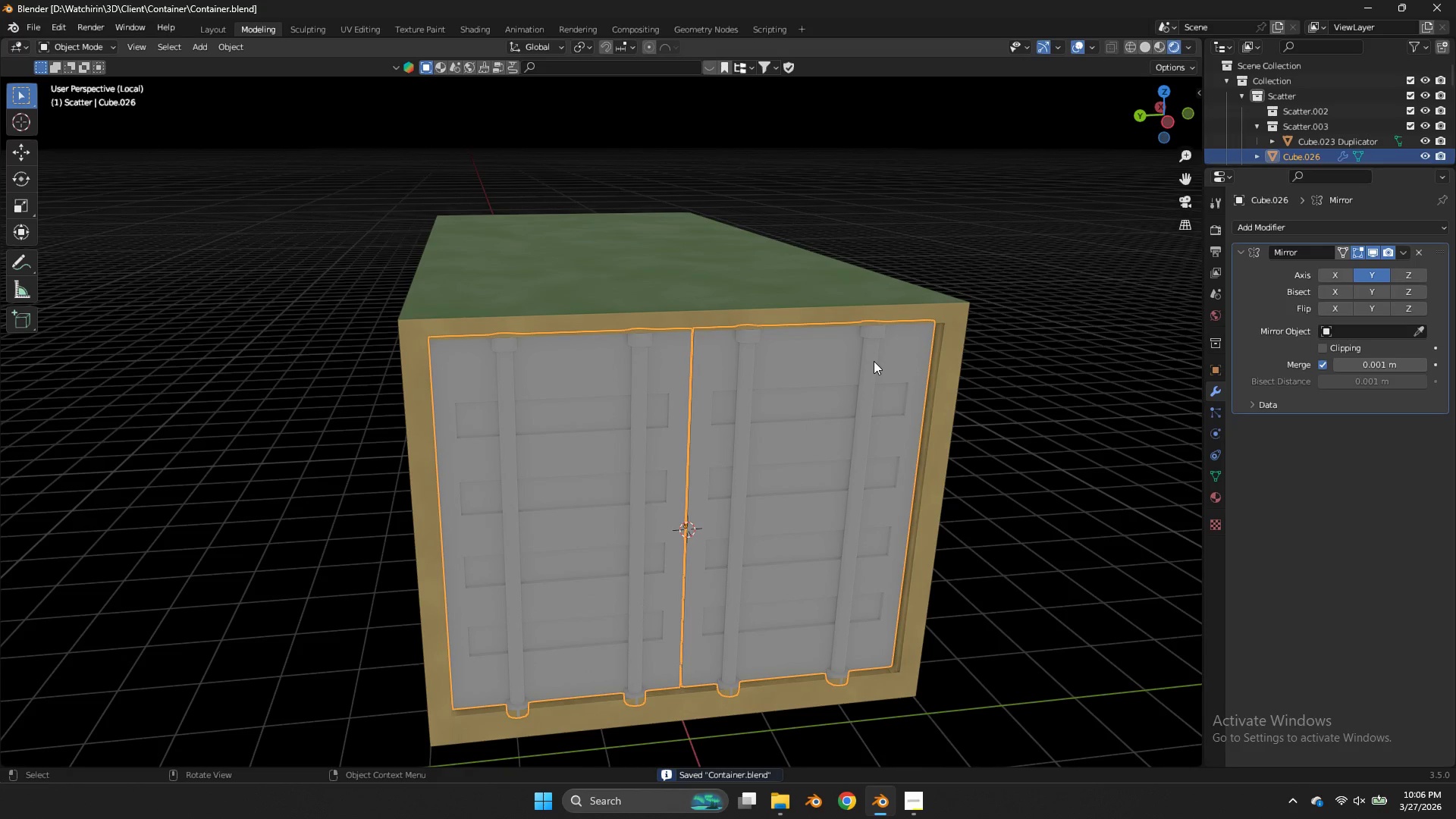 
left_click([817, 470])
 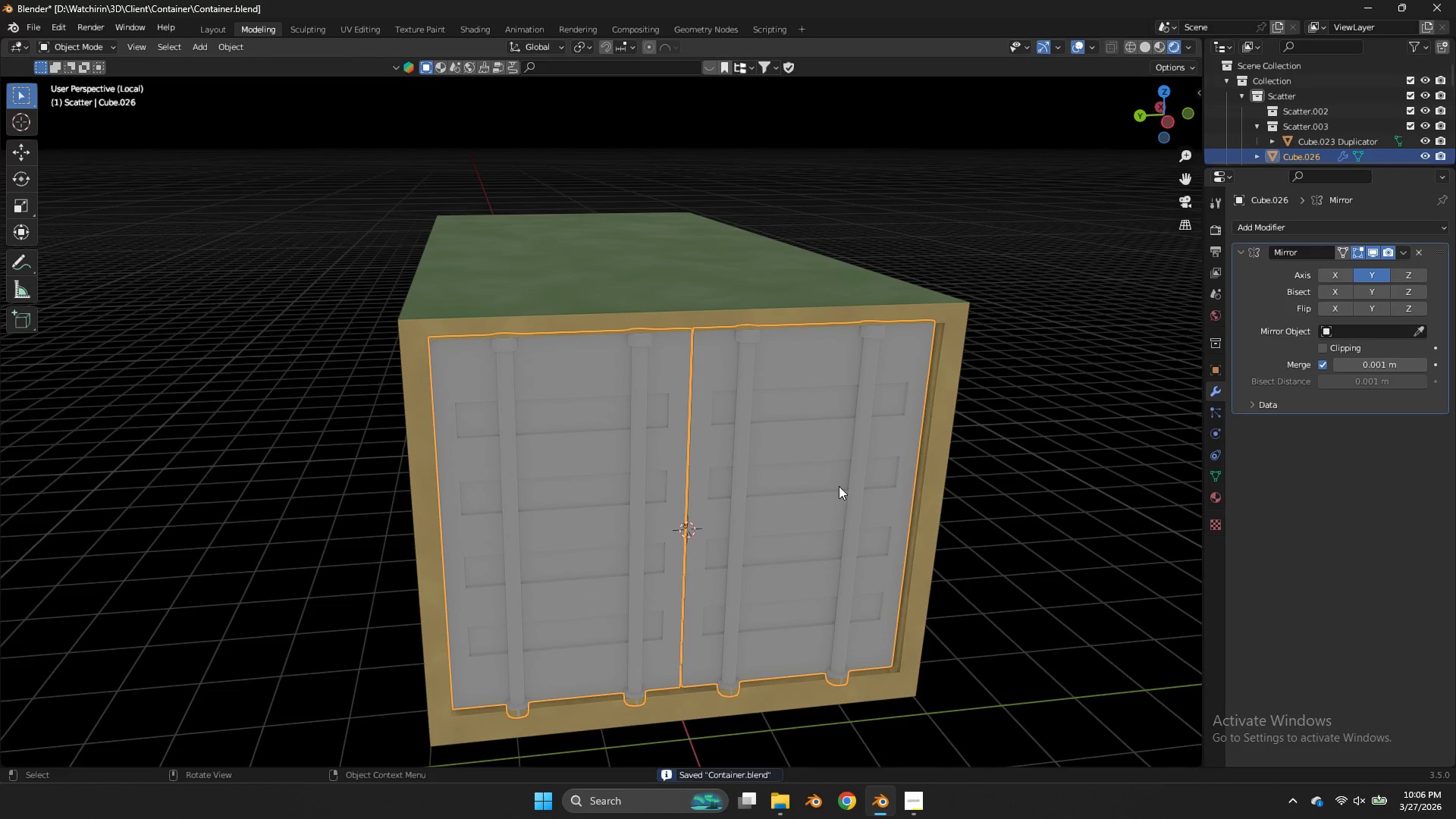 
key(Tab)
 